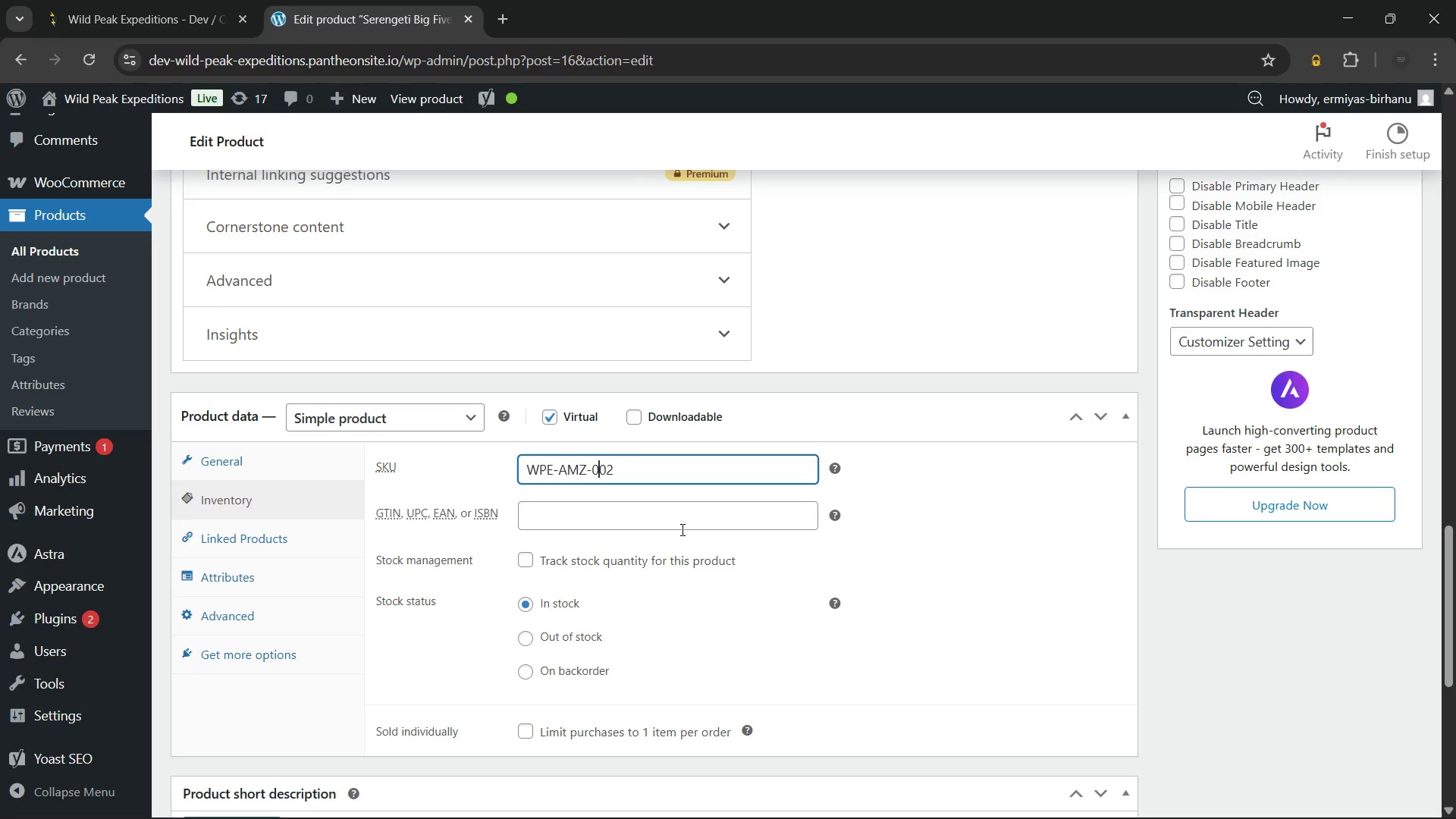 
key(ArrowLeft)
 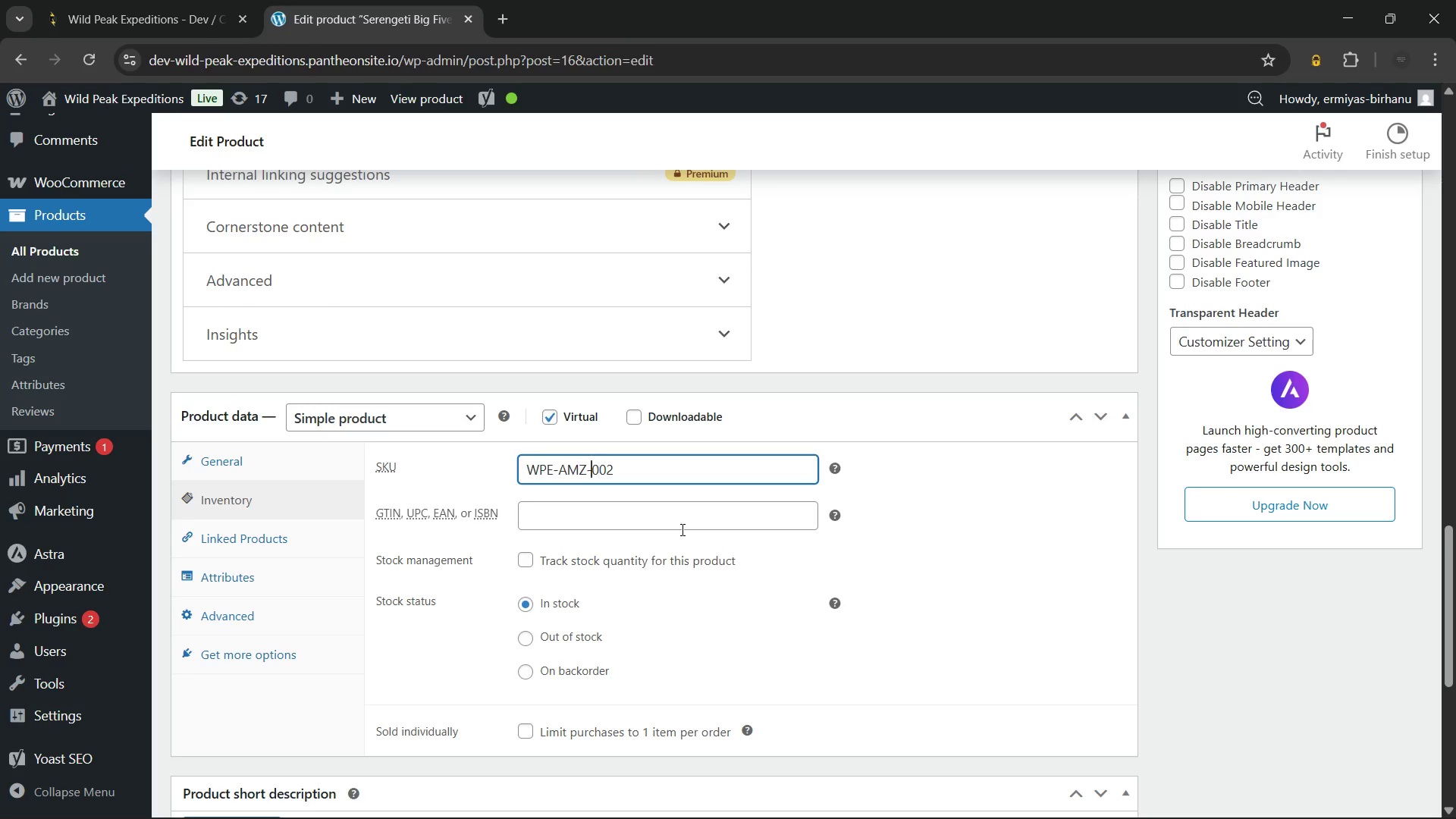 
key(ArrowLeft)
 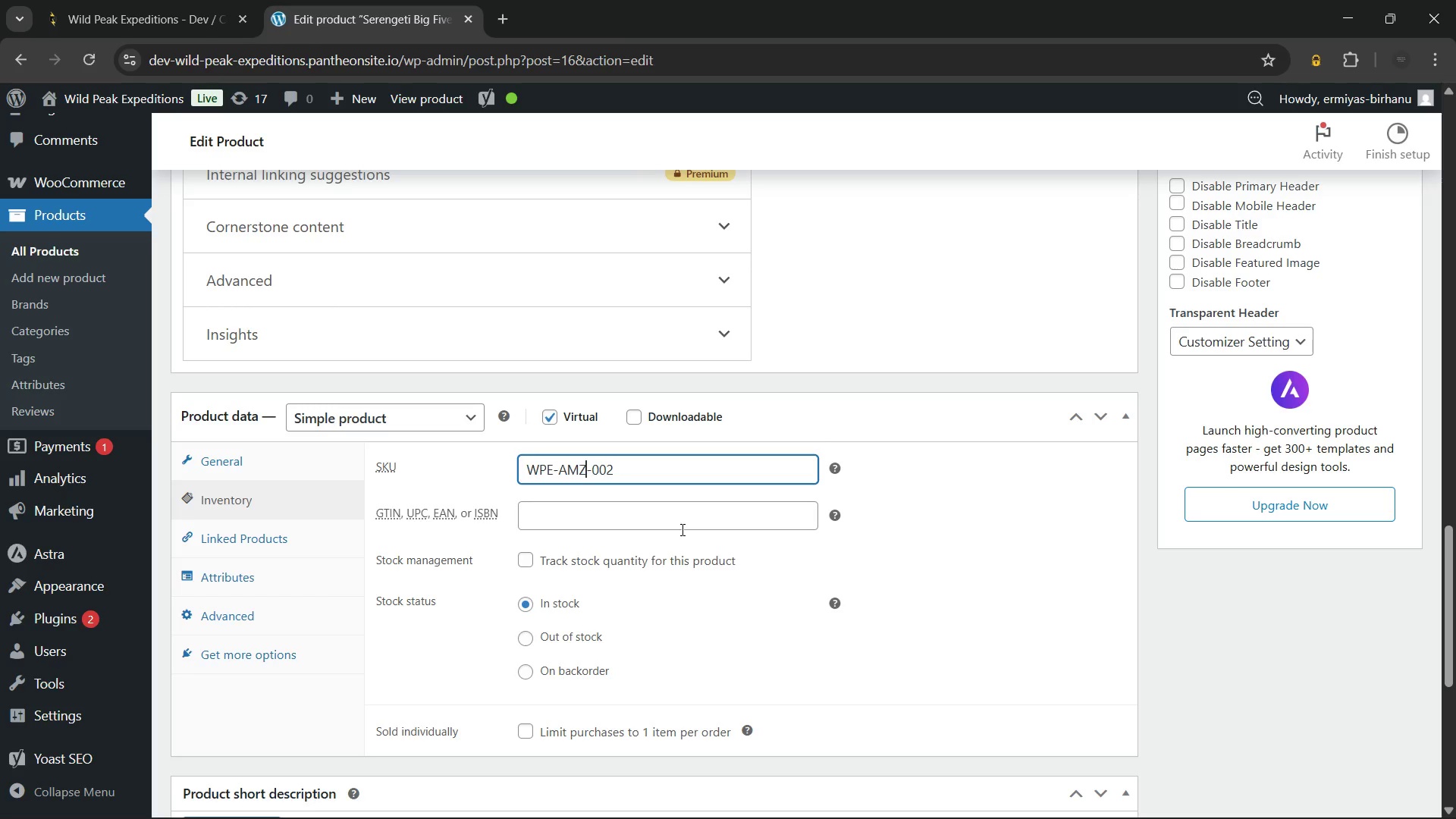 
key(ArrowLeft)
 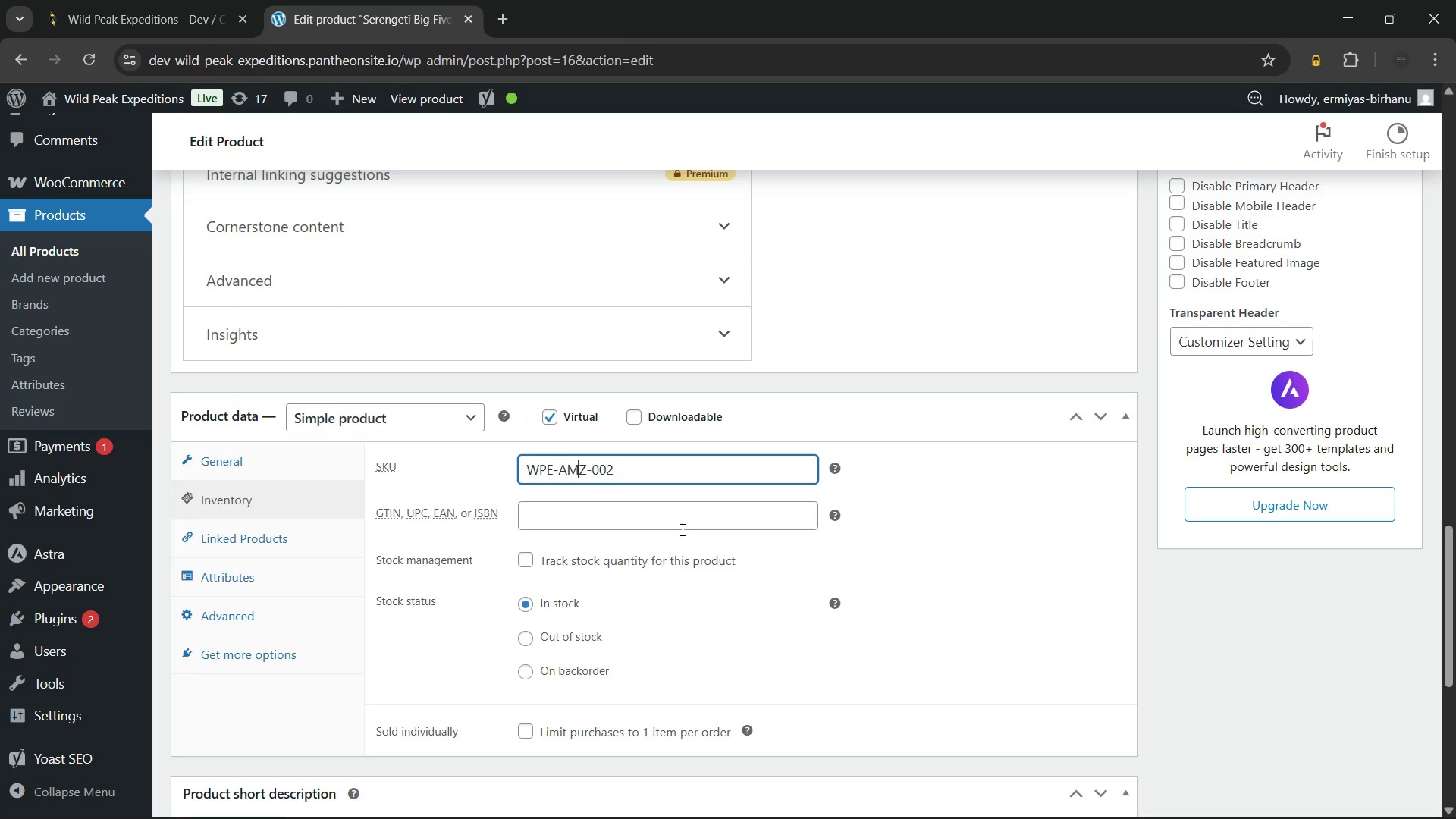 
key(ArrowLeft)
 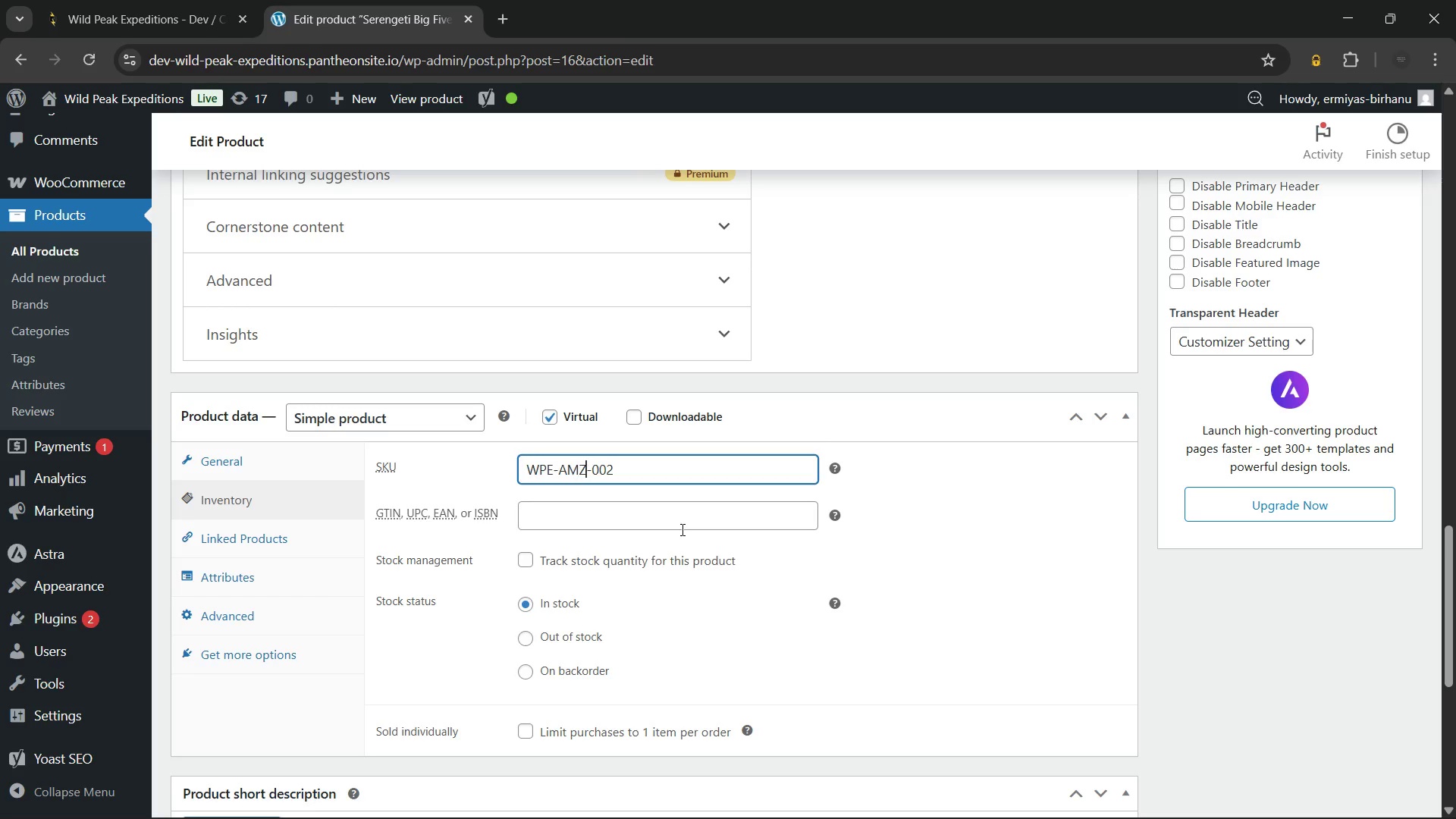 
key(ArrowRight)
 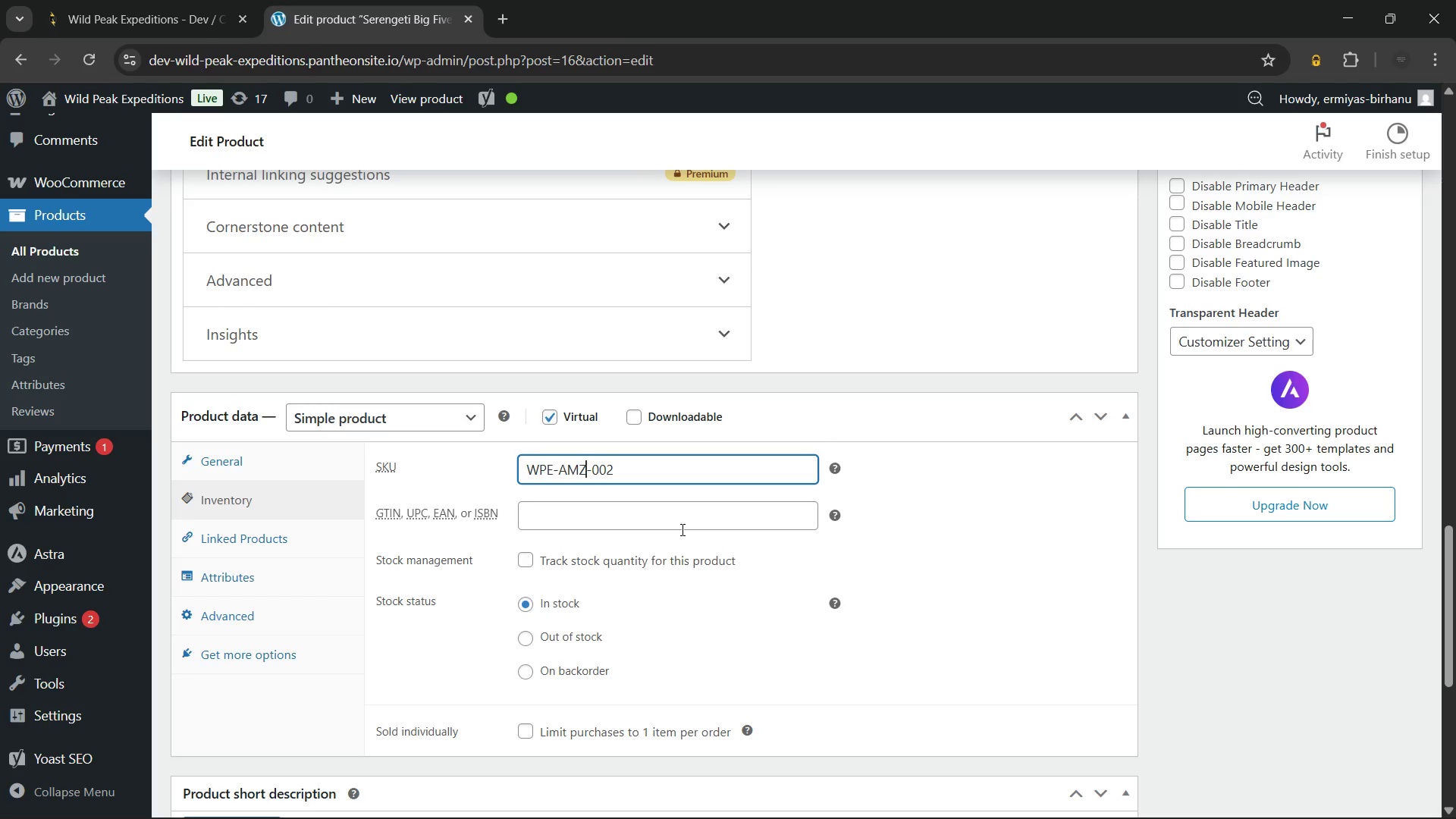 
key(Backspace)
key(Backspace)
key(Backspace)
type(SER)
 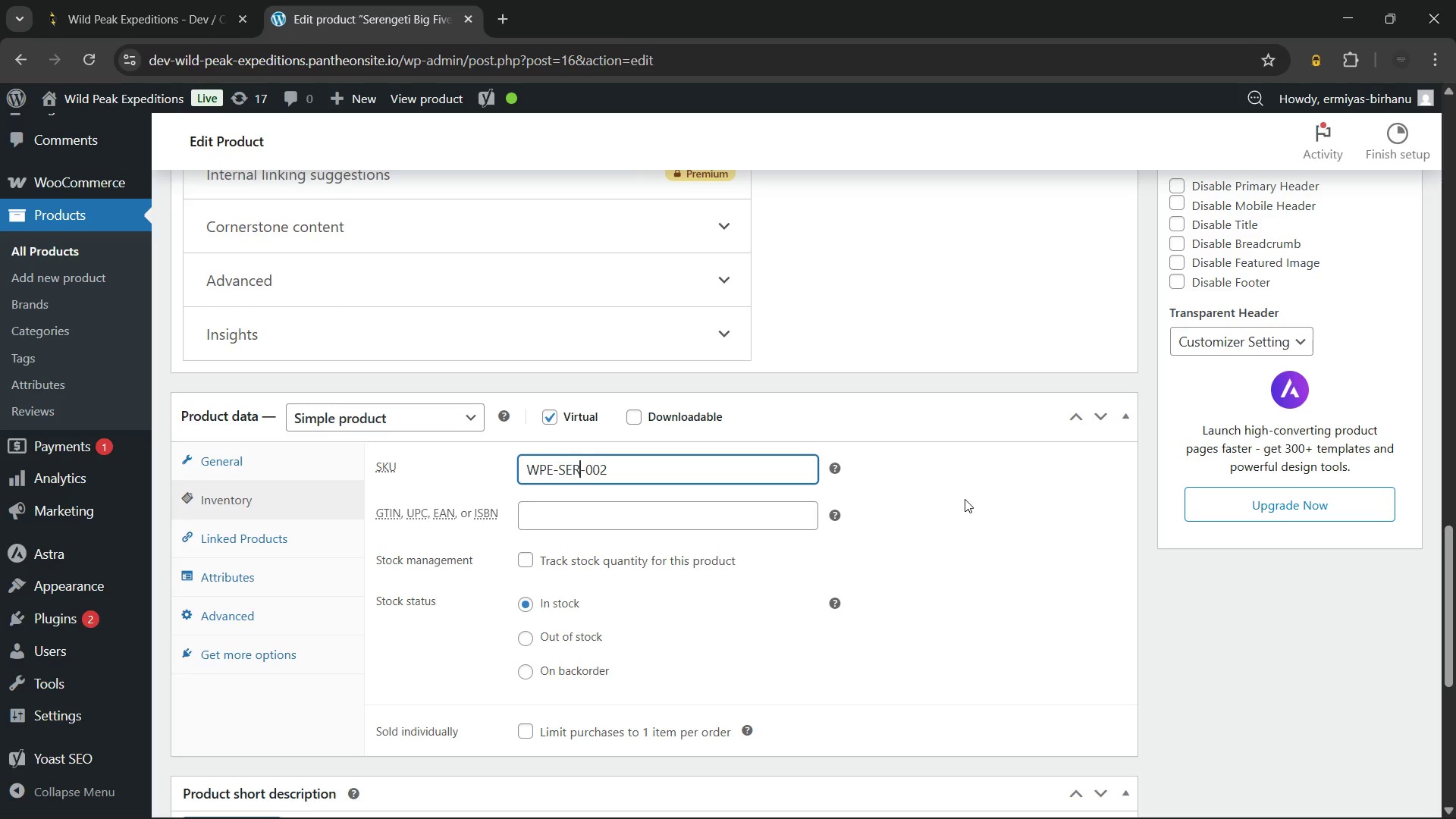 
left_click([965, 499])
 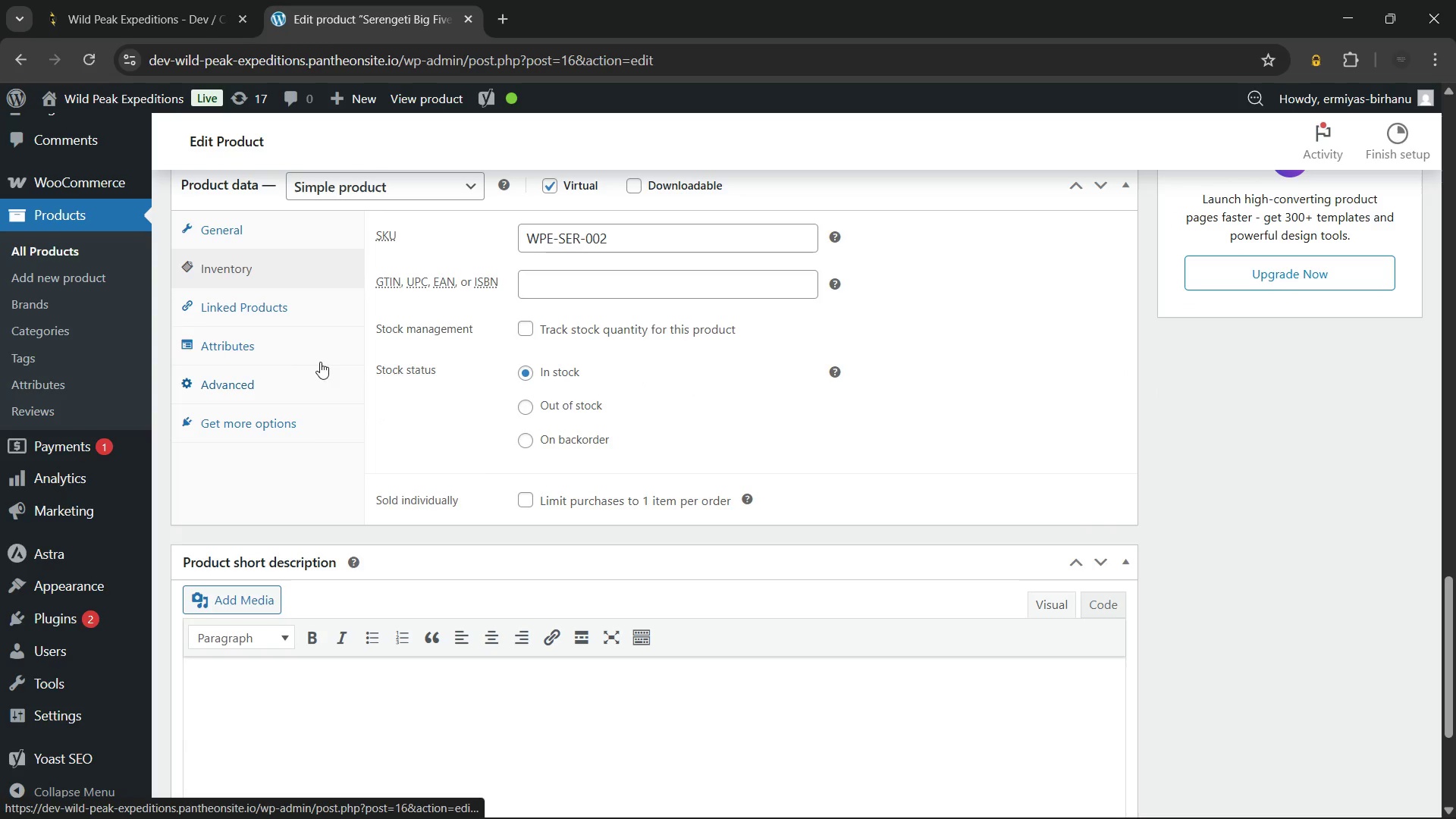 
left_click([303, 344])
 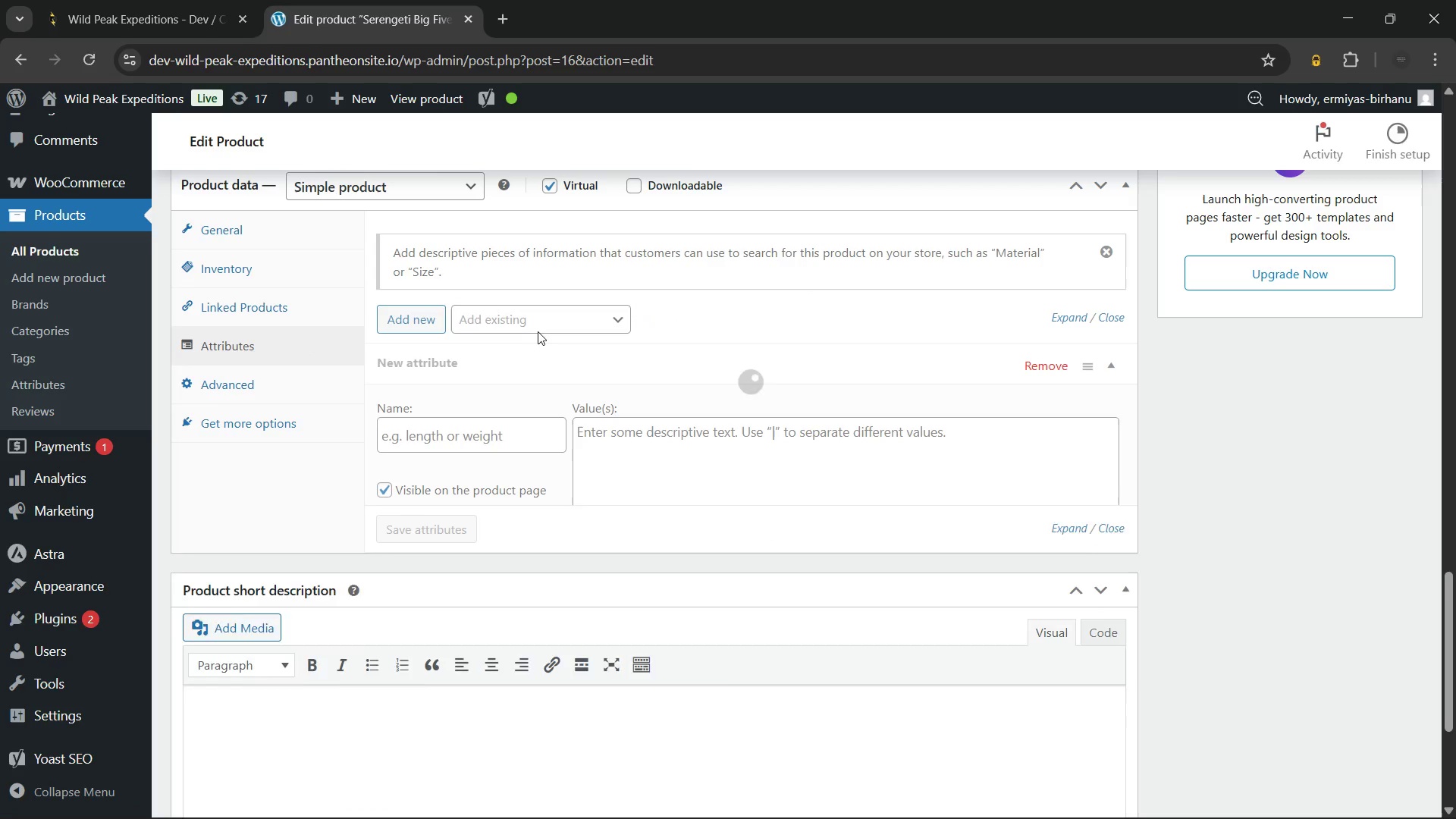 
left_click([549, 315])
 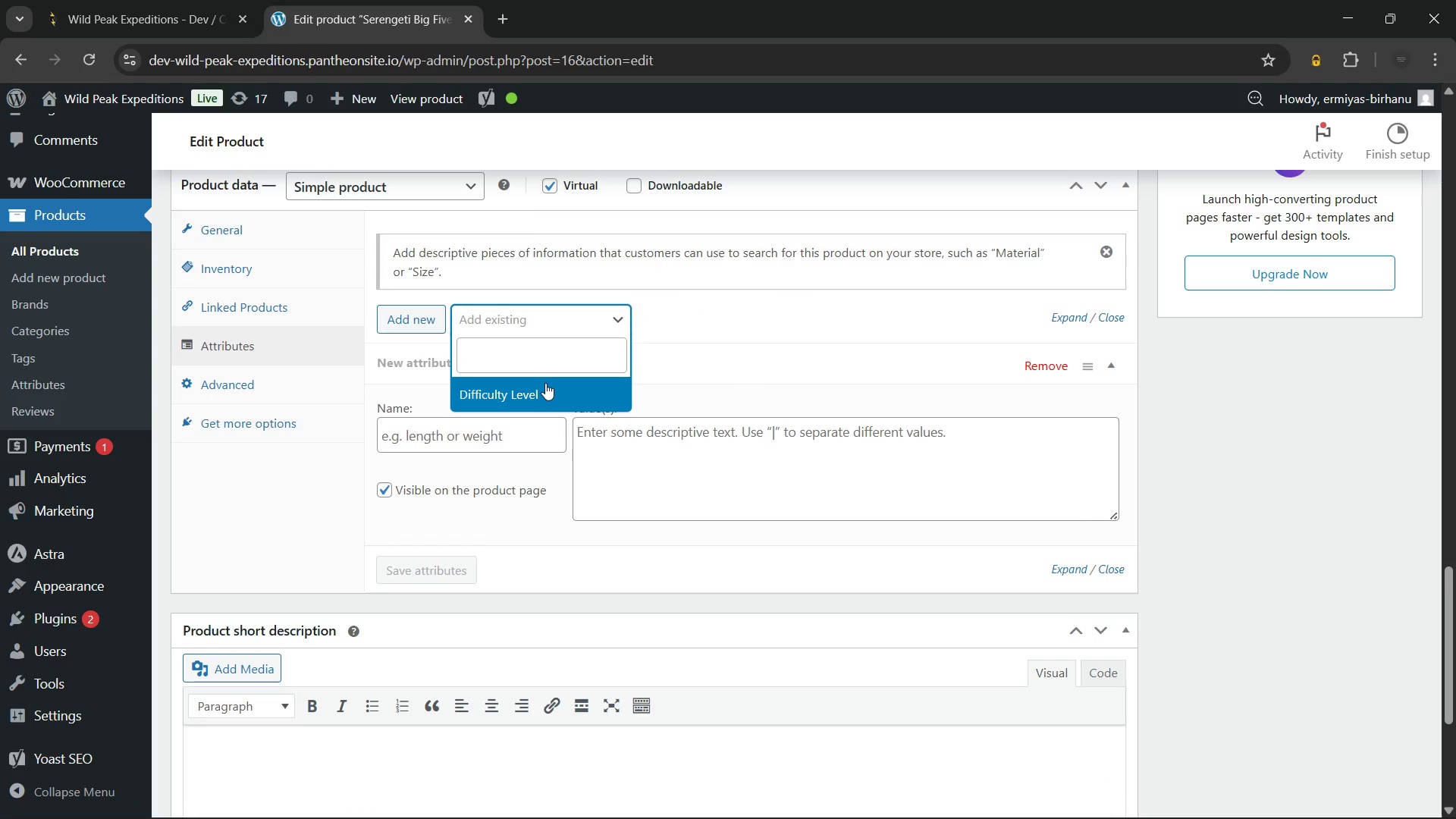 
left_click([544, 386])
 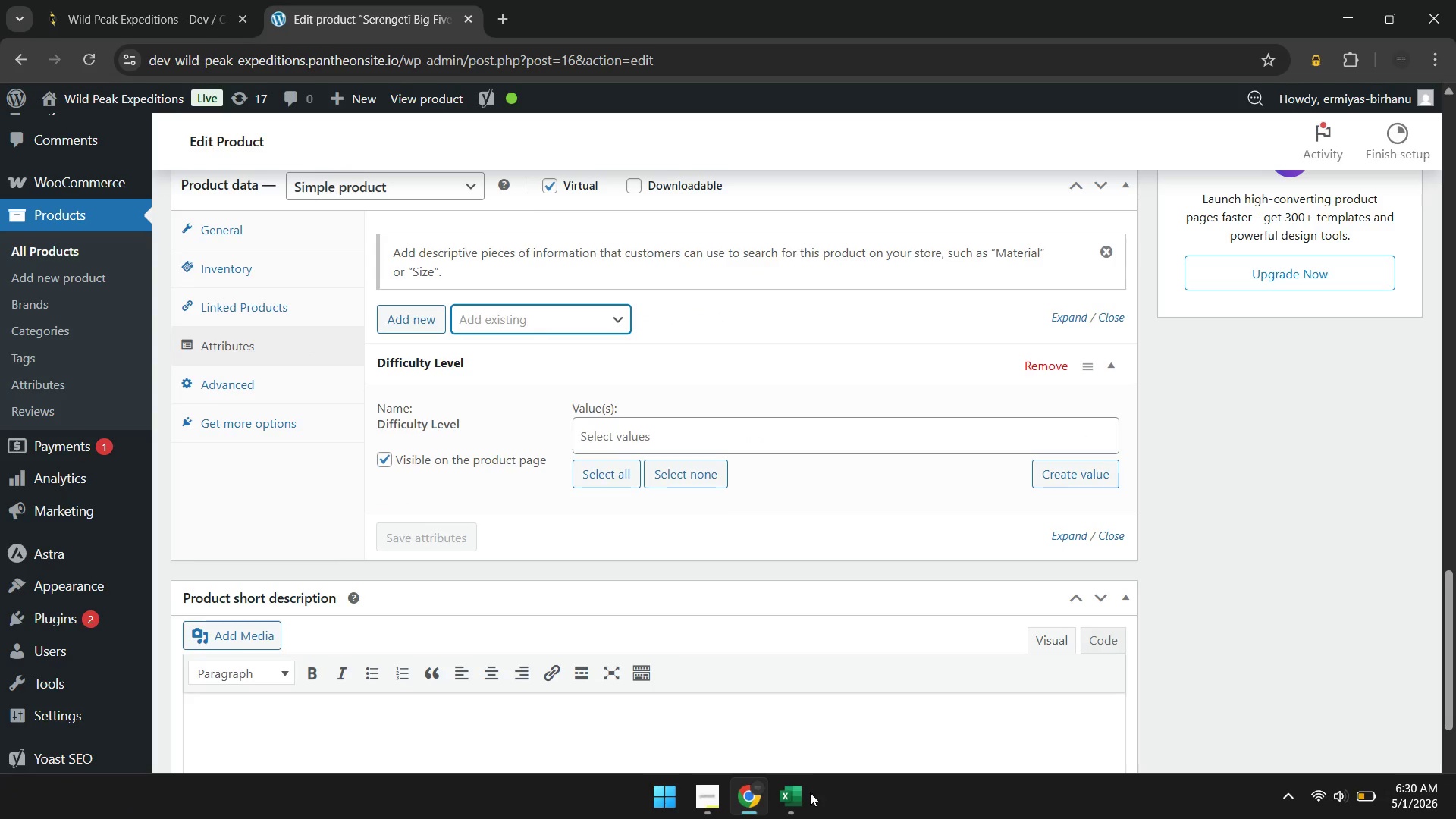 
left_click([795, 792])
 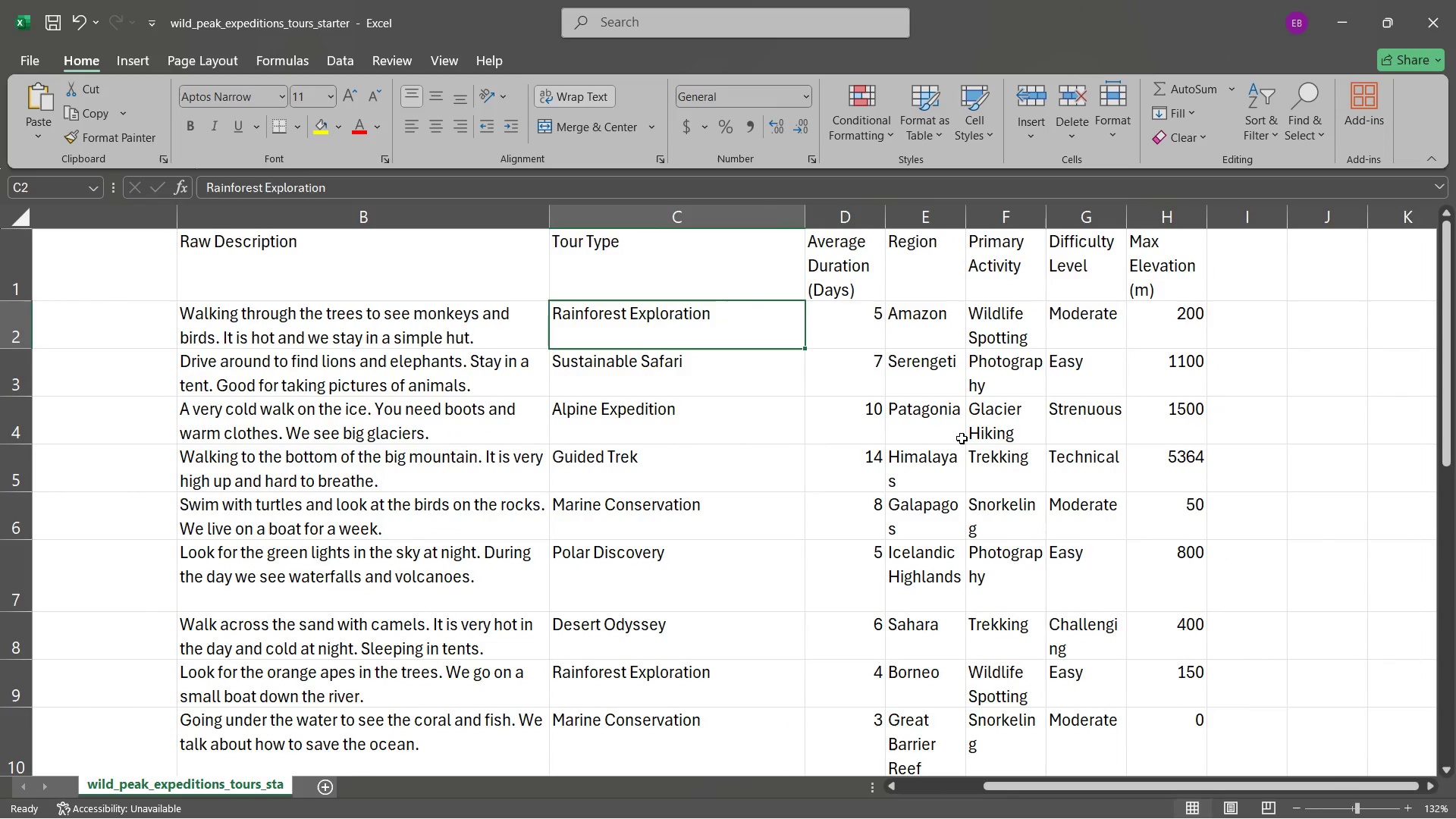 
wait(5.74)
 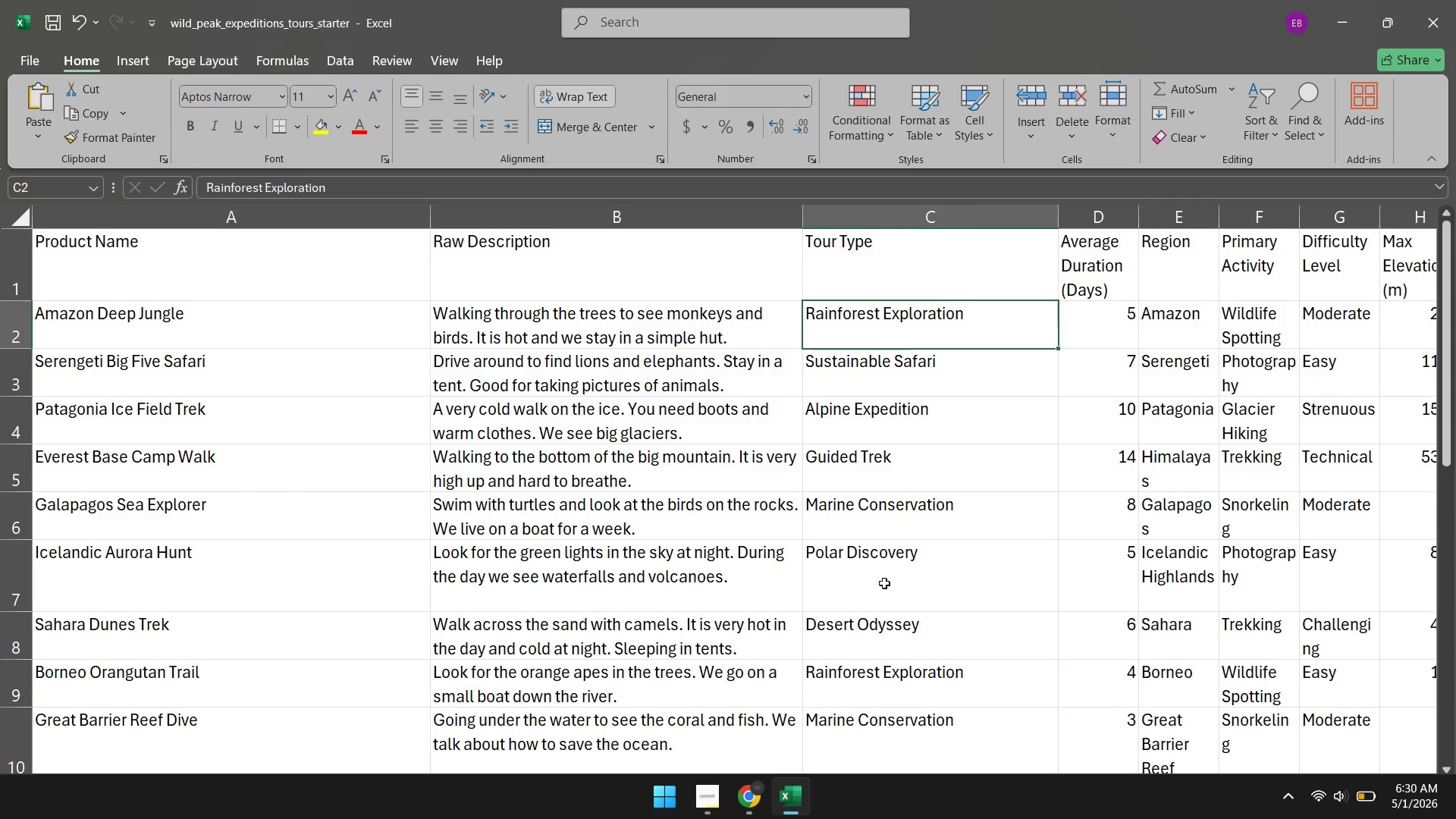 
left_click([916, 373])
 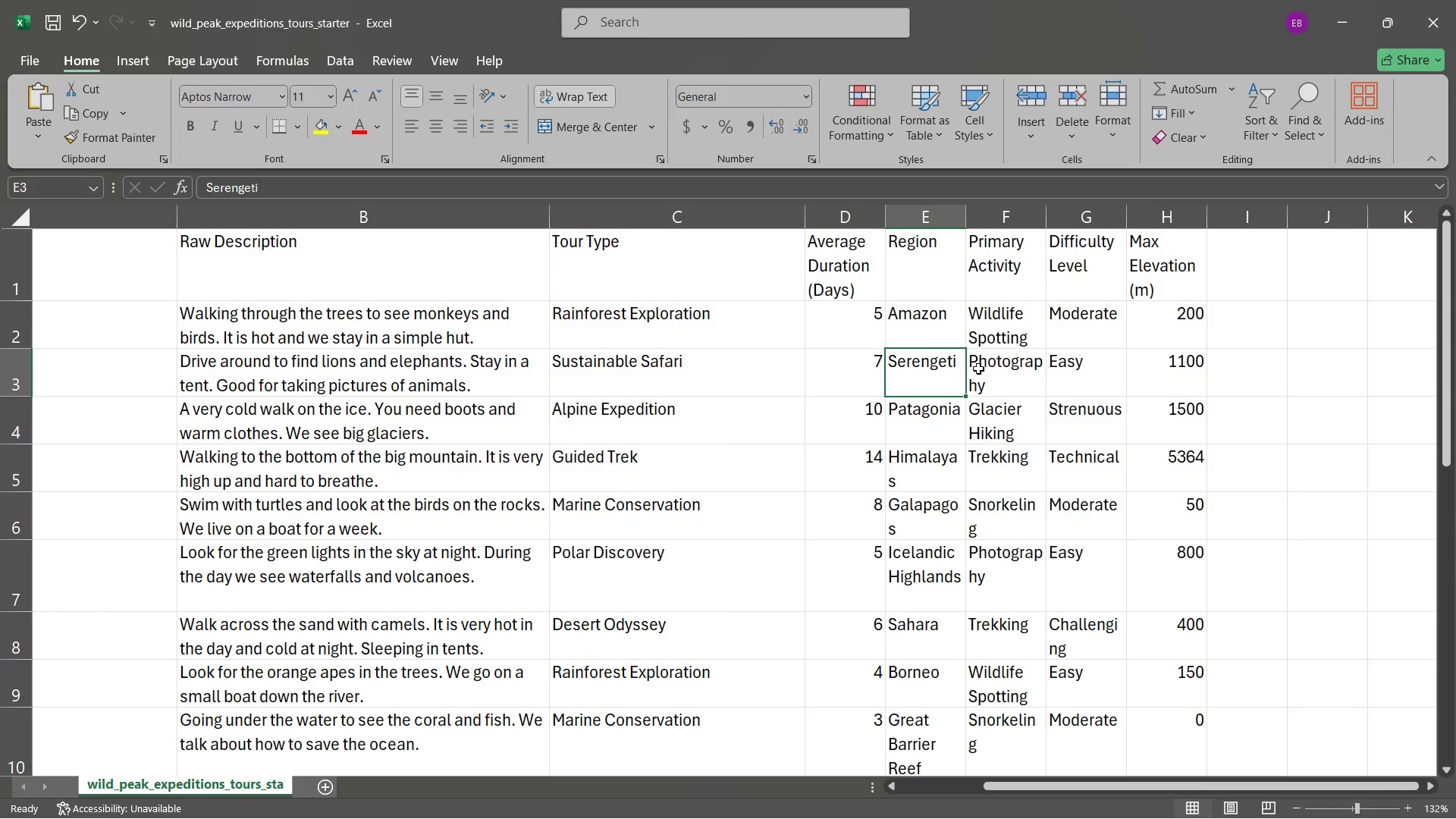 
left_click([978, 369])
 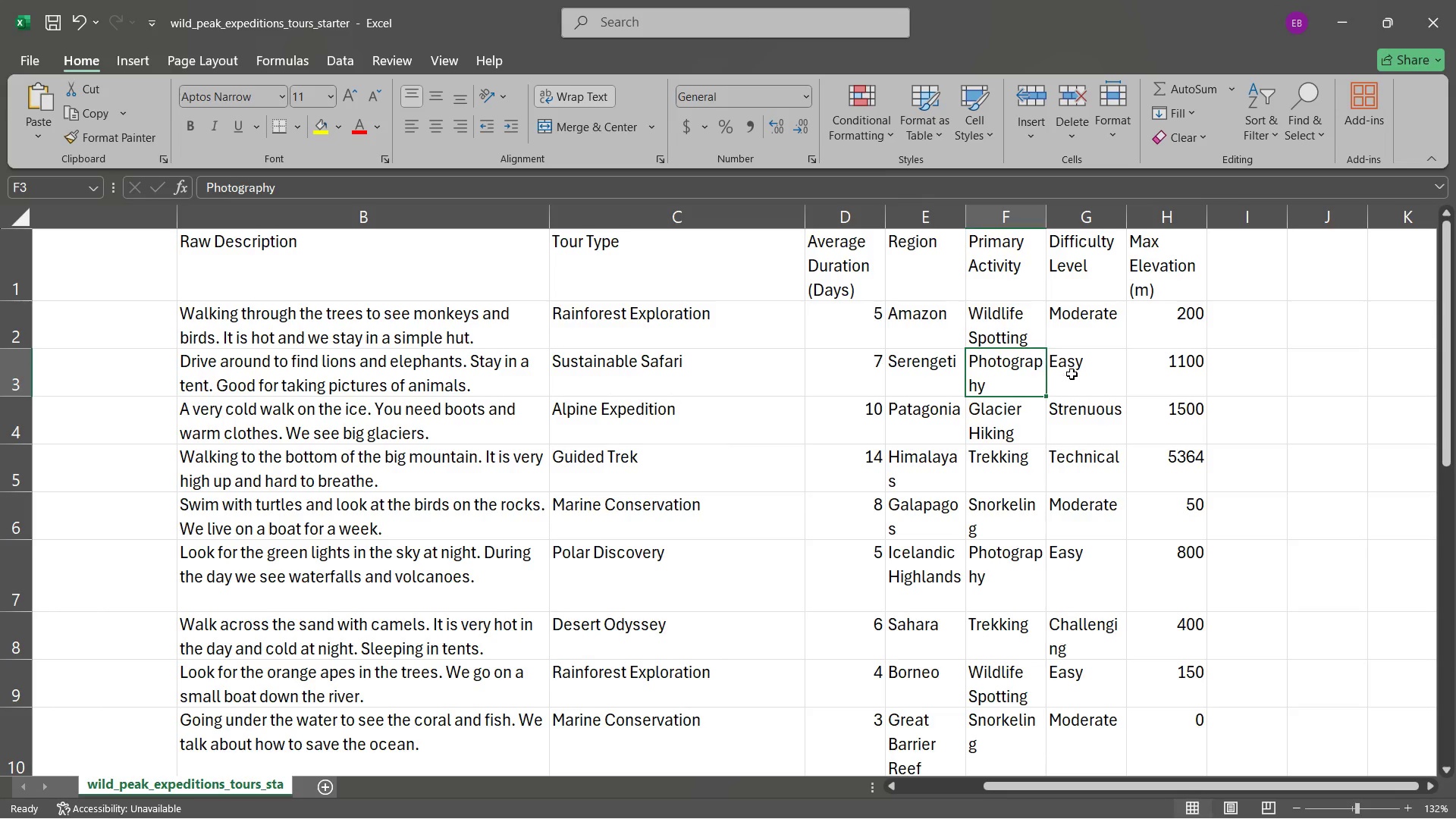 
left_click([1074, 373])
 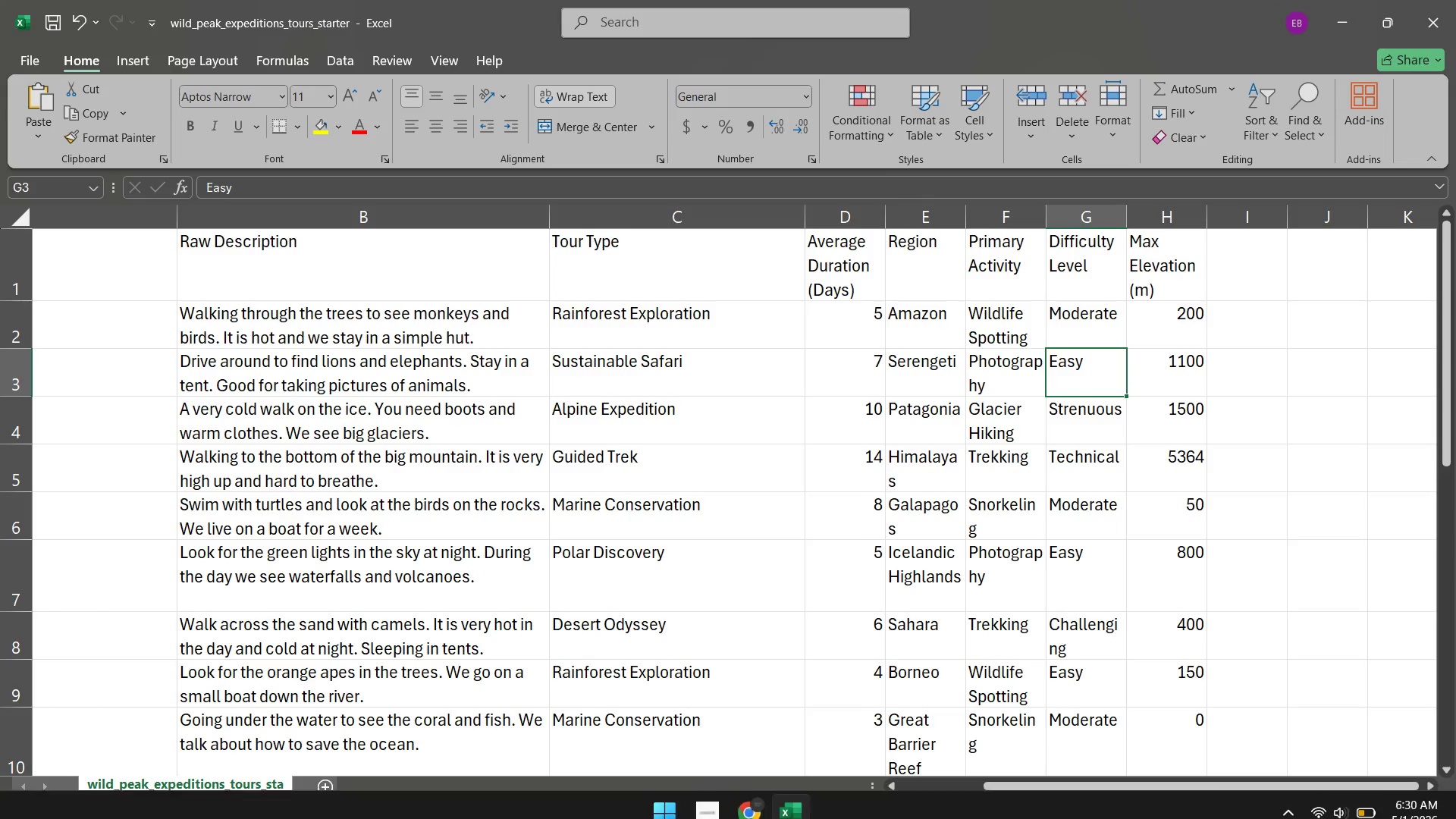 
left_click([746, 807])
 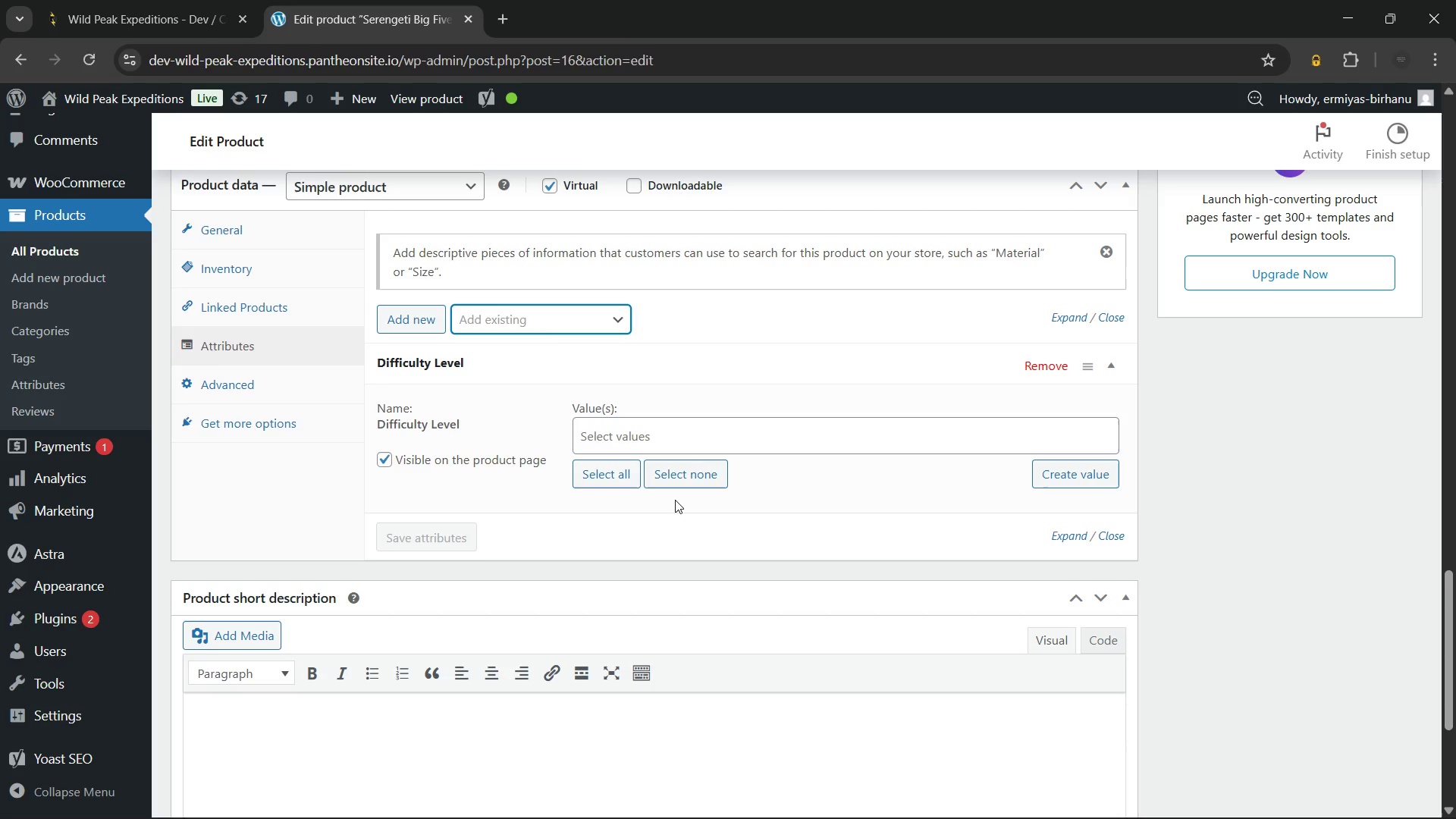 
wait(8.33)
 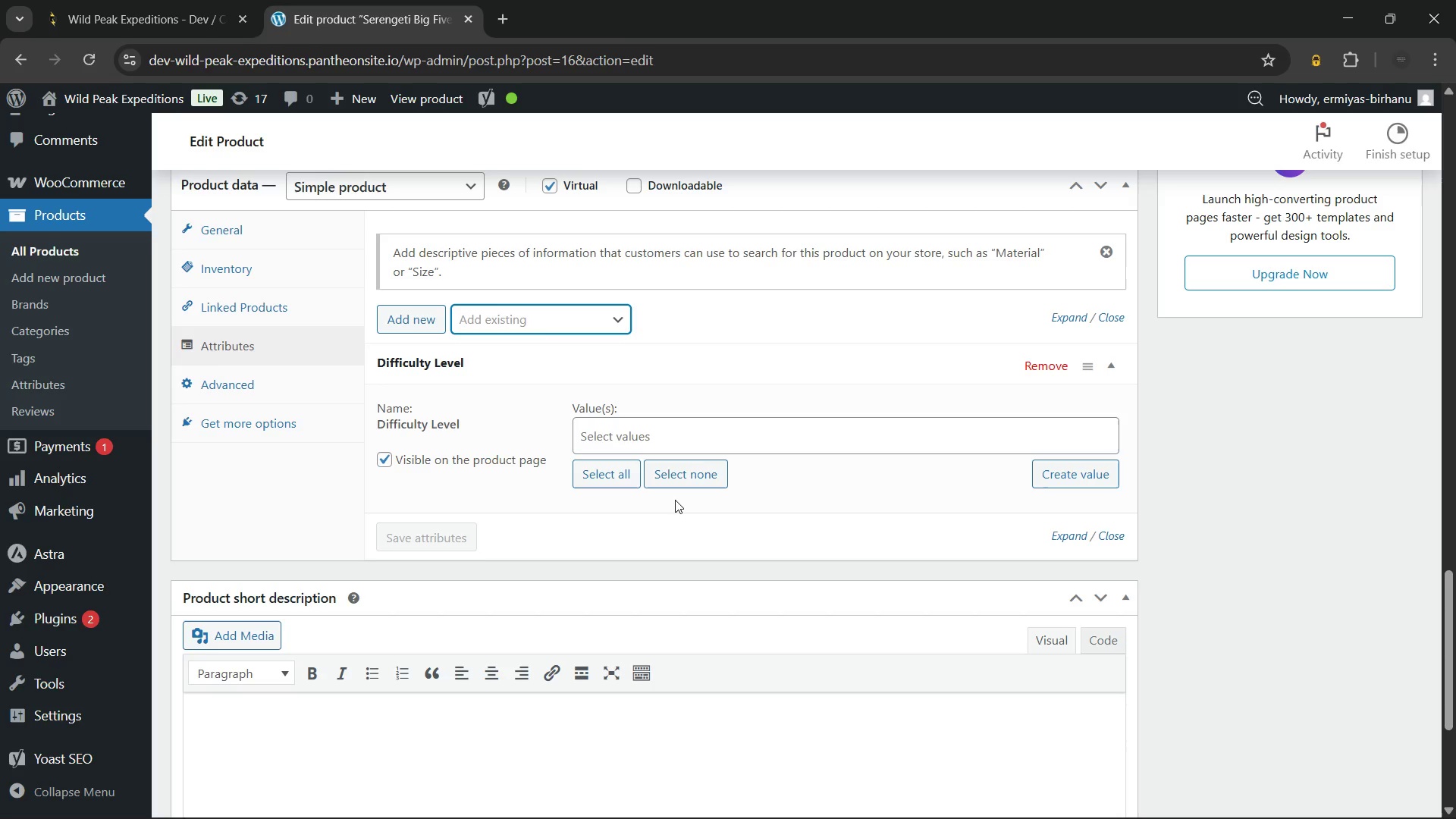 
left_click([628, 445])
 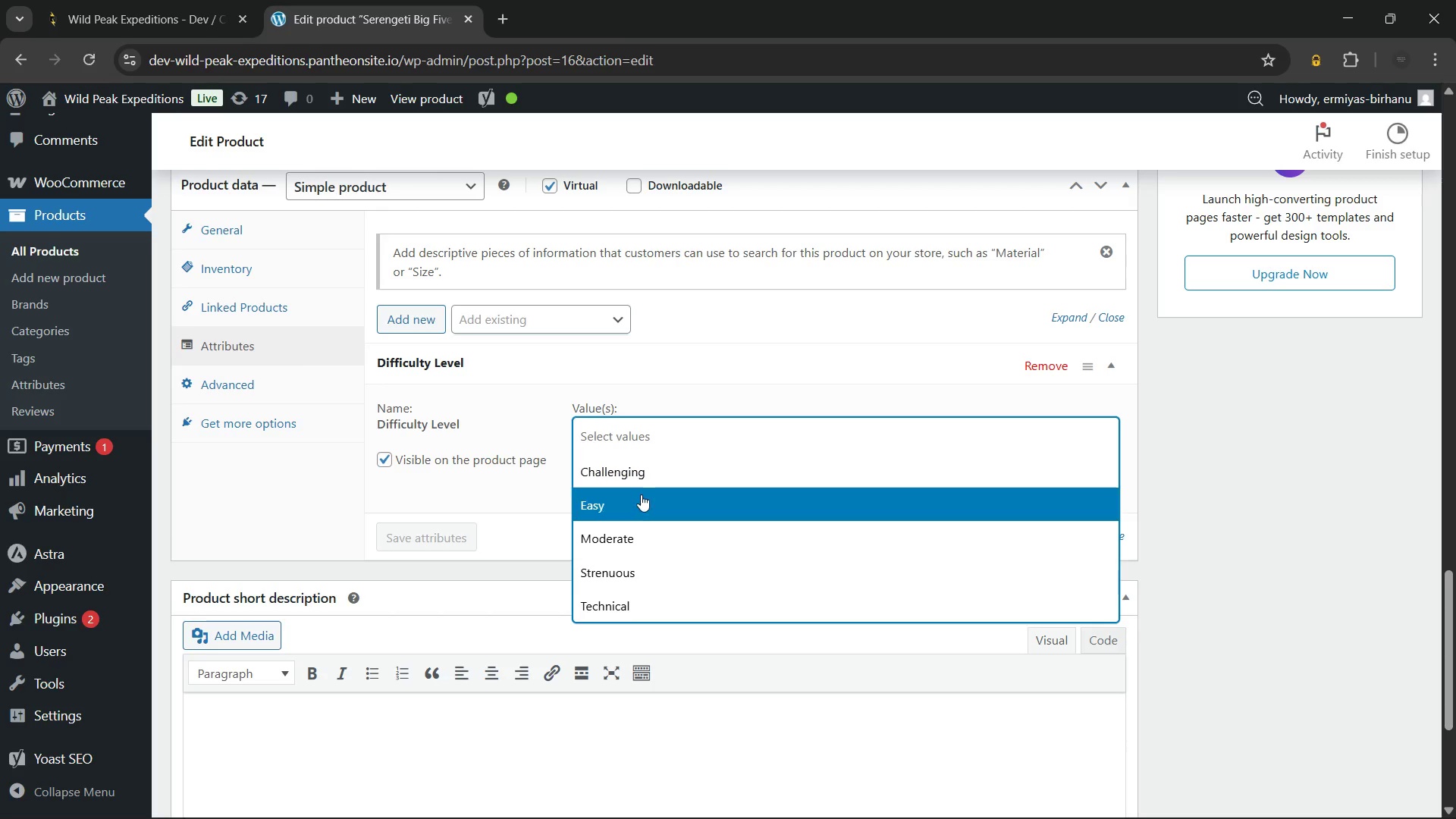 
left_click([642, 499])
 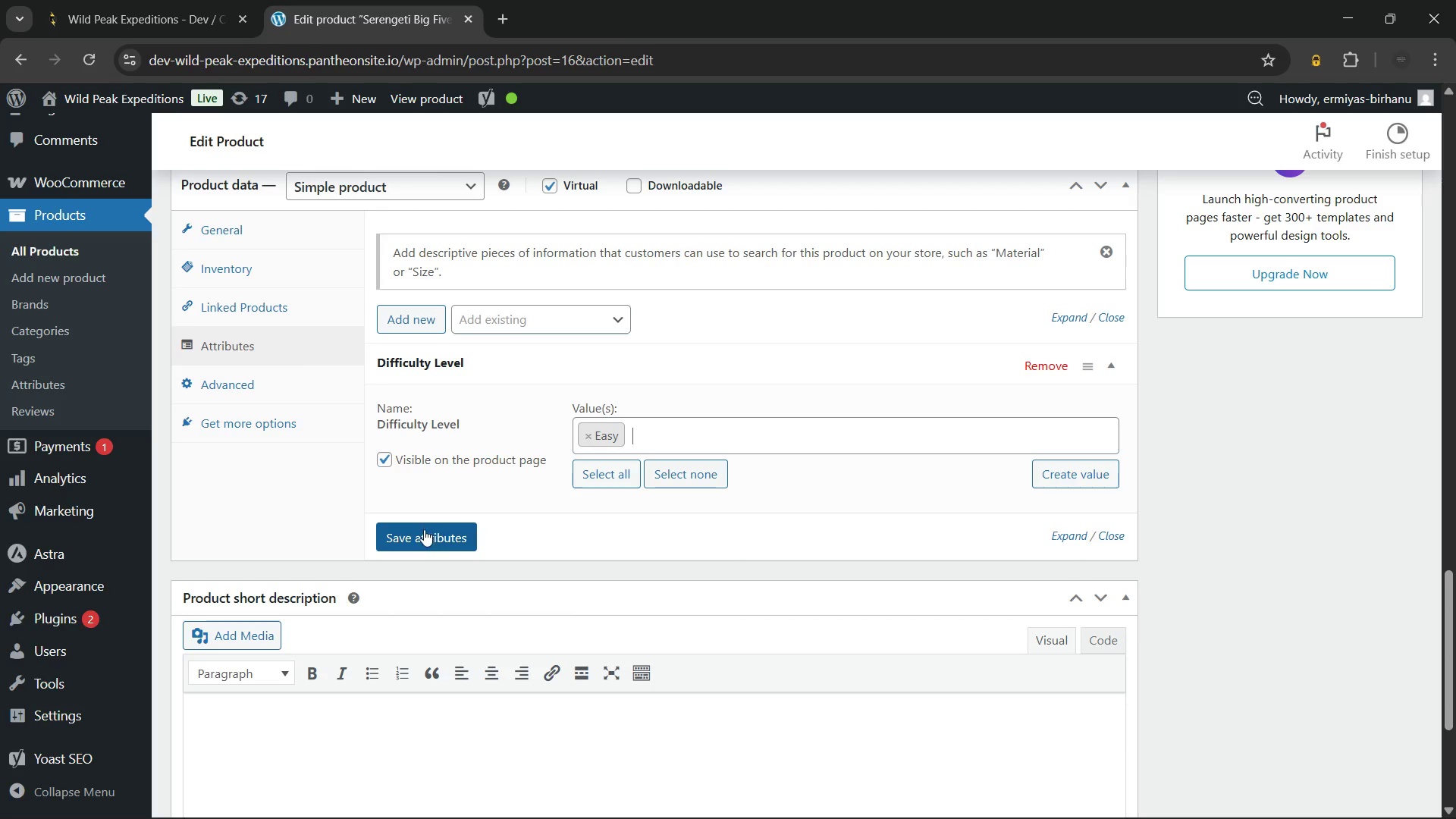 
left_click([422, 533])
 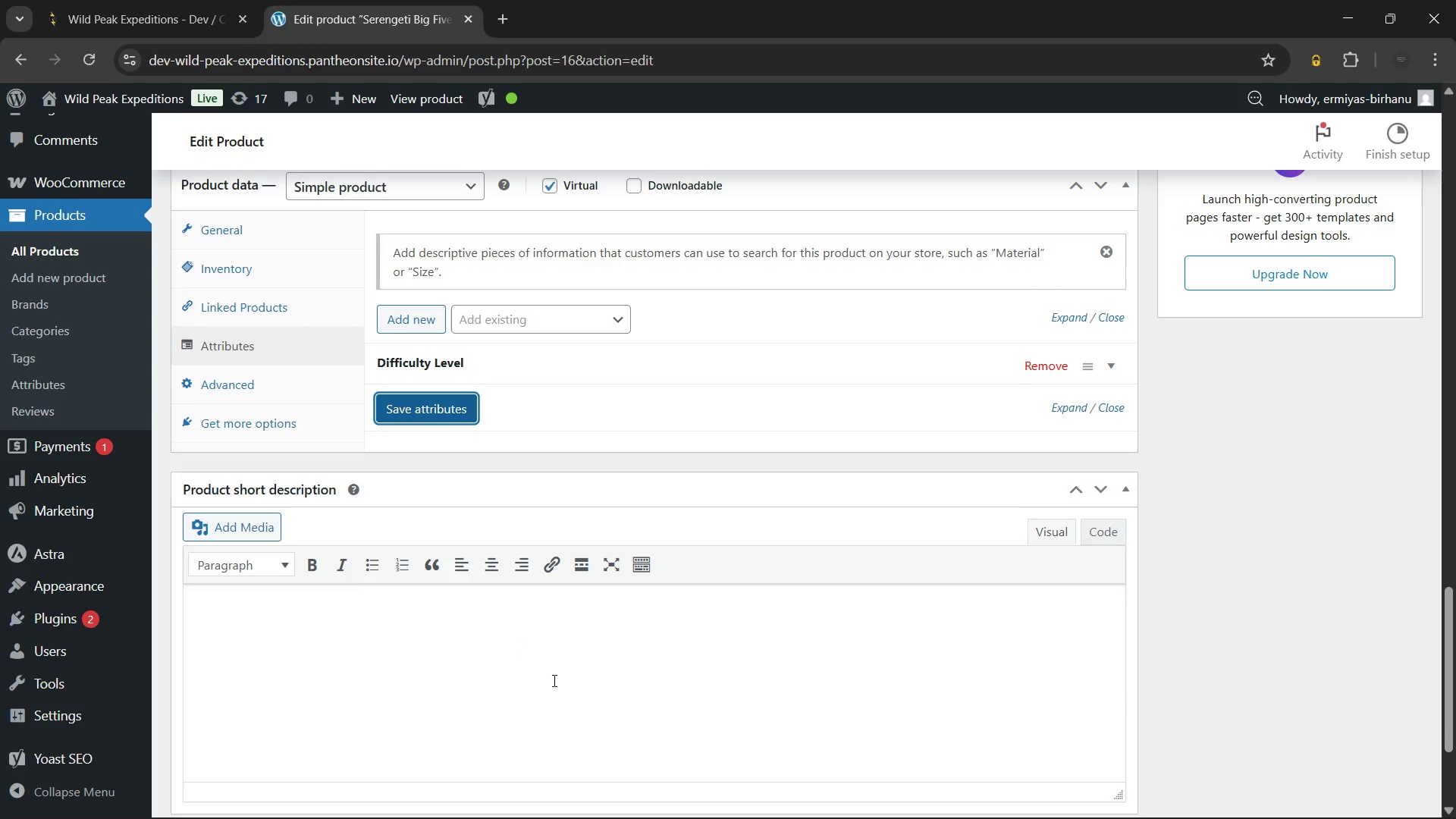 
wait(8.11)
 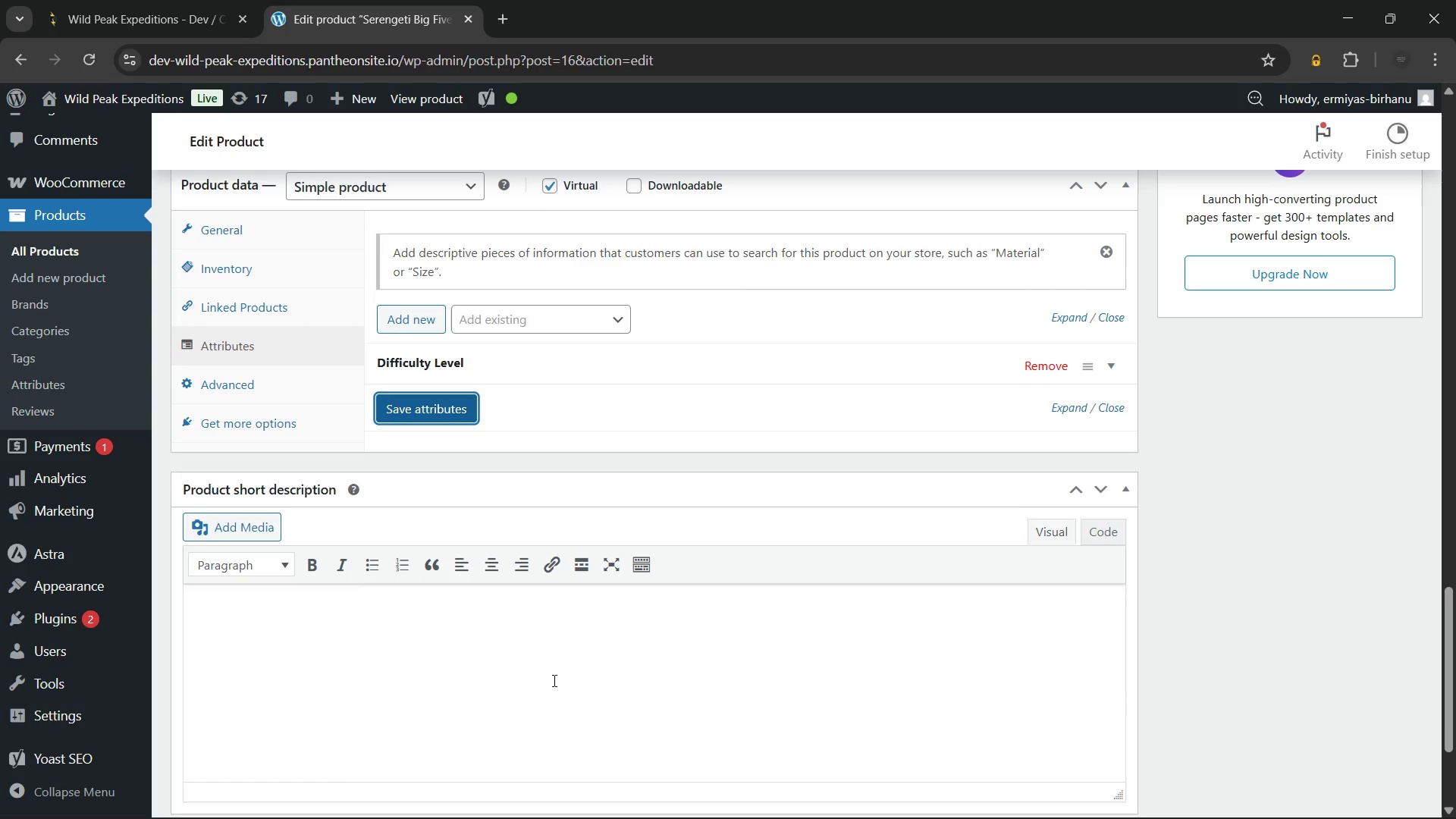 
key(CapsLock)
 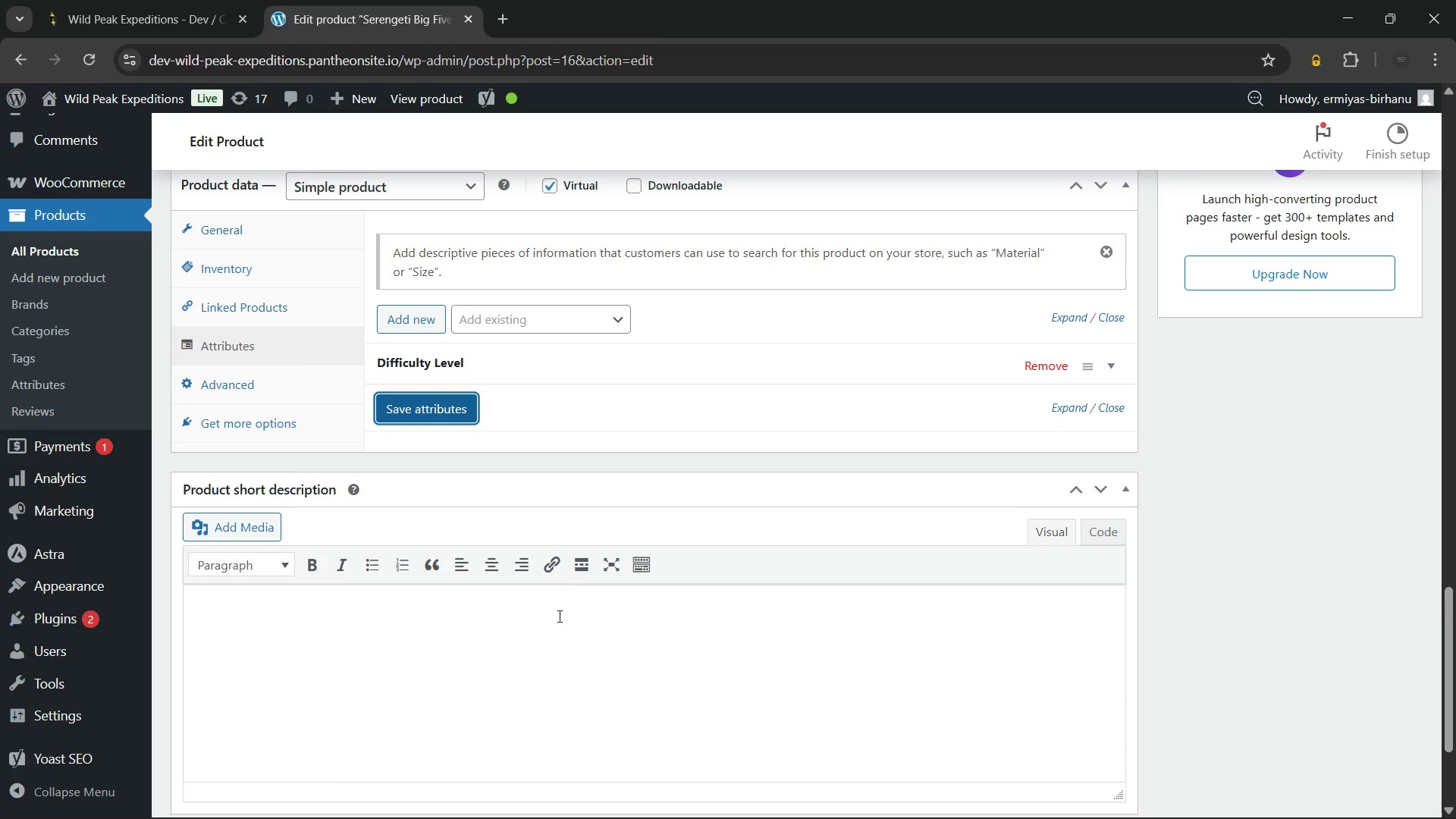 
wait(6.64)
 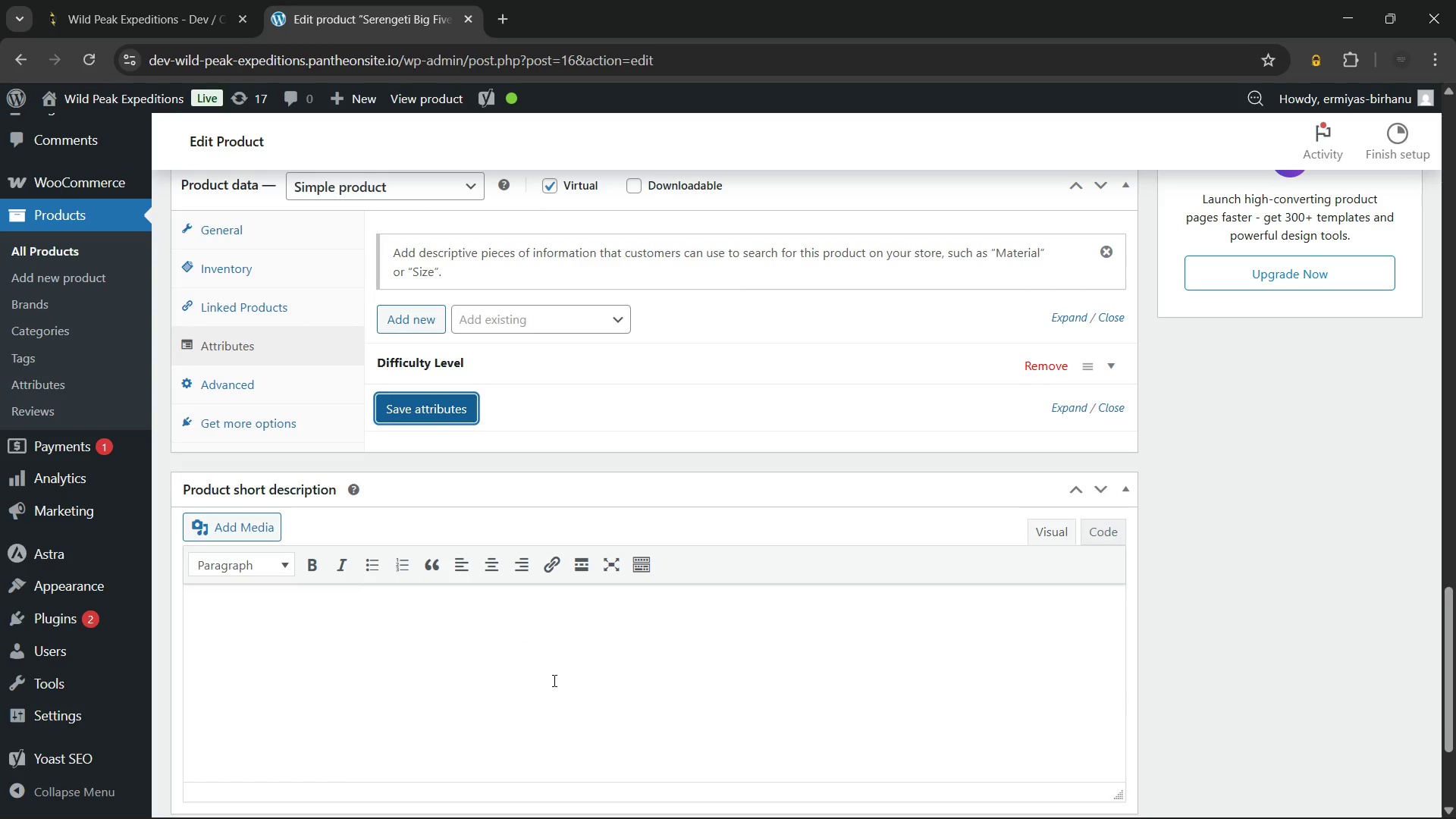 
left_click([462, 654])
 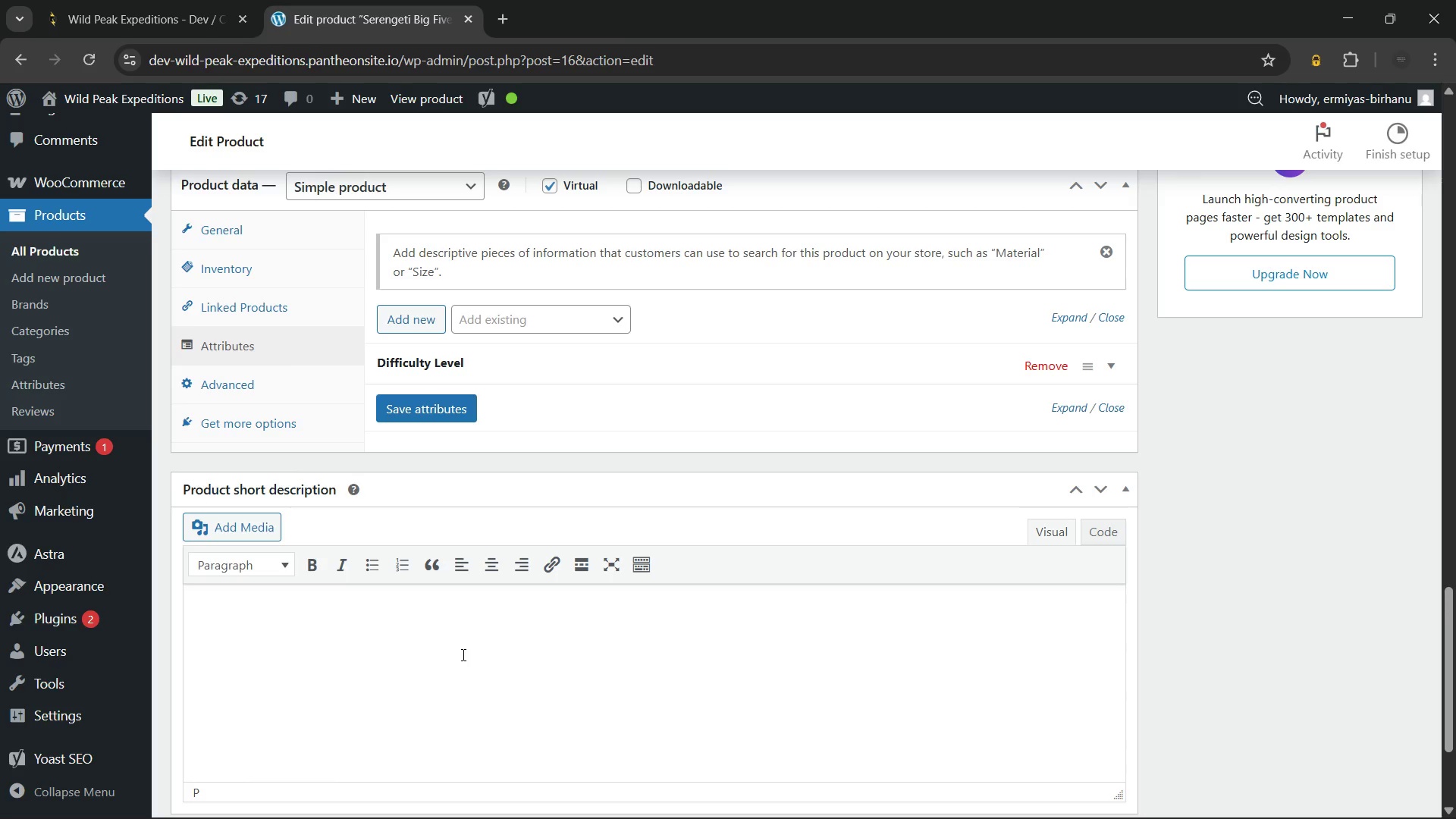 
wait(13.33)
 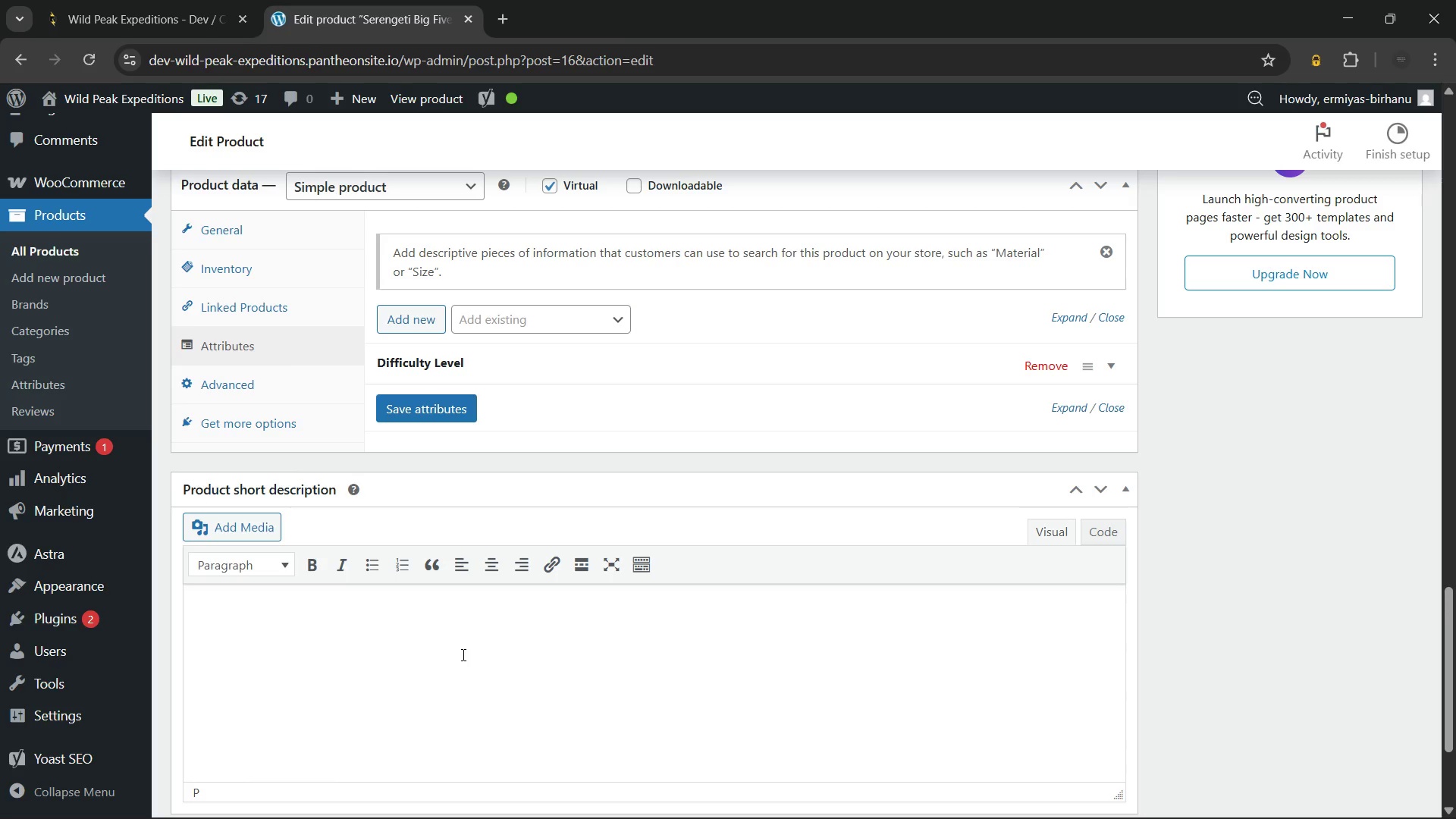 
type(Track lions, leopards, elephants, buffalo, and rhino on this 7-day easy-rated Serengeti G)
key(Backspace)
type(Big Five safari. Stay in certified eco-camps and enjoy expert whil)
key(Backspace)
key(Backspace)
key(Backspace)
 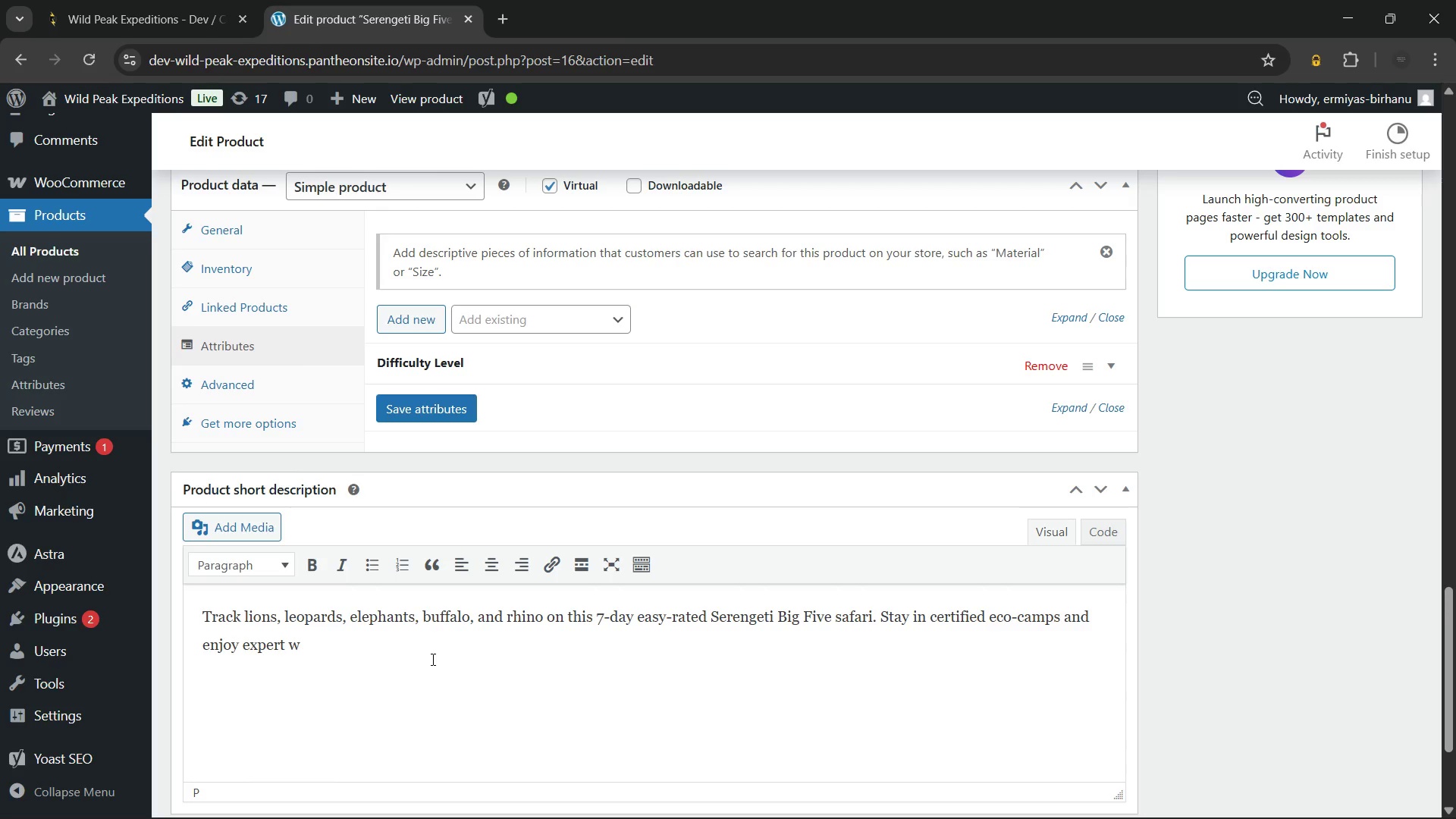 
type(ildlife guide access across Tanzania's )
 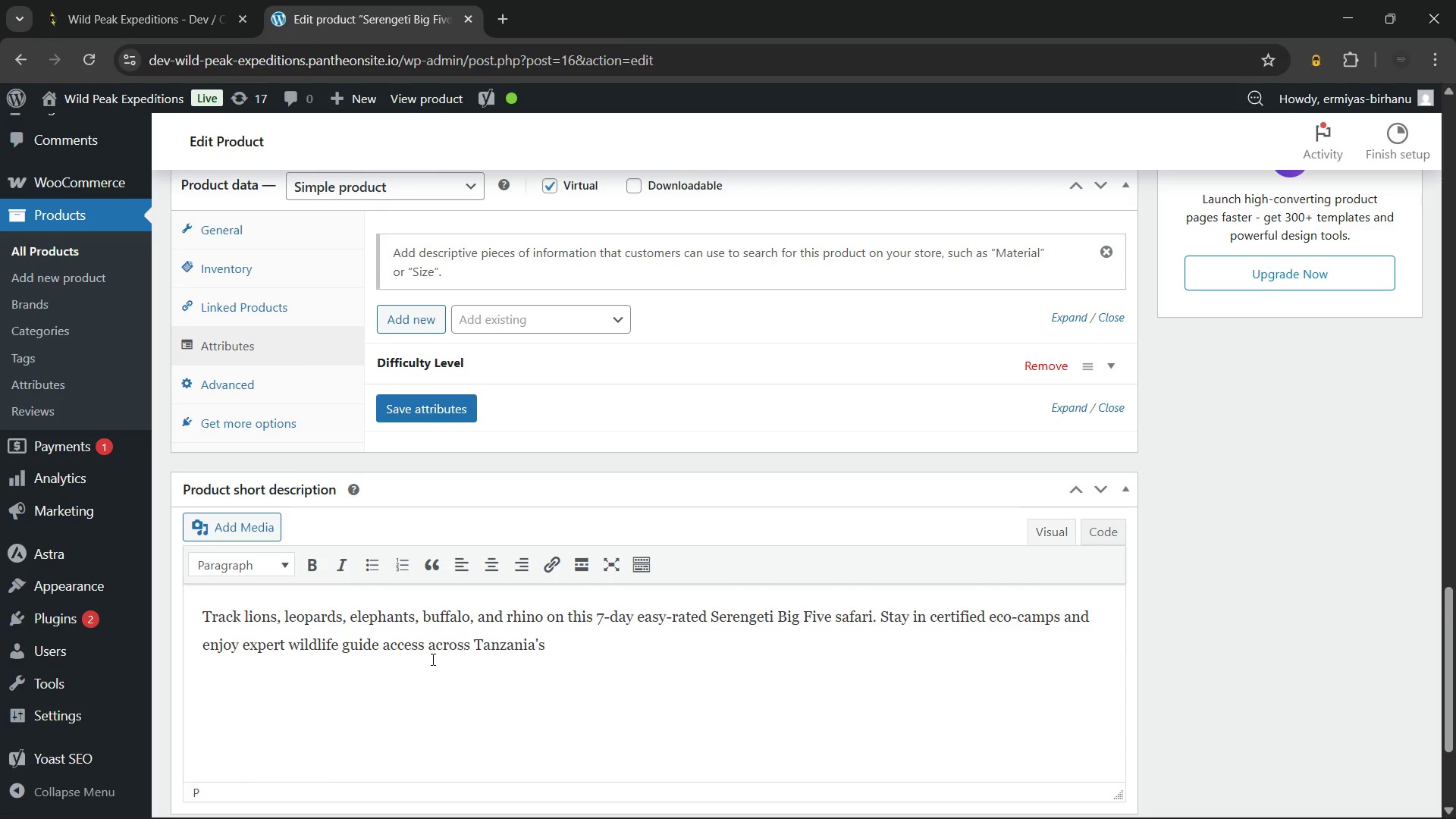 
wait(16.02)
 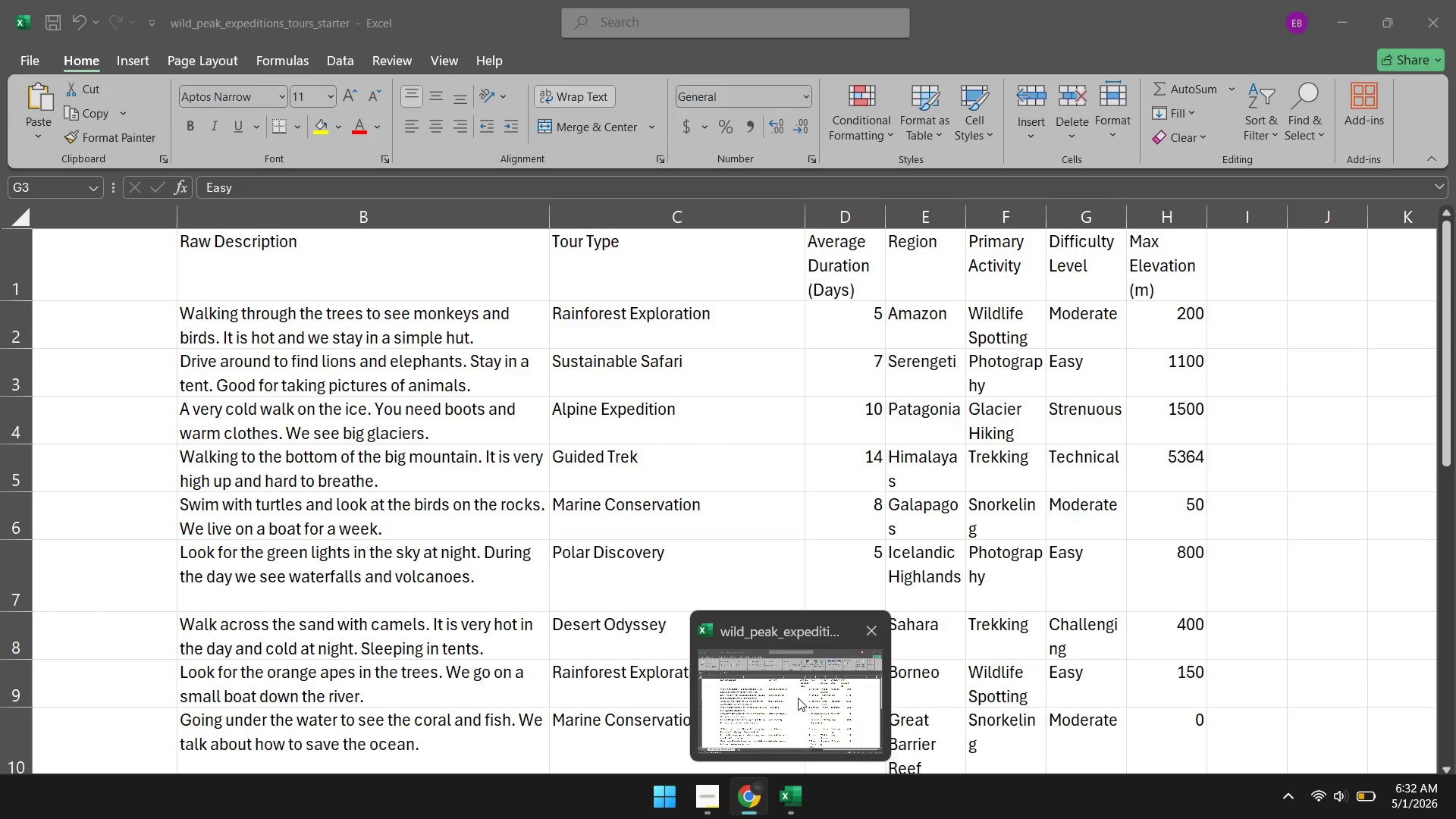 
type(iconic open plains reaching an elevation of 11)
key(Backspace)
type(,100 meters.)
 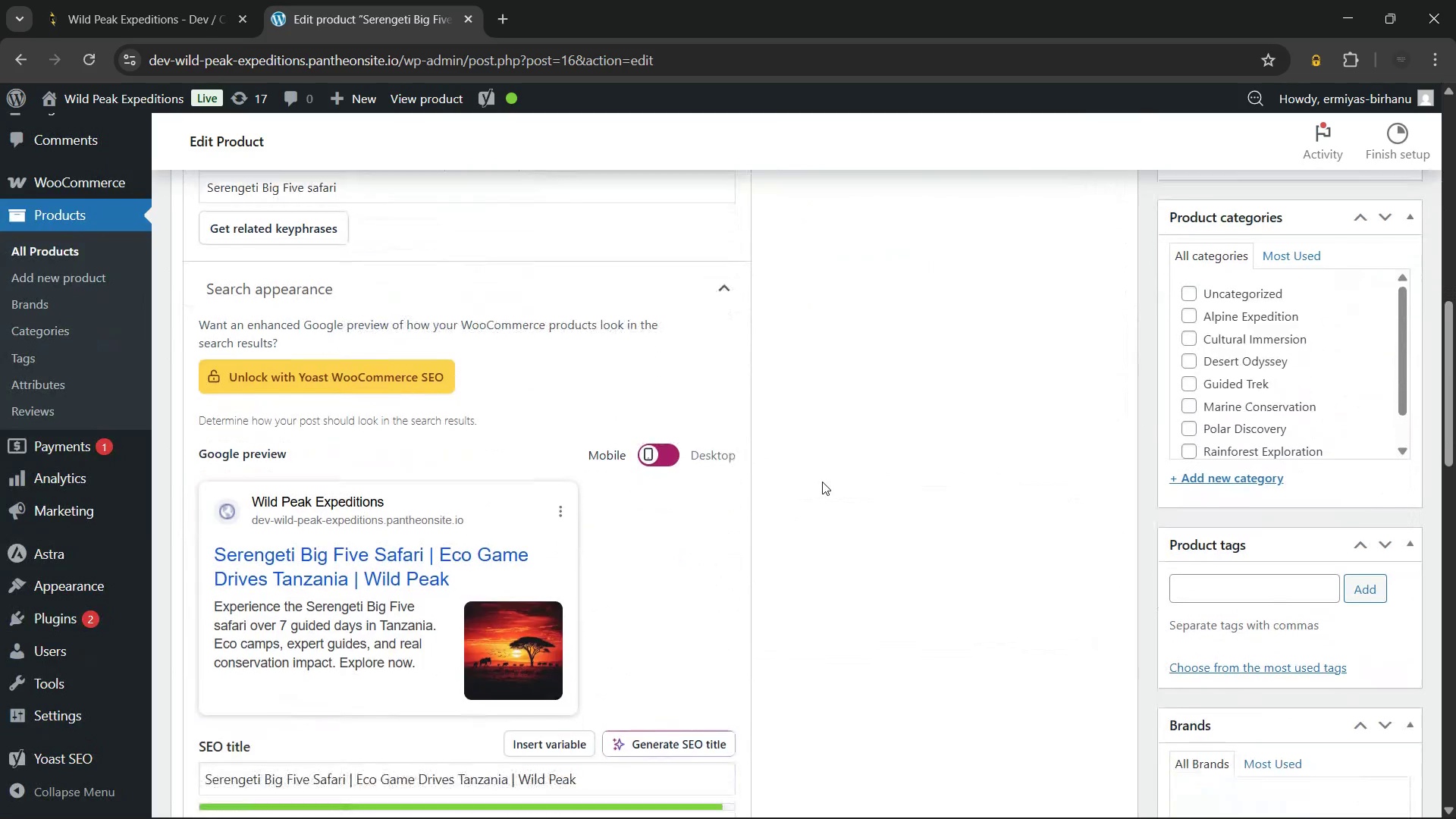 
wait(13.26)
 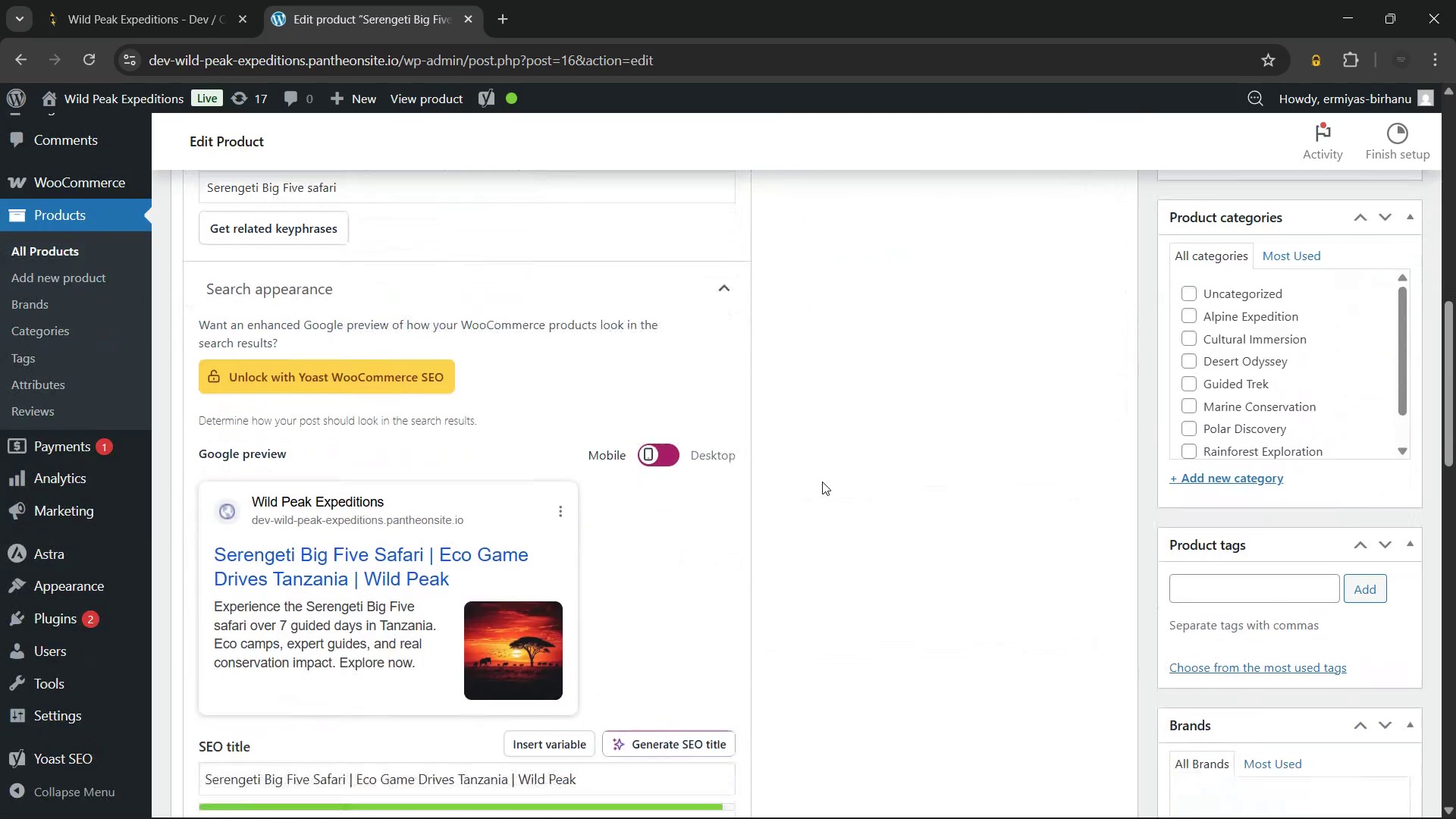 
left_click([797, 799])
 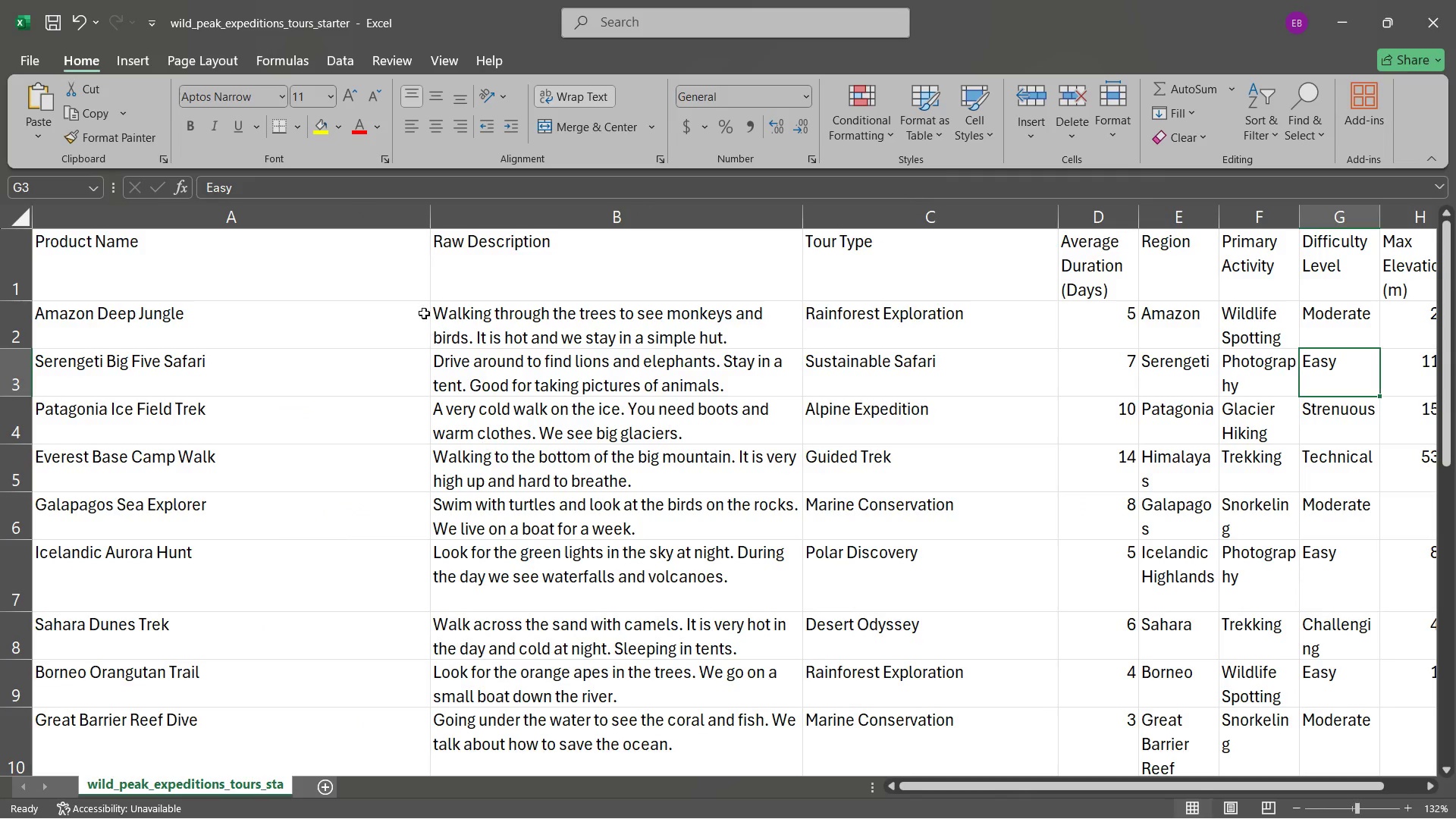 
left_click([242, 364])
 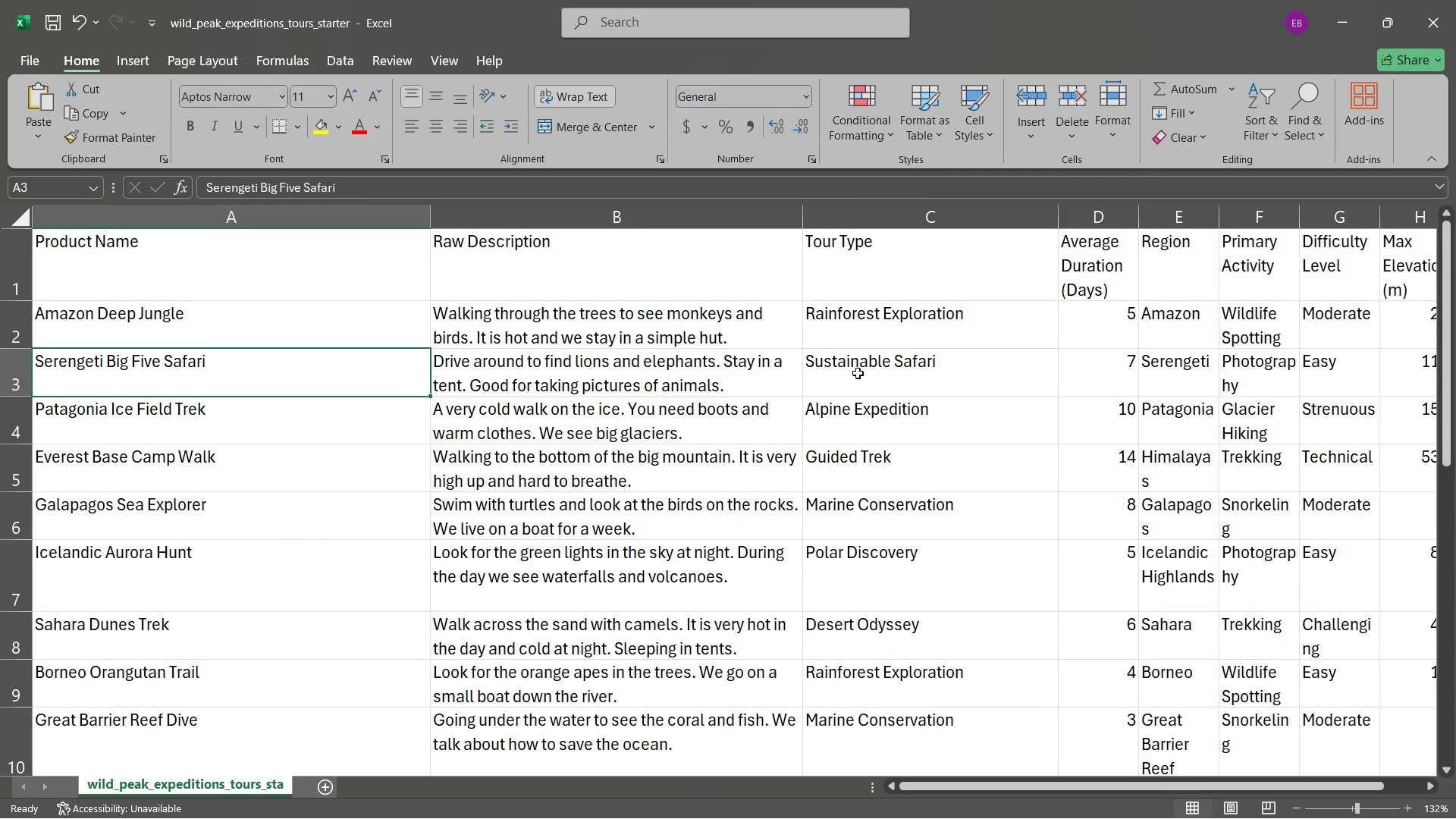 
left_click([858, 373])
 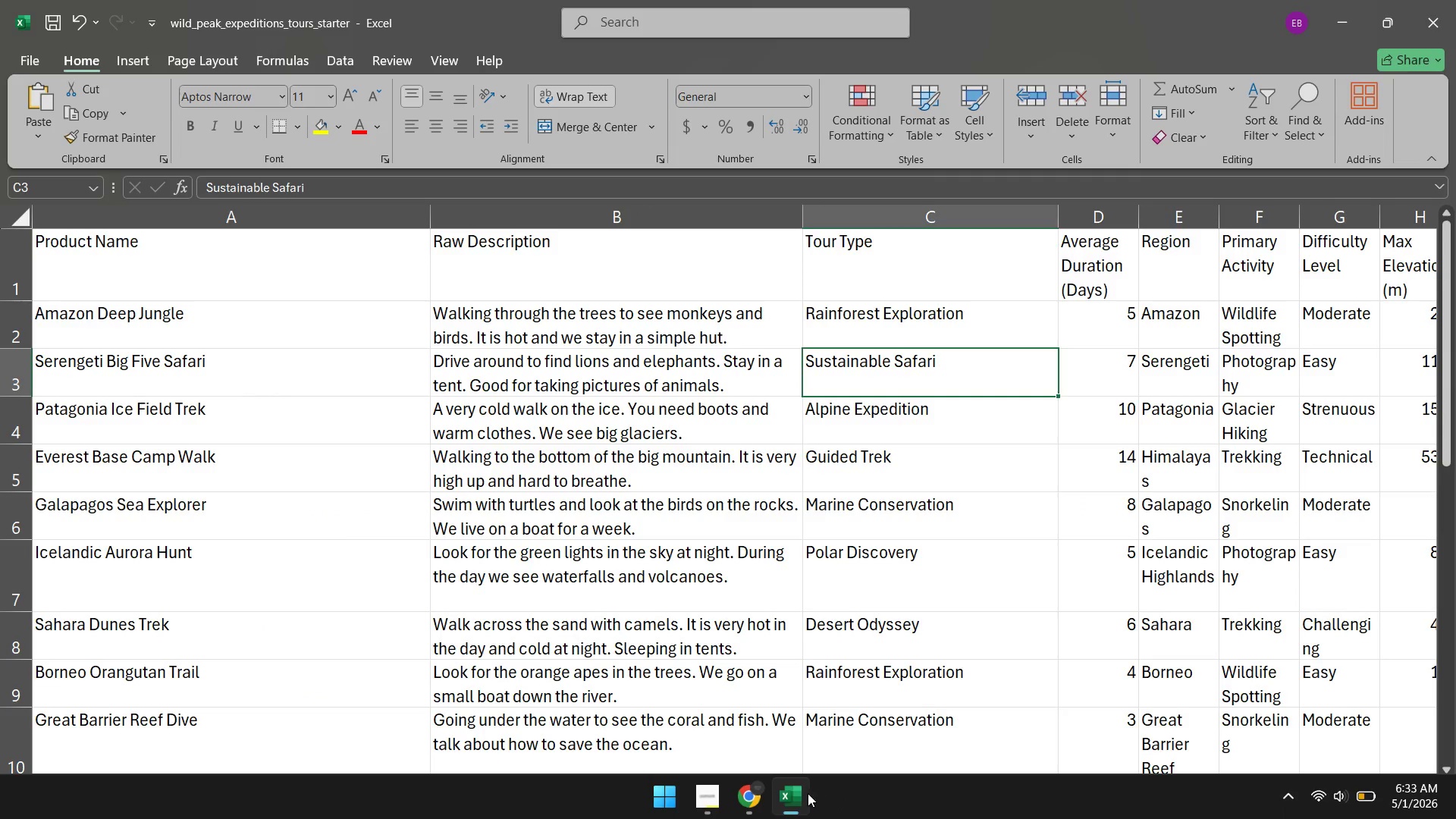 
left_click([755, 796])
 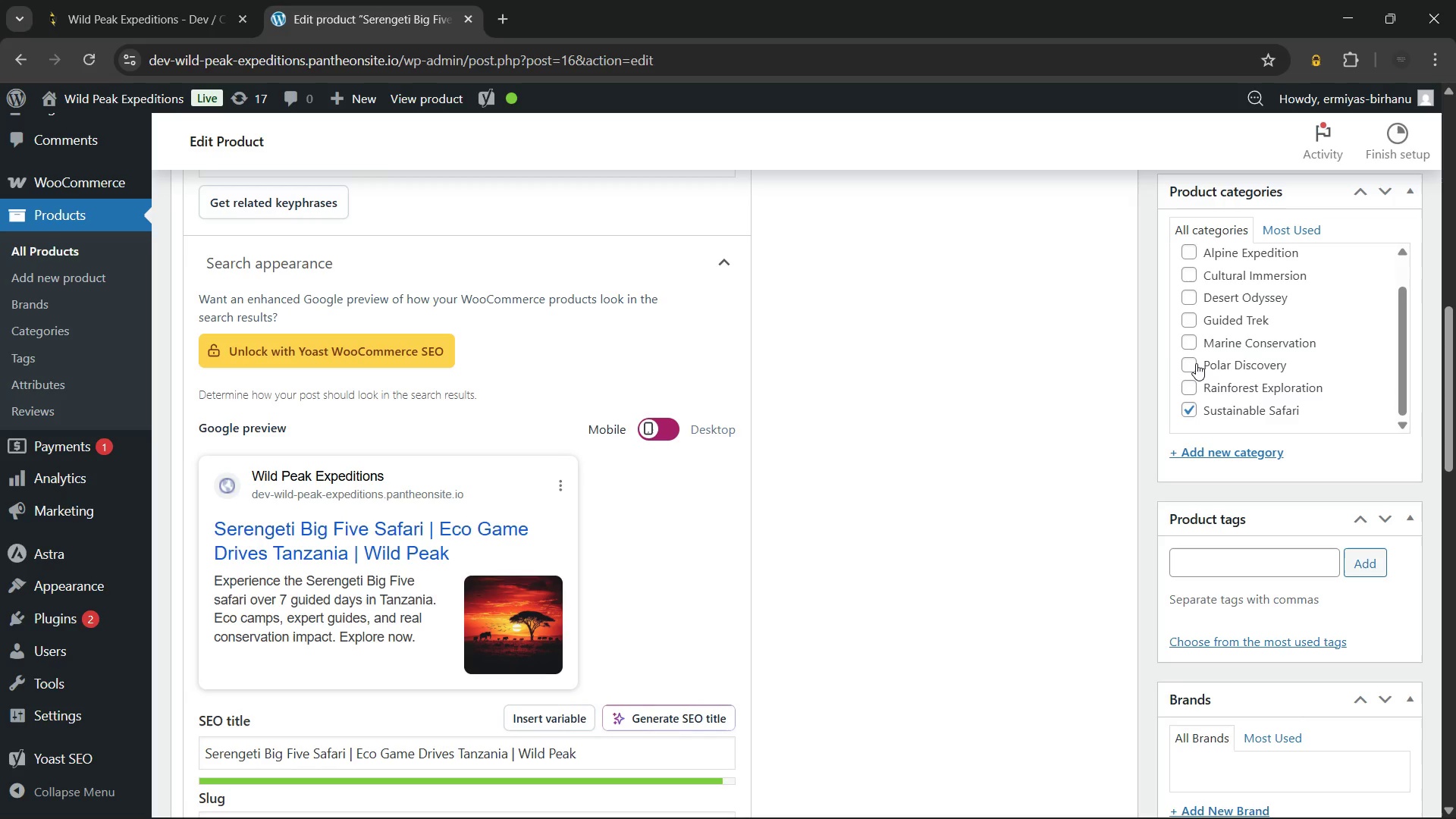 
wait(8.59)
 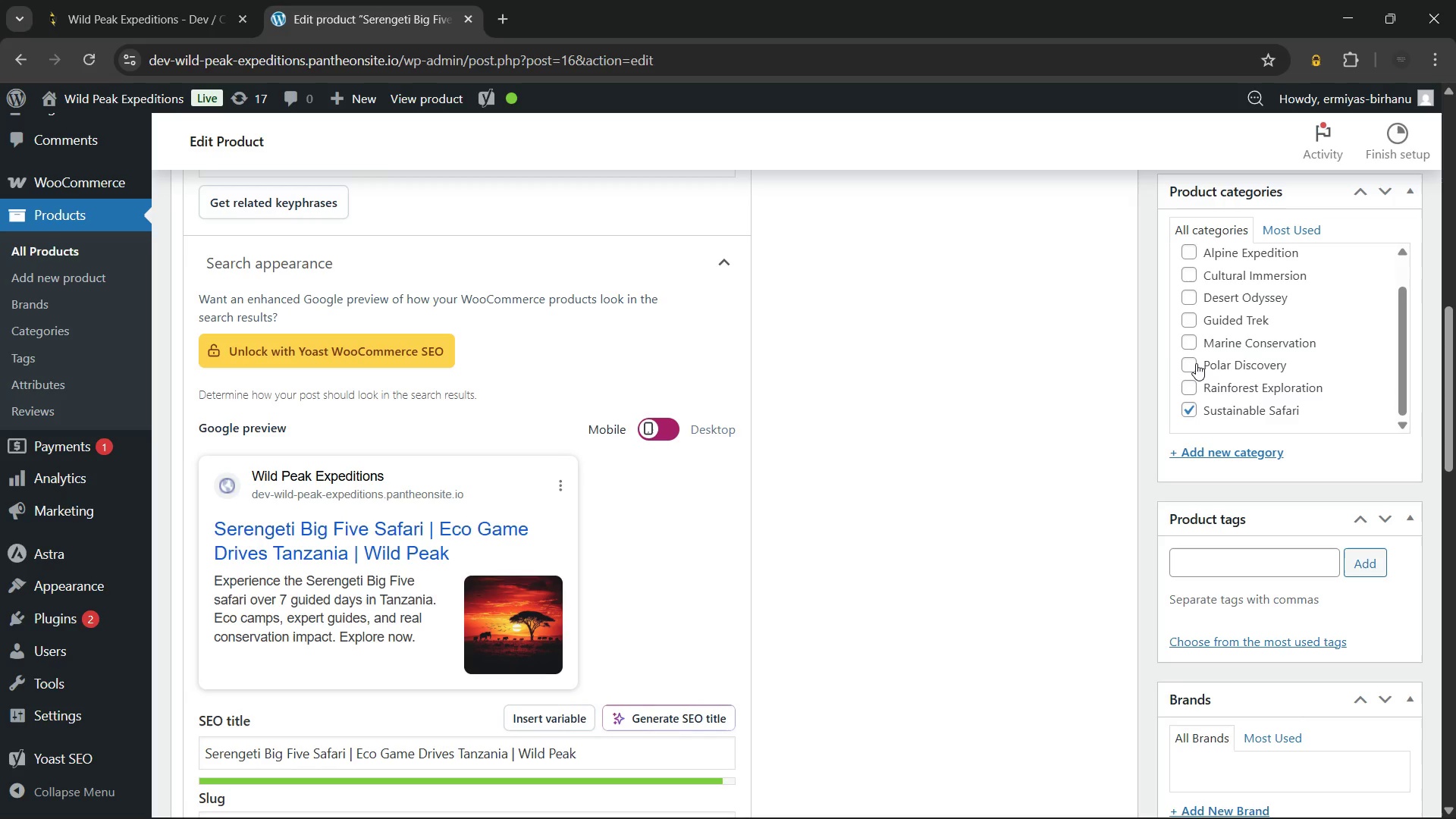 
left_click([1371, 554])
 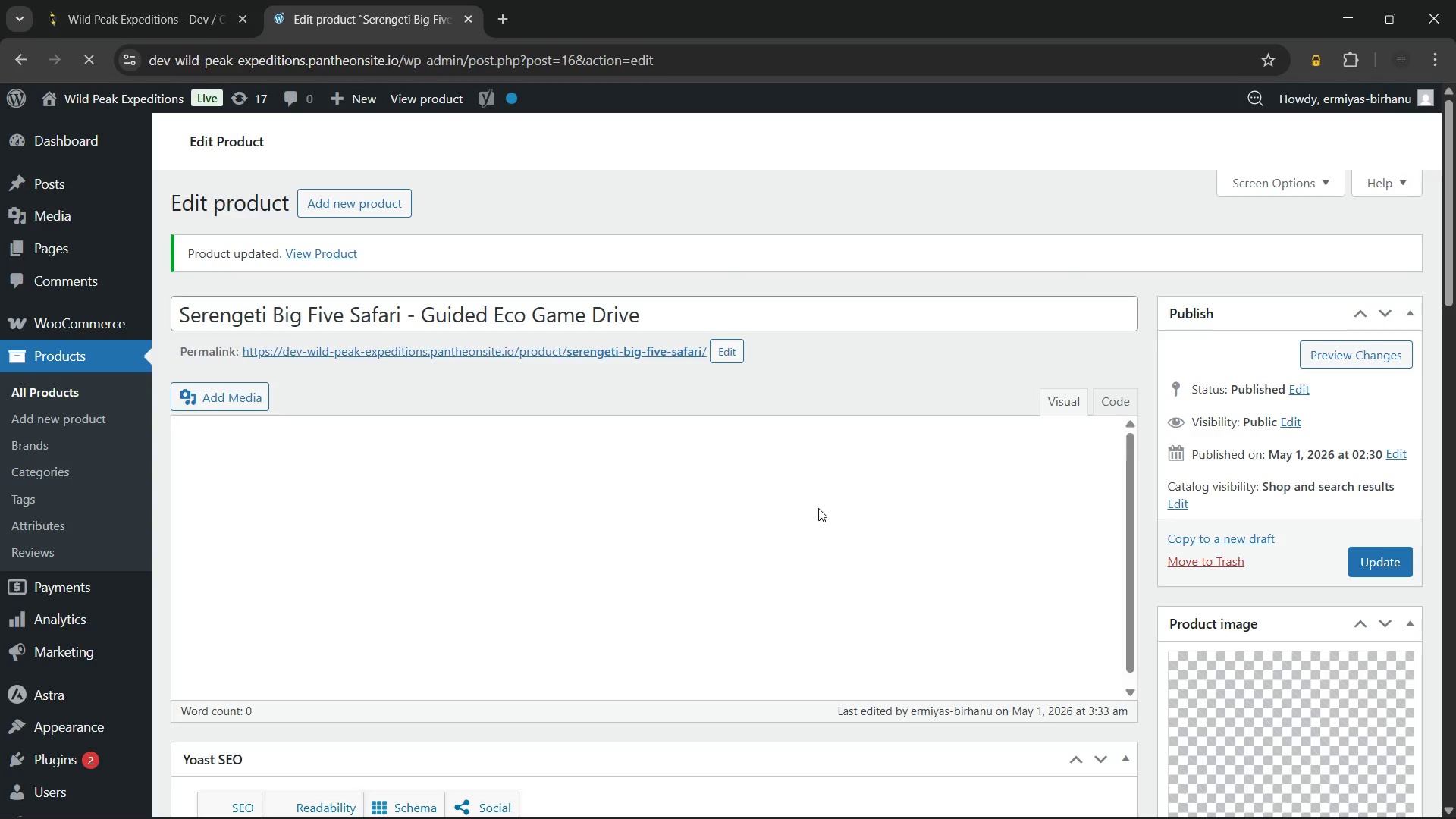 
wait(14.49)
 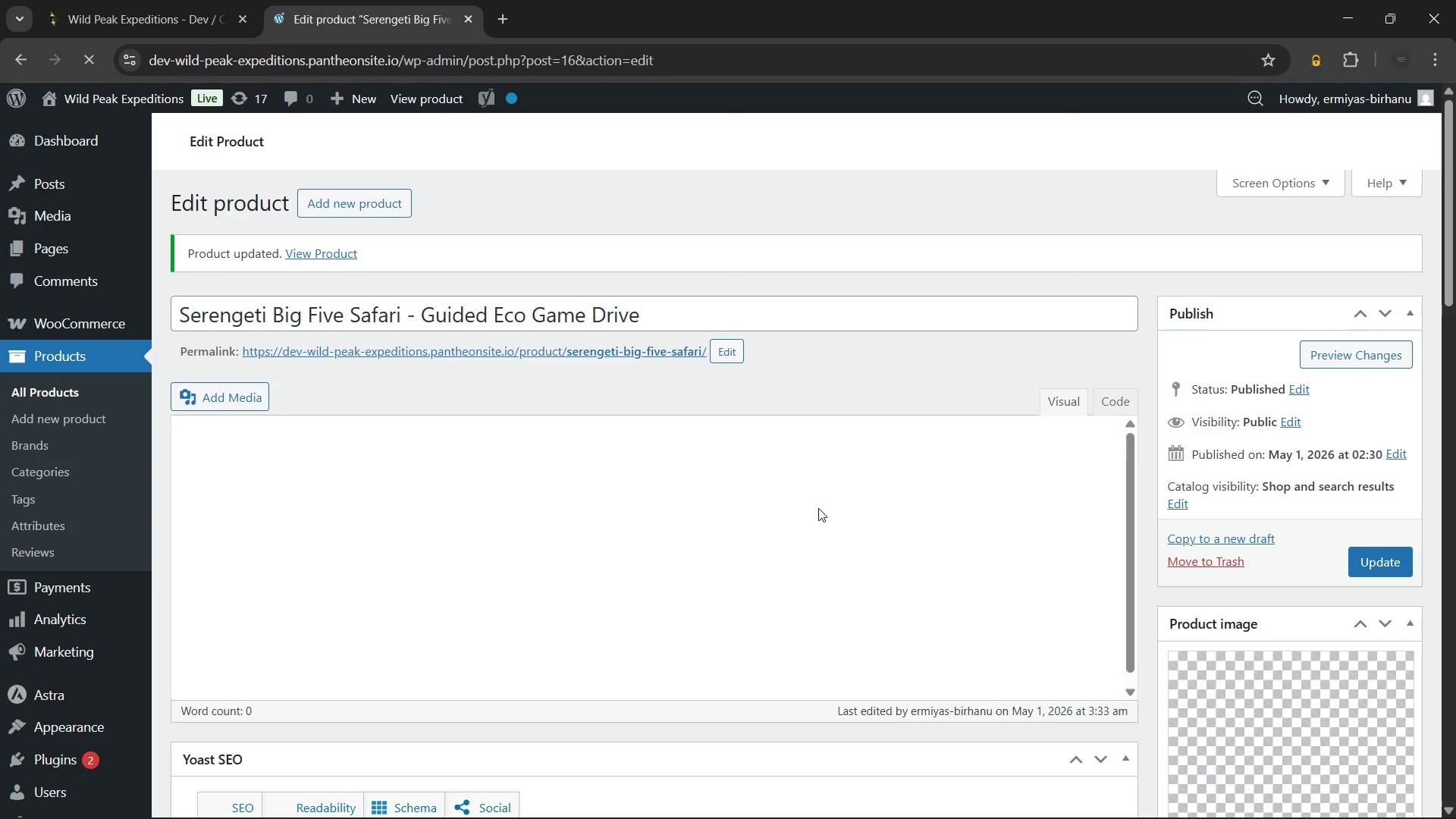 
hold_key(key=ControlLeft, duration=1.23)
left_click([357, 346])
 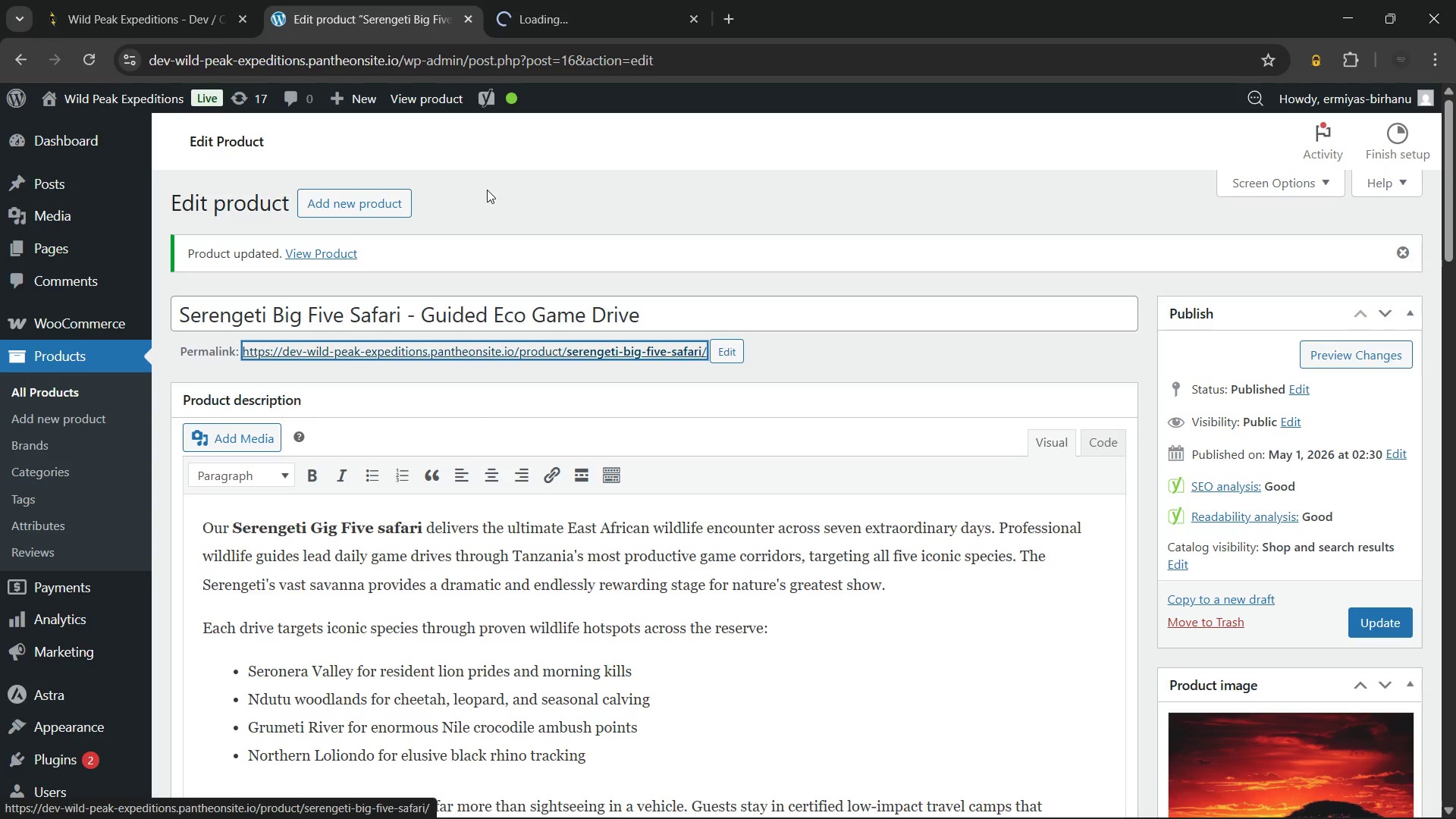 
left_click([491, 186])
 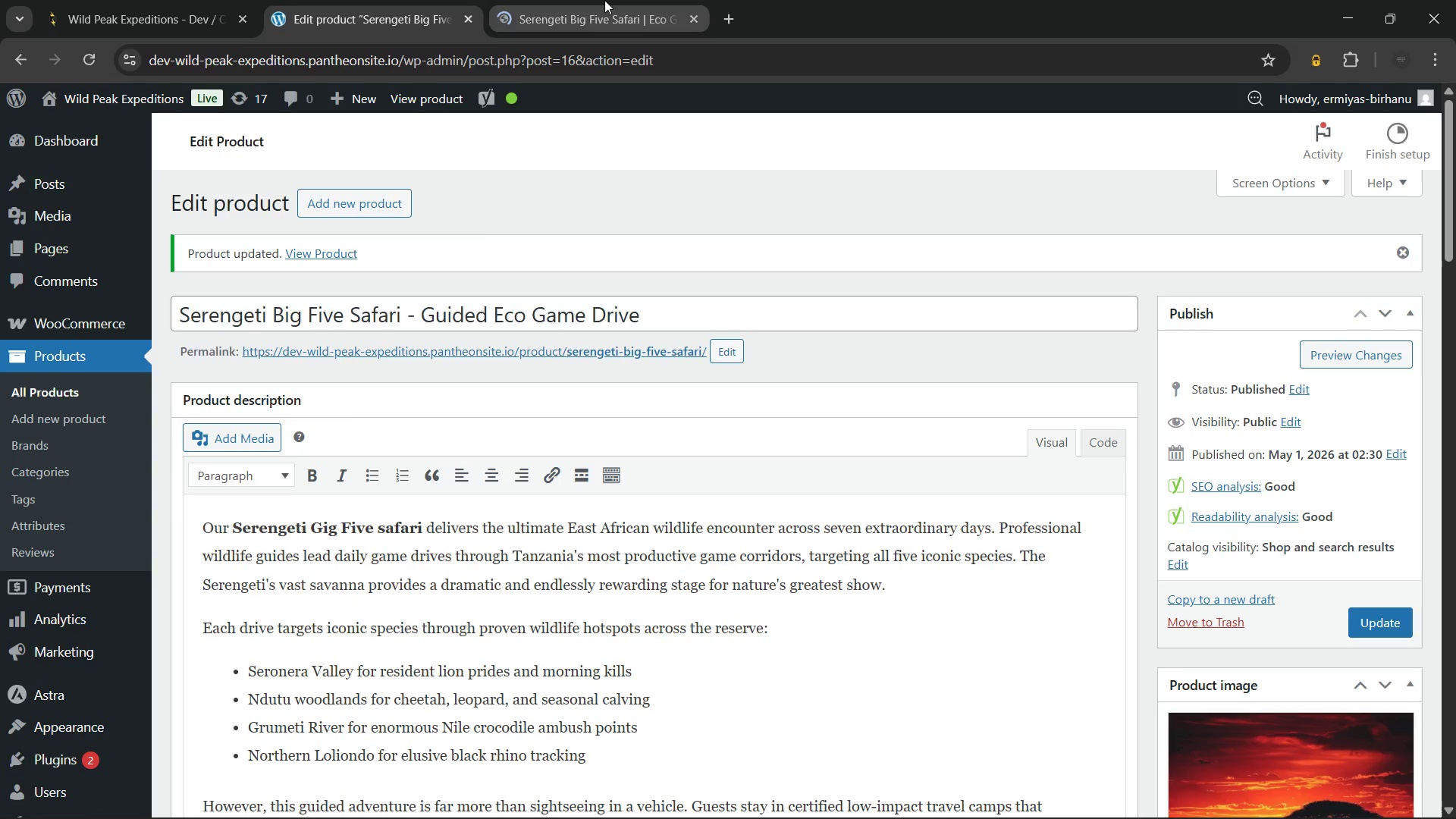 
left_click([604, 0])
 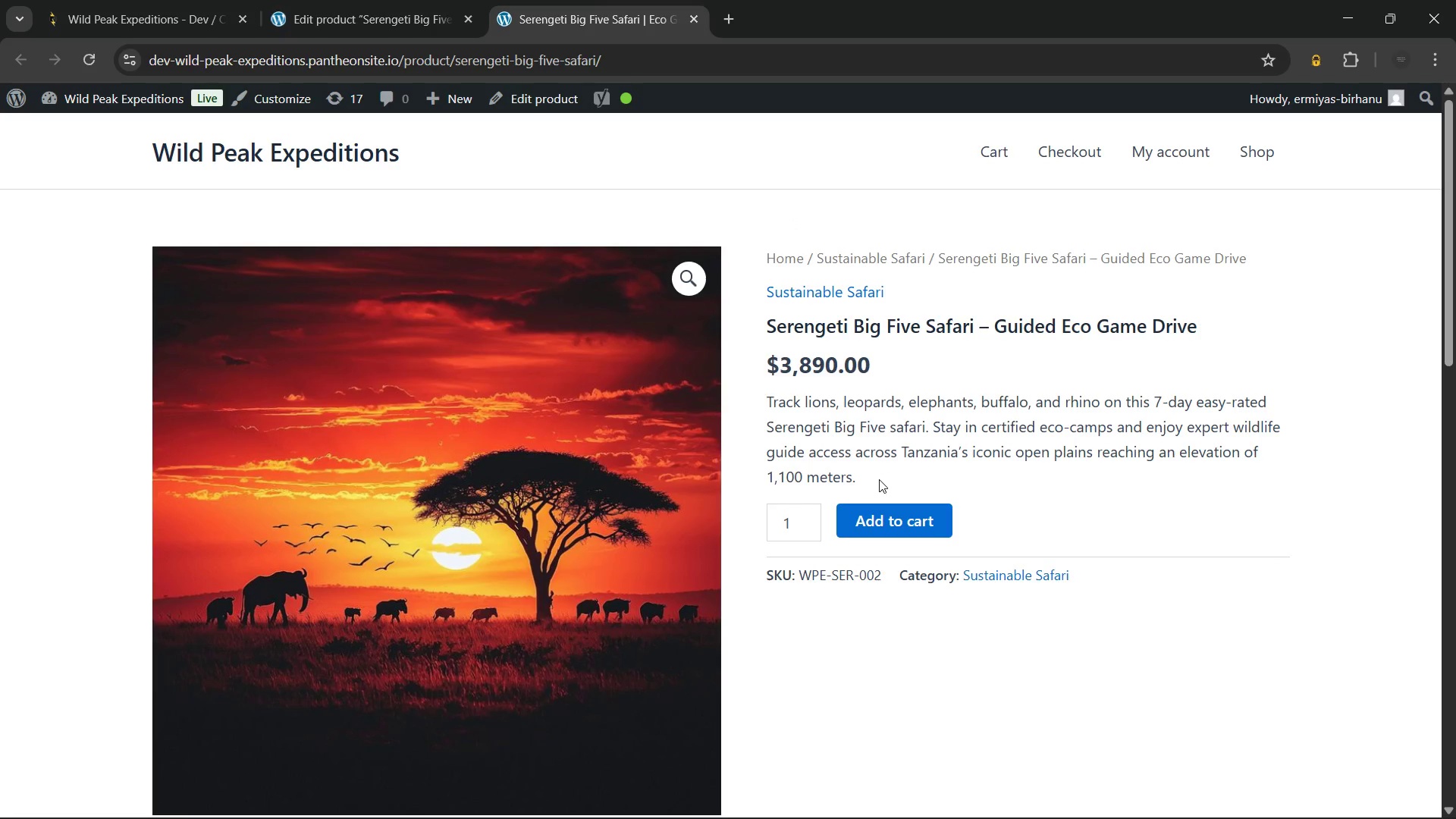 
wait(5.78)
 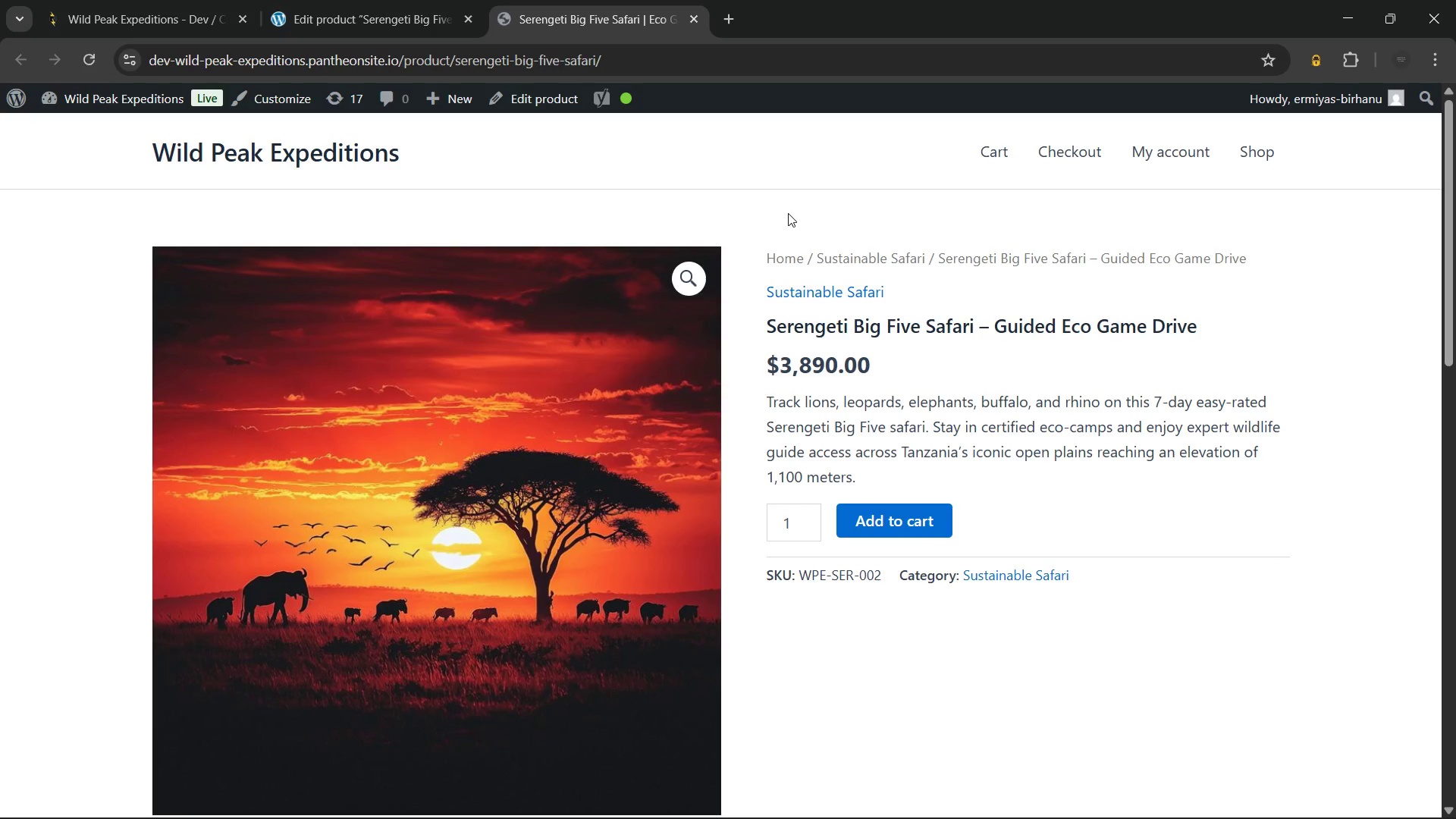 
left_click_drag(start_coordinate=[871, 469], to_coordinate=[769, 328])
 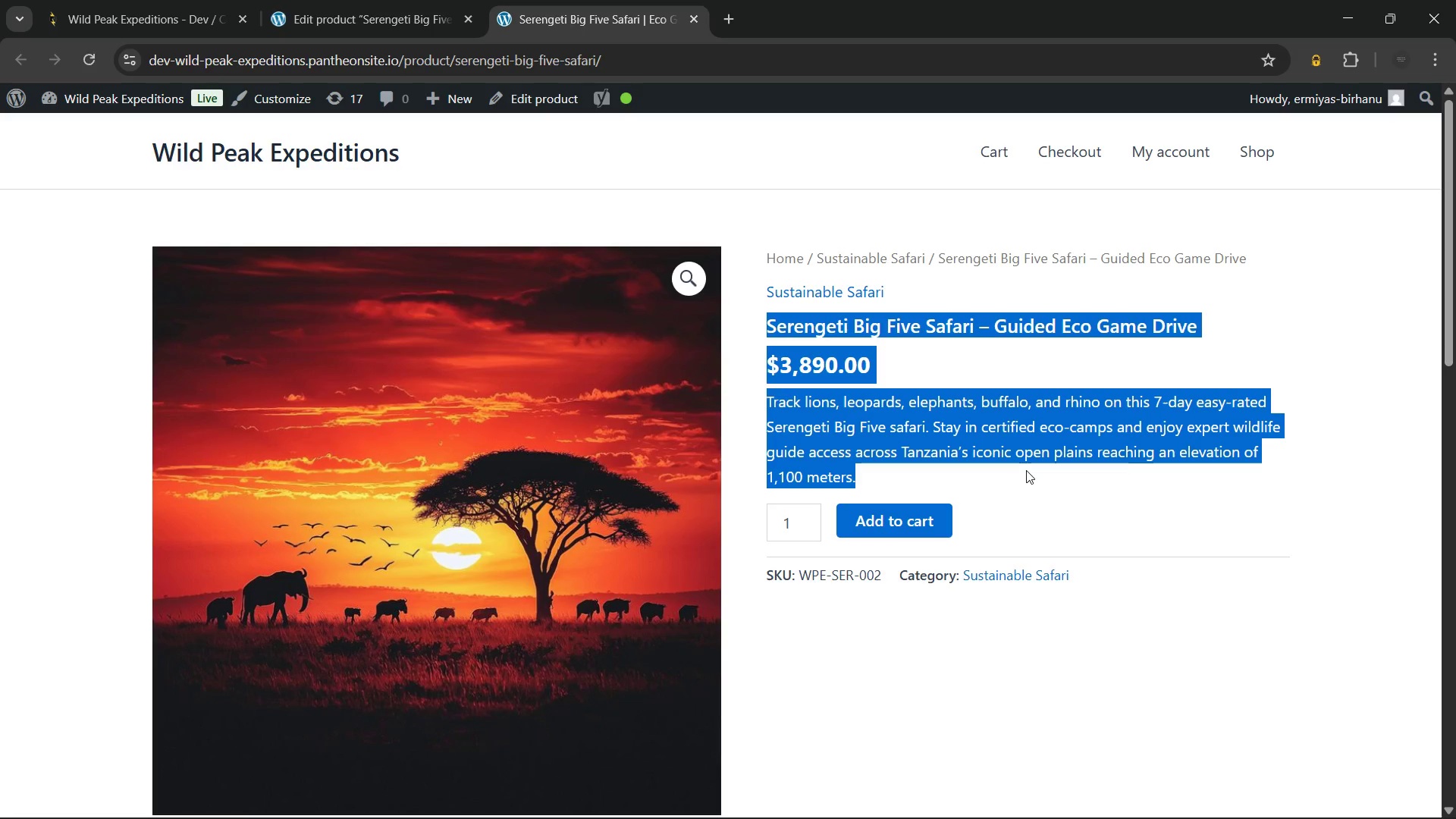 
left_click([1026, 470])
 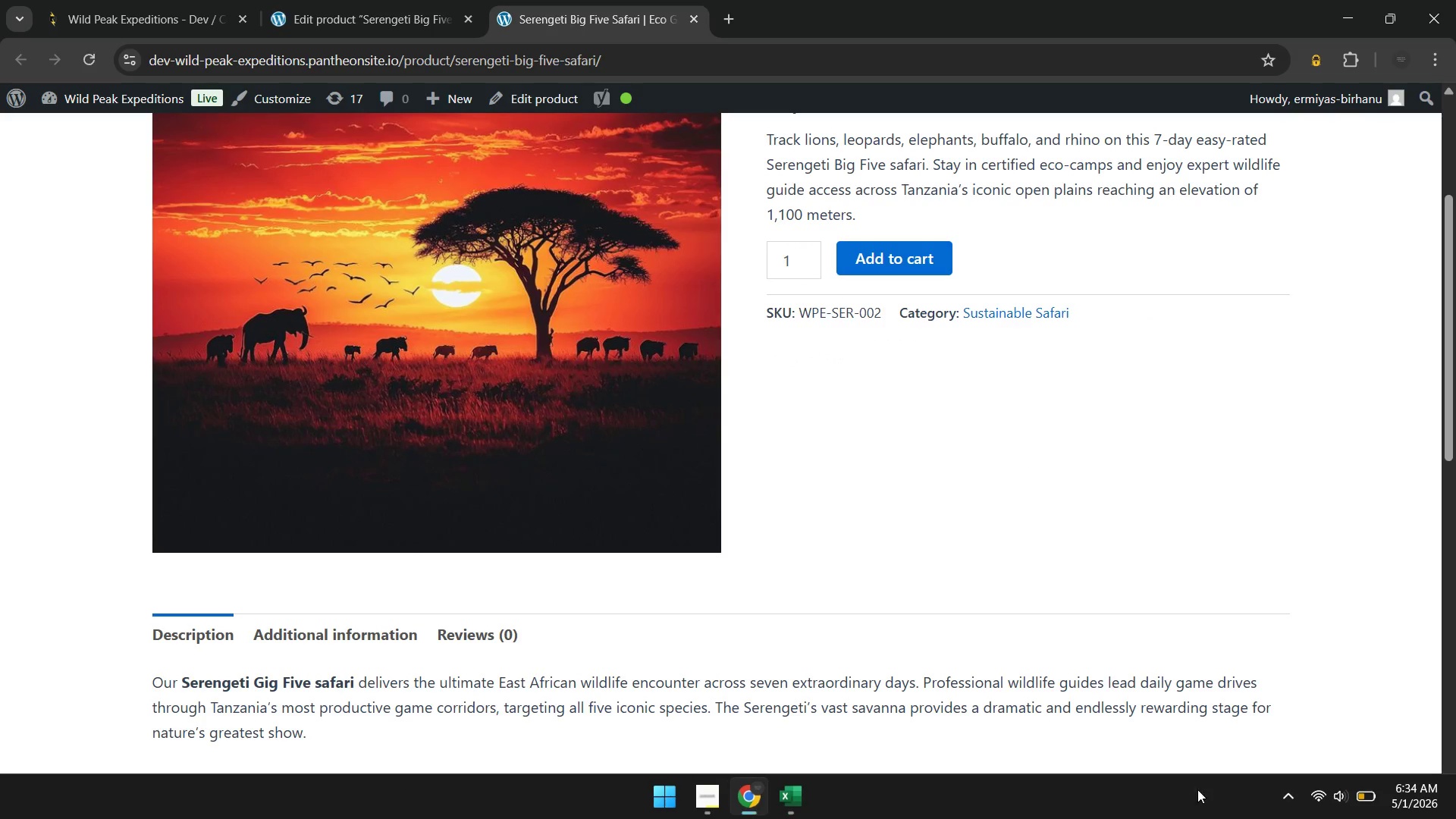 
mouse_move([1327, 780])
 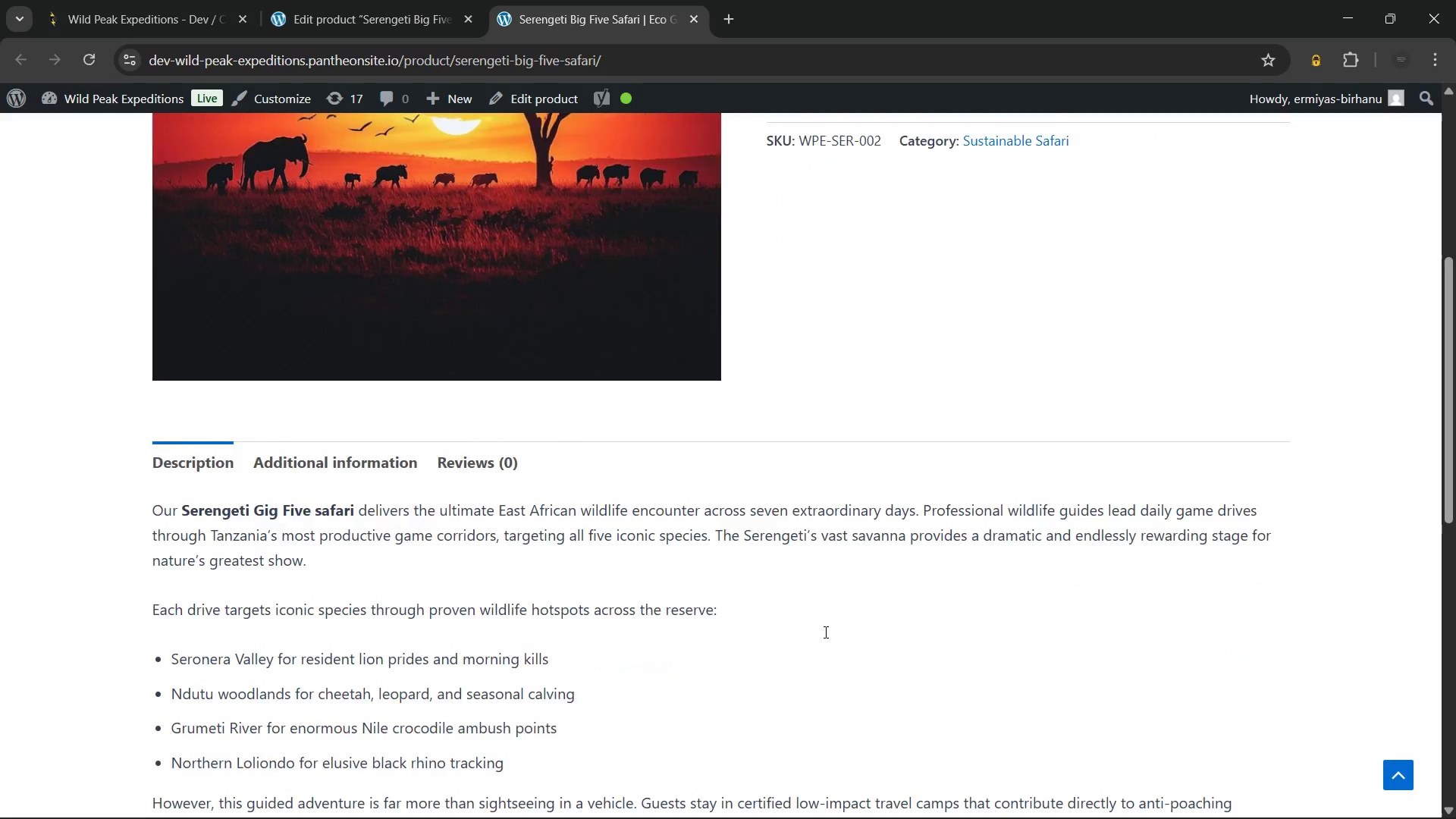 
left_click([351, 359])
 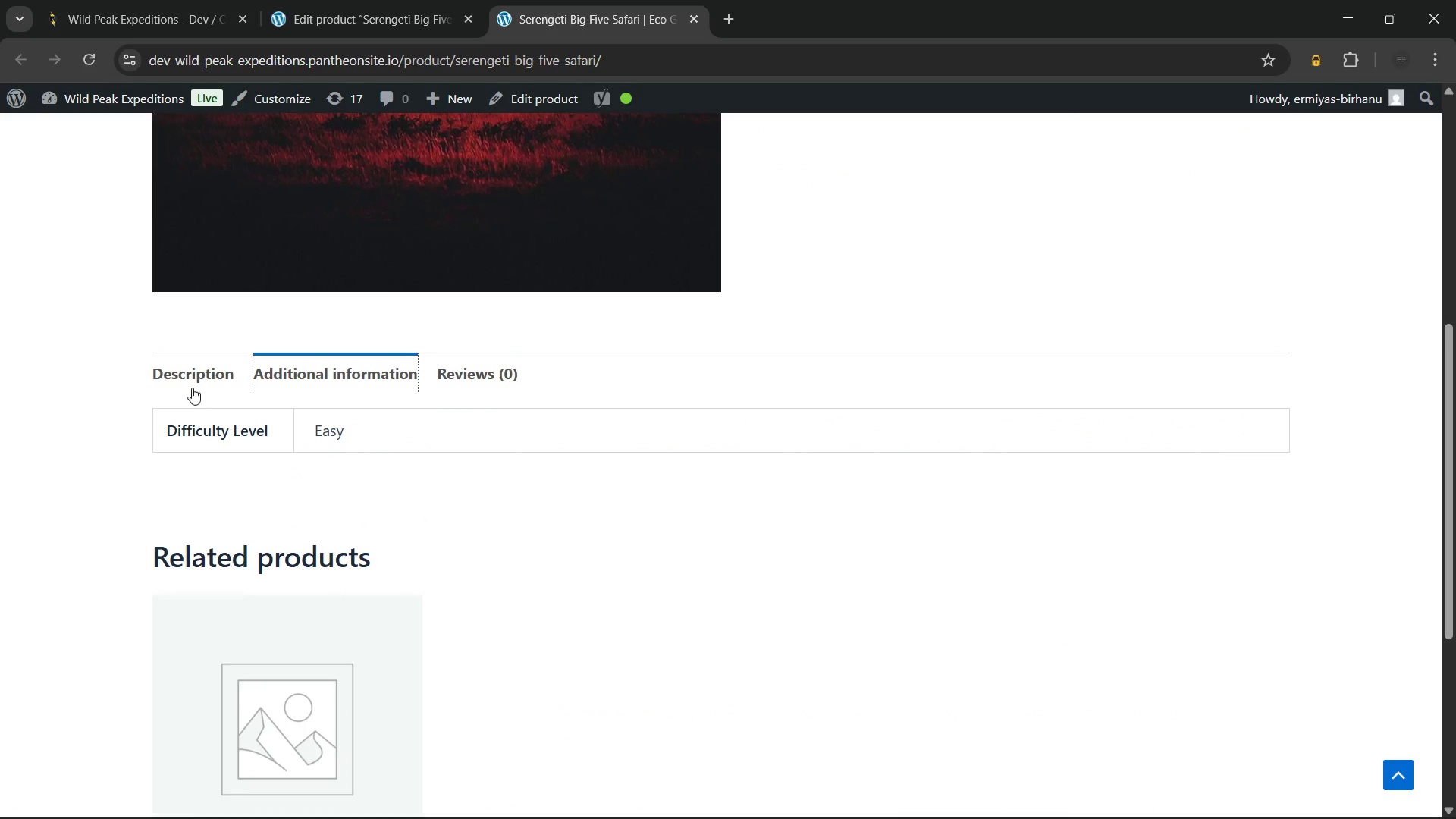 
left_click([200, 370])
 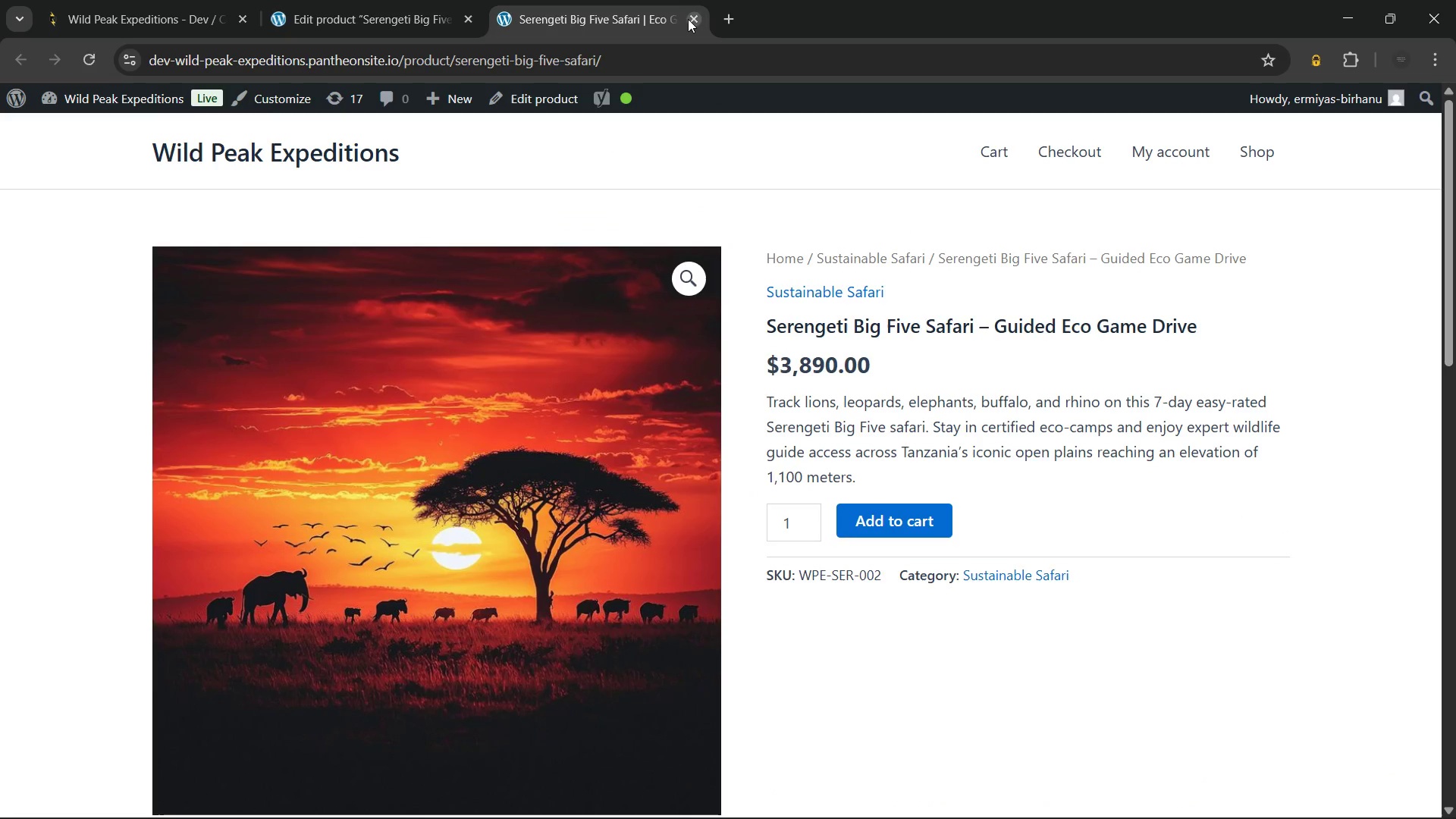 
wait(99.81)
 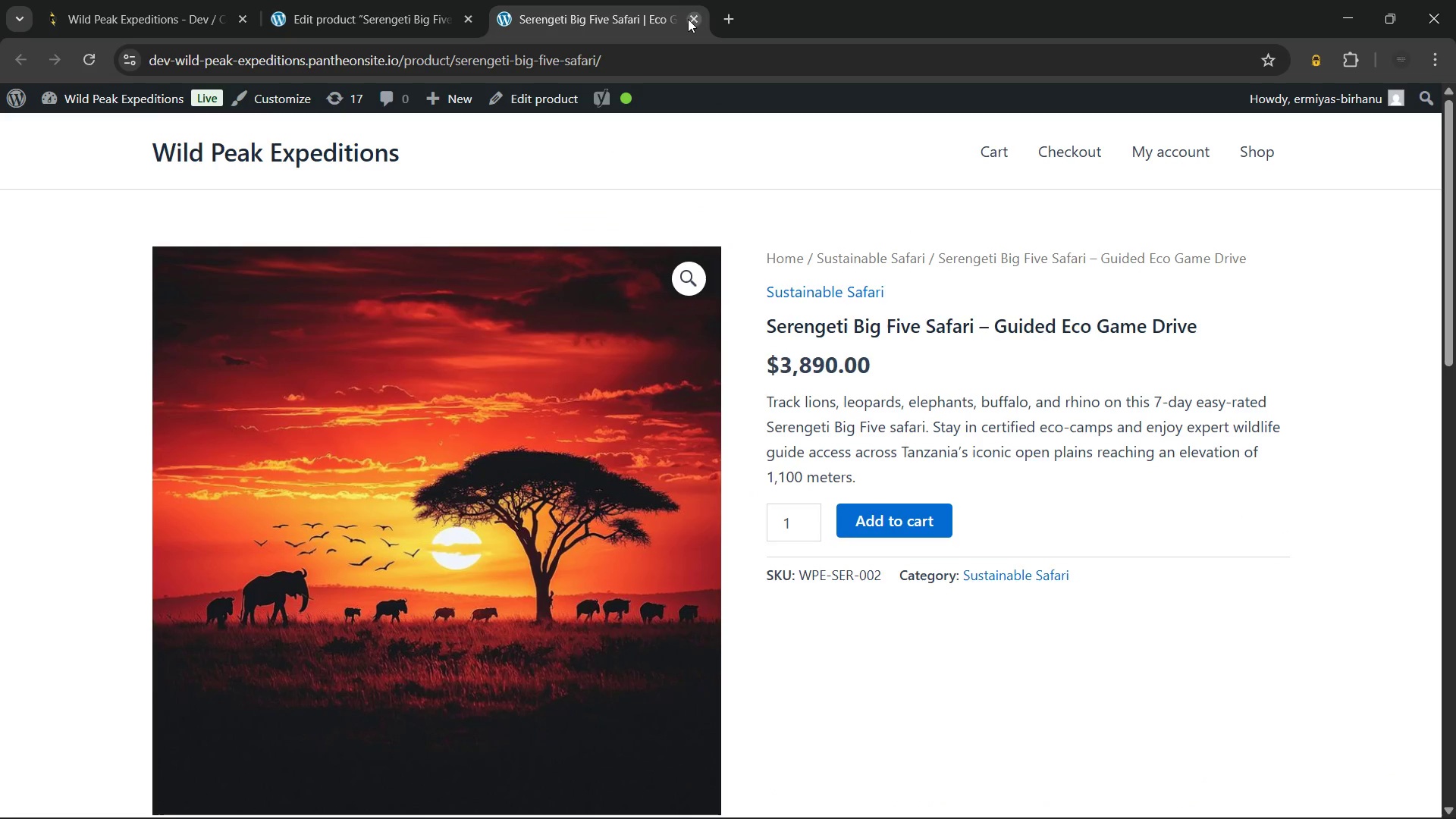 
left_click([692, 17])
 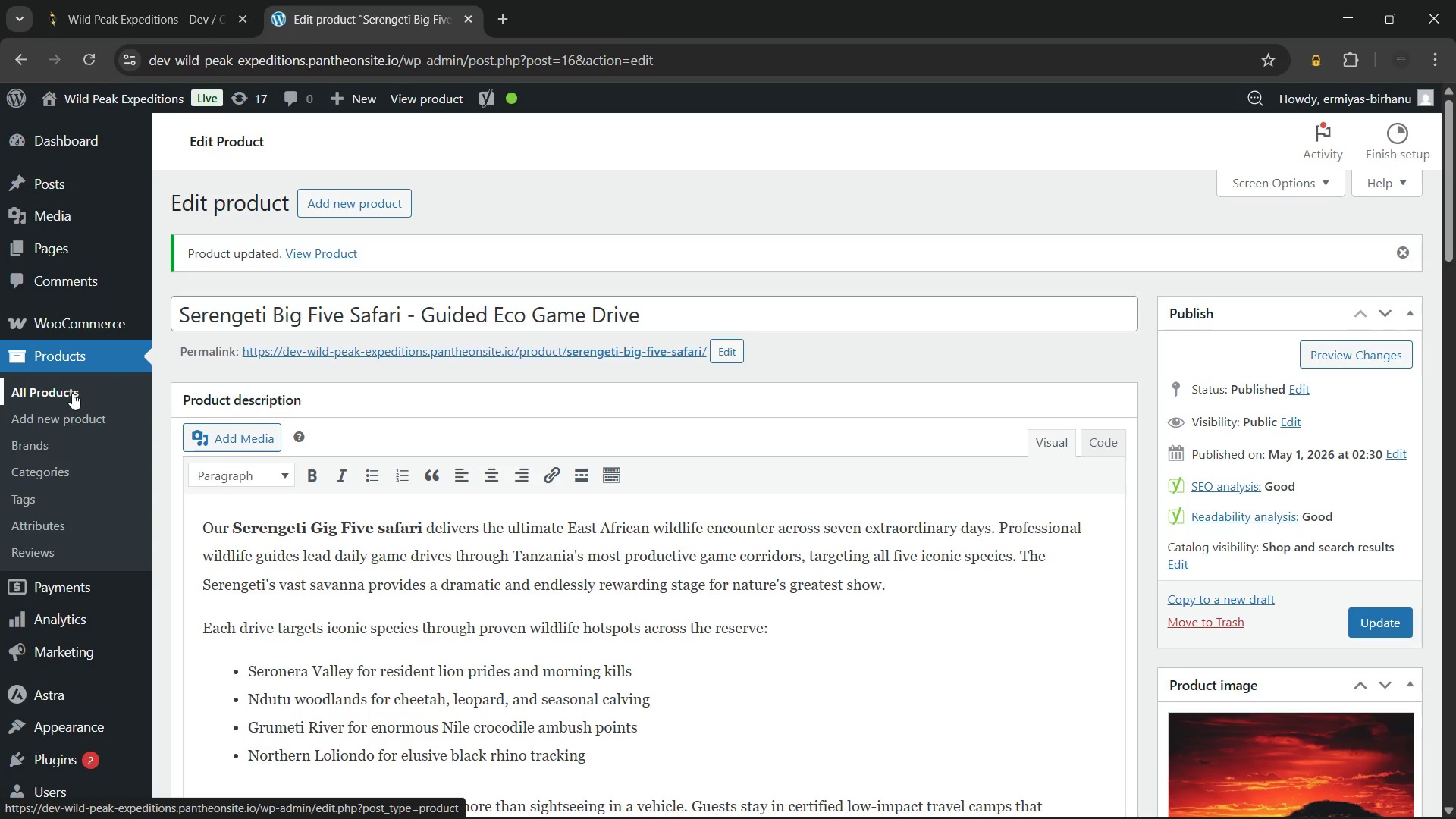 
wait(8.89)
 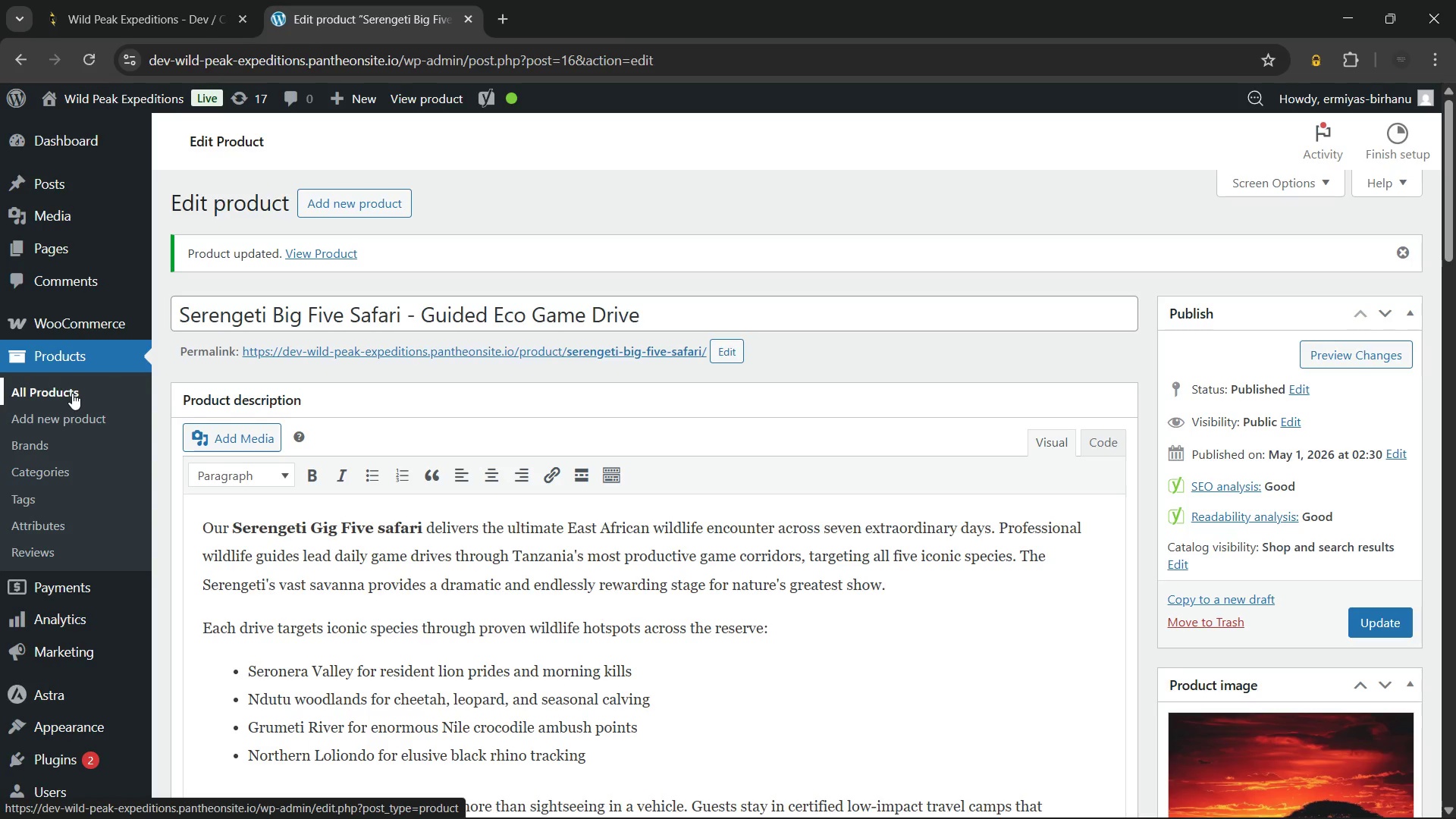 
left_click([72, 393])
 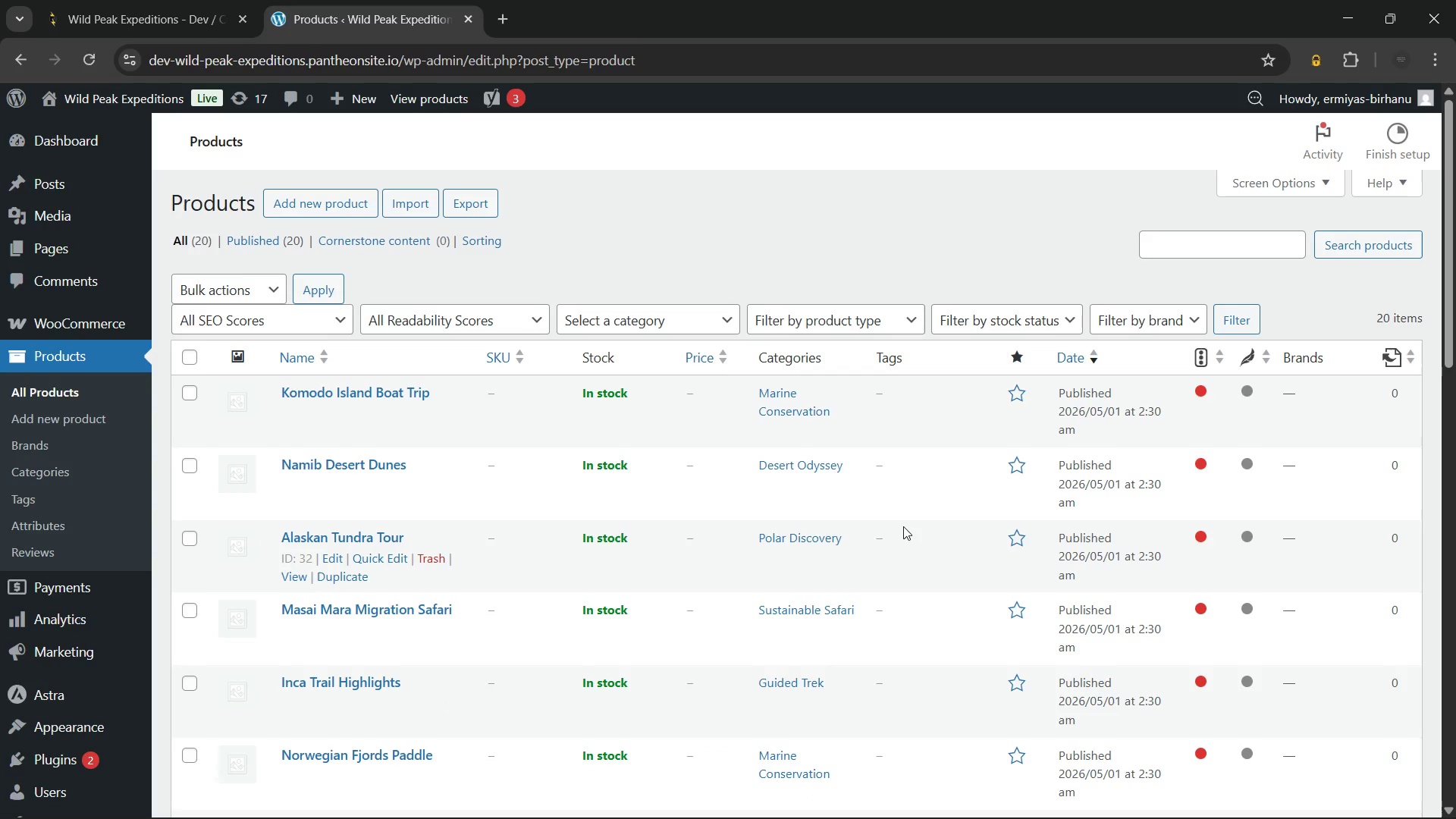 
wait(46.14)
 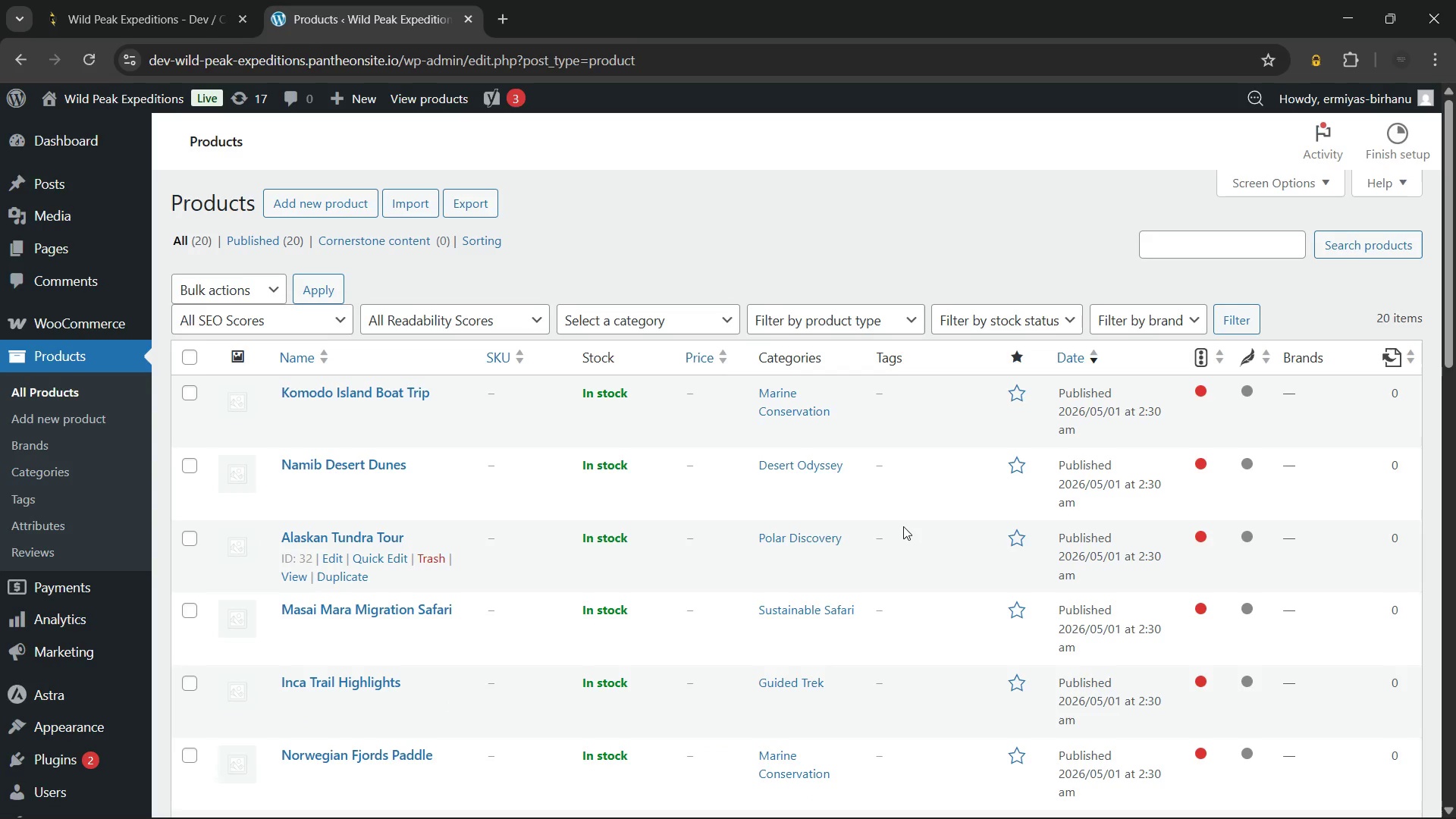 
left_click([39, 500])
 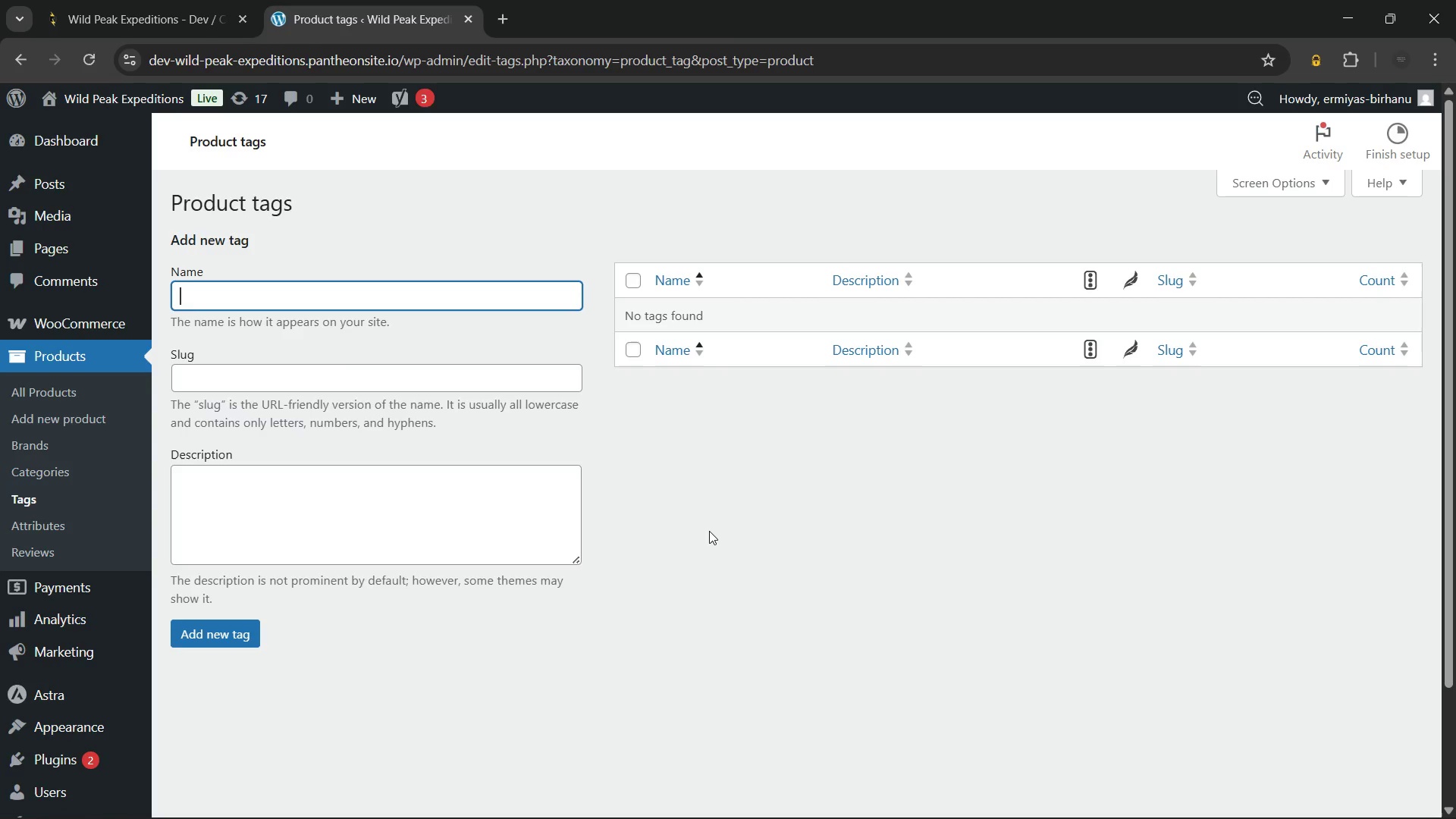 
wait(104.66)
 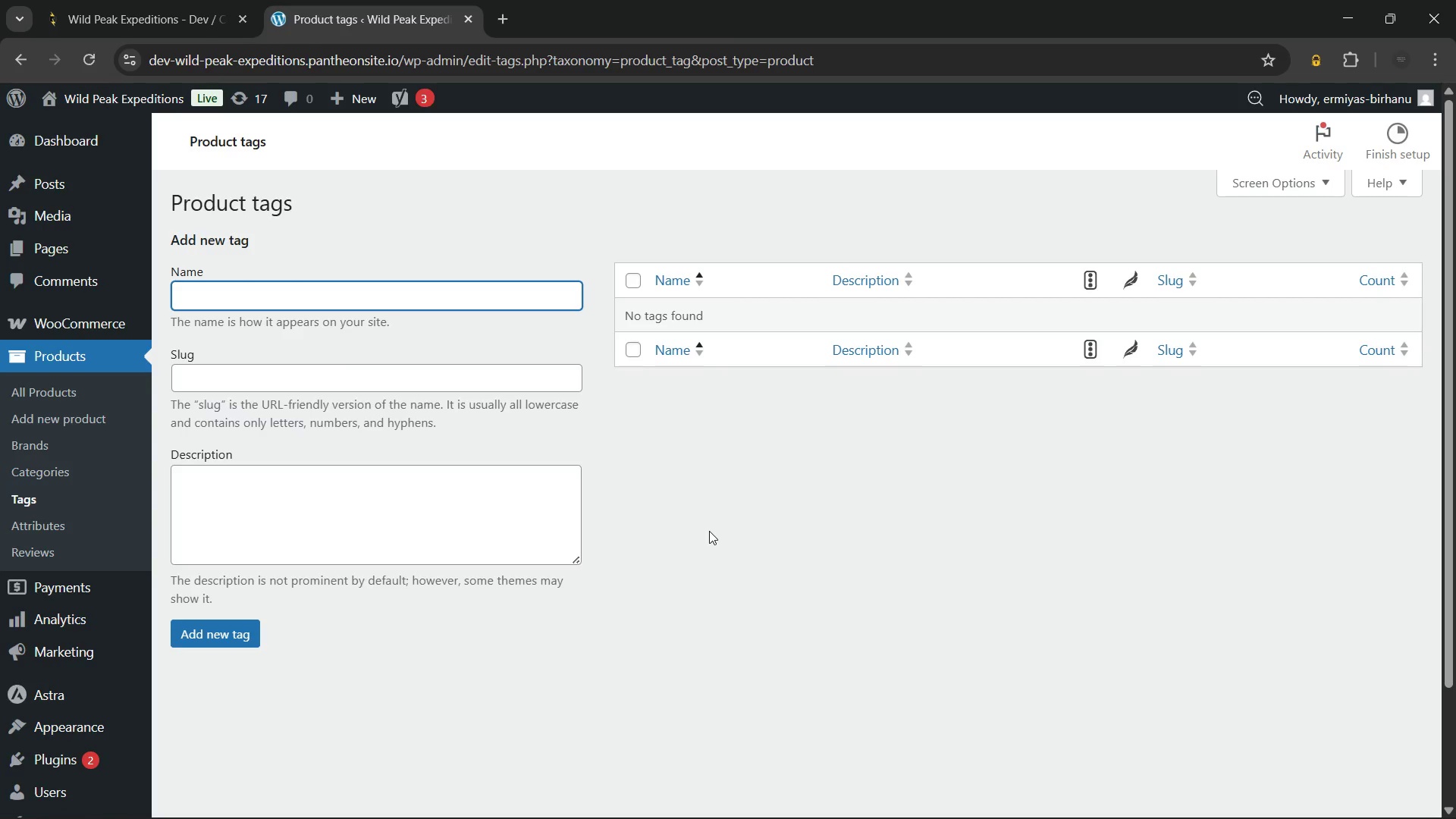 
type(Amazon Wildlfi)
key(Backspace)
key(Backspace)
 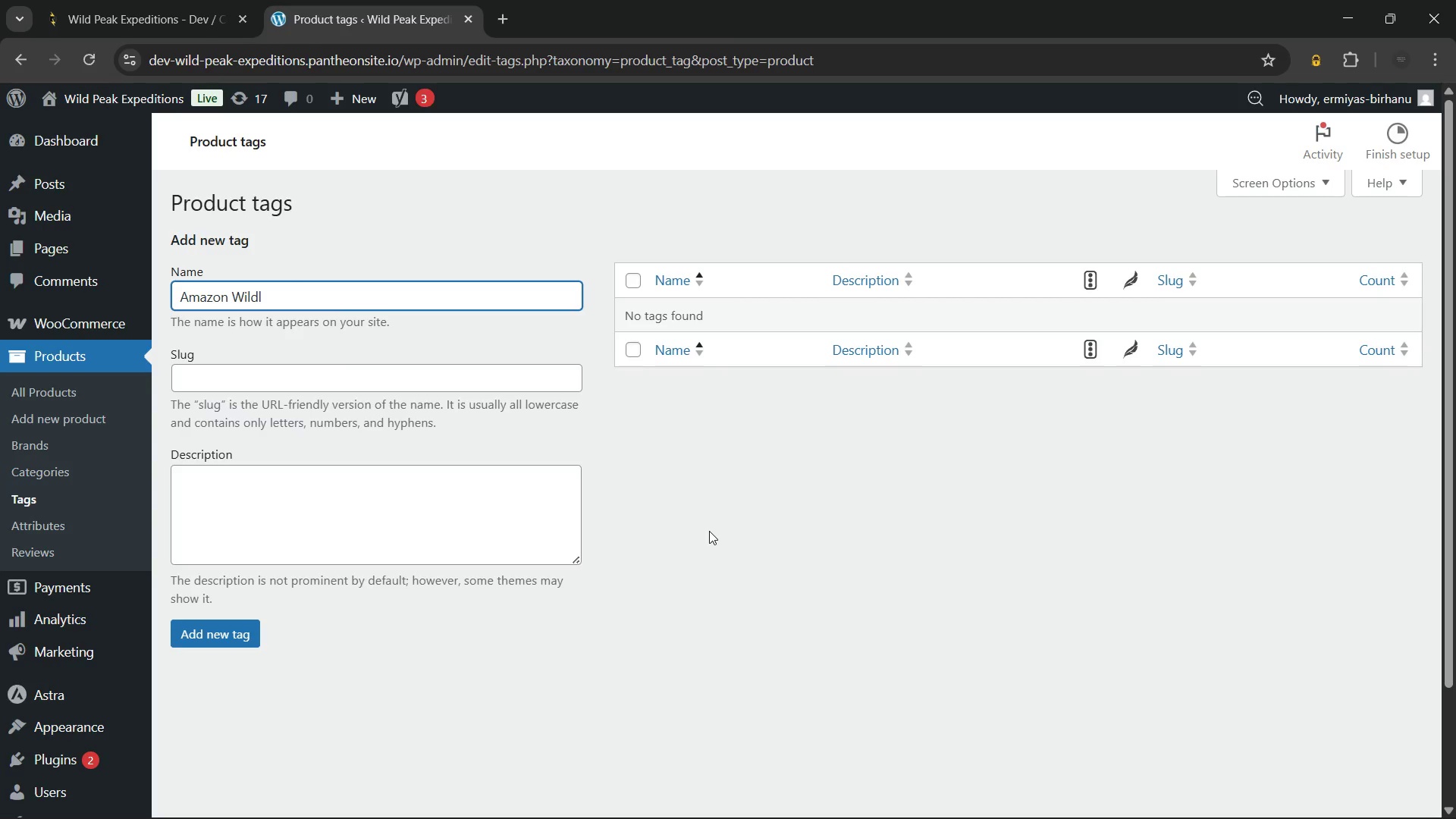 
type(ife)
 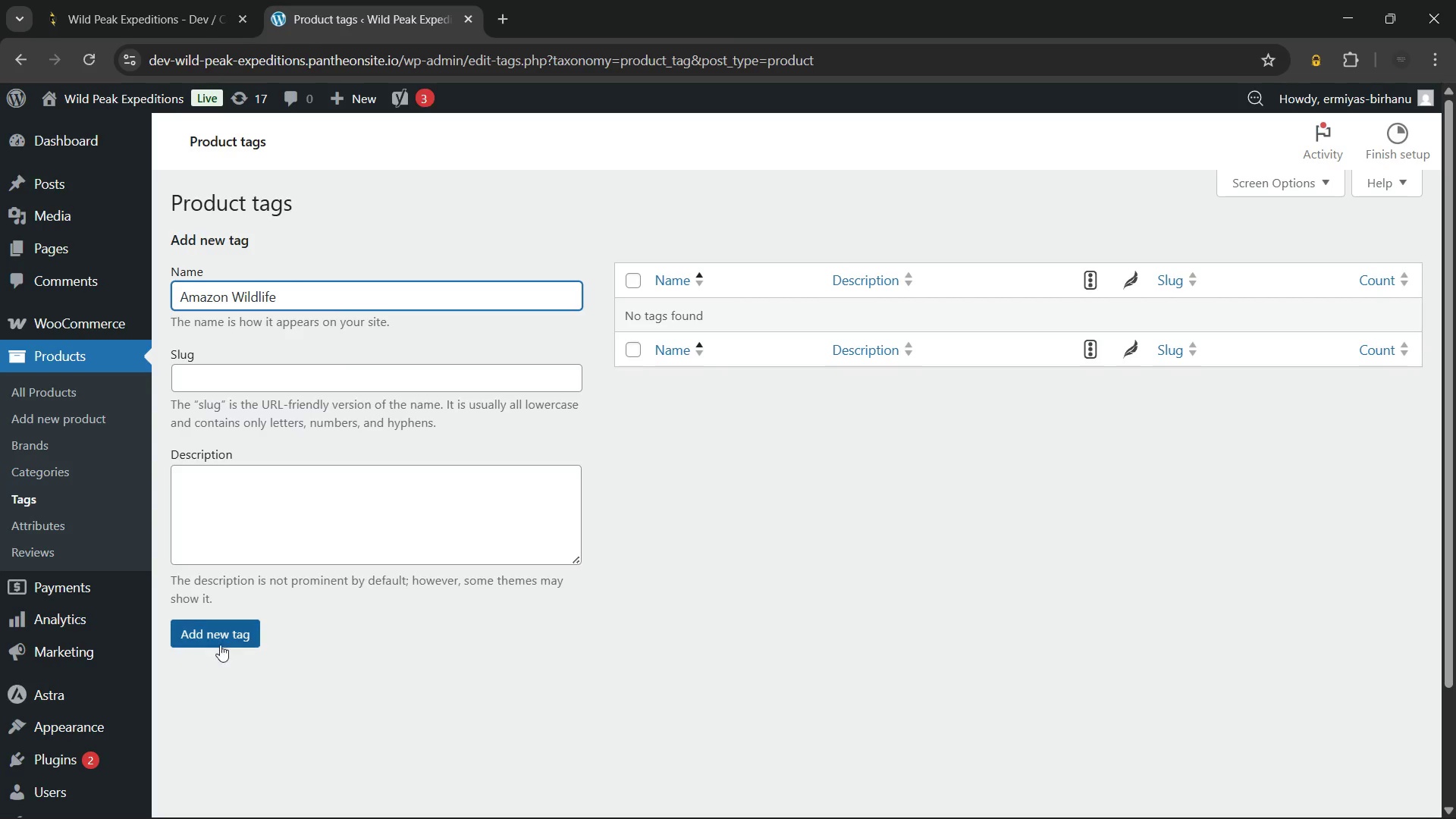 
left_click([214, 626])
 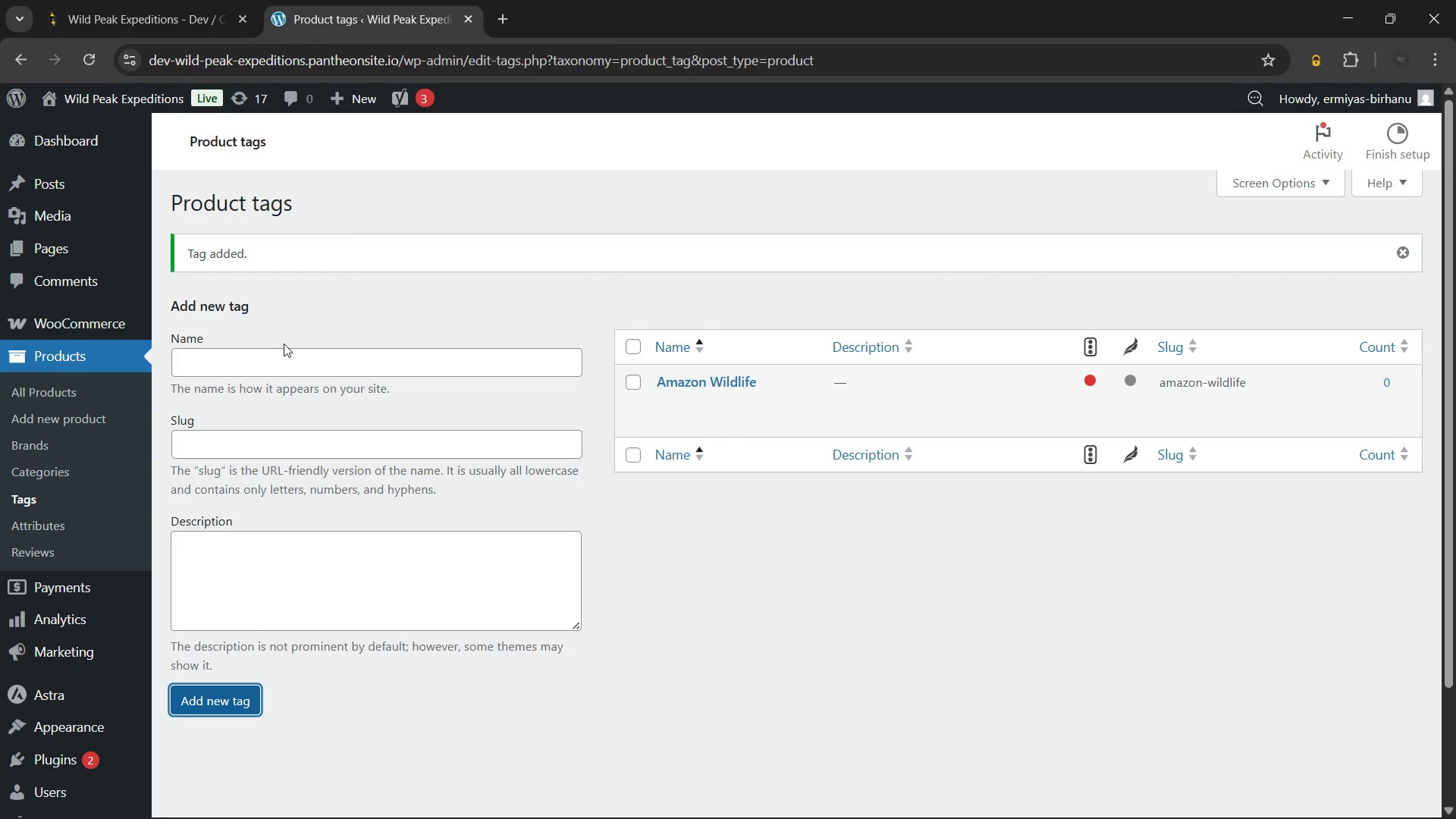 
left_click([271, 354])
 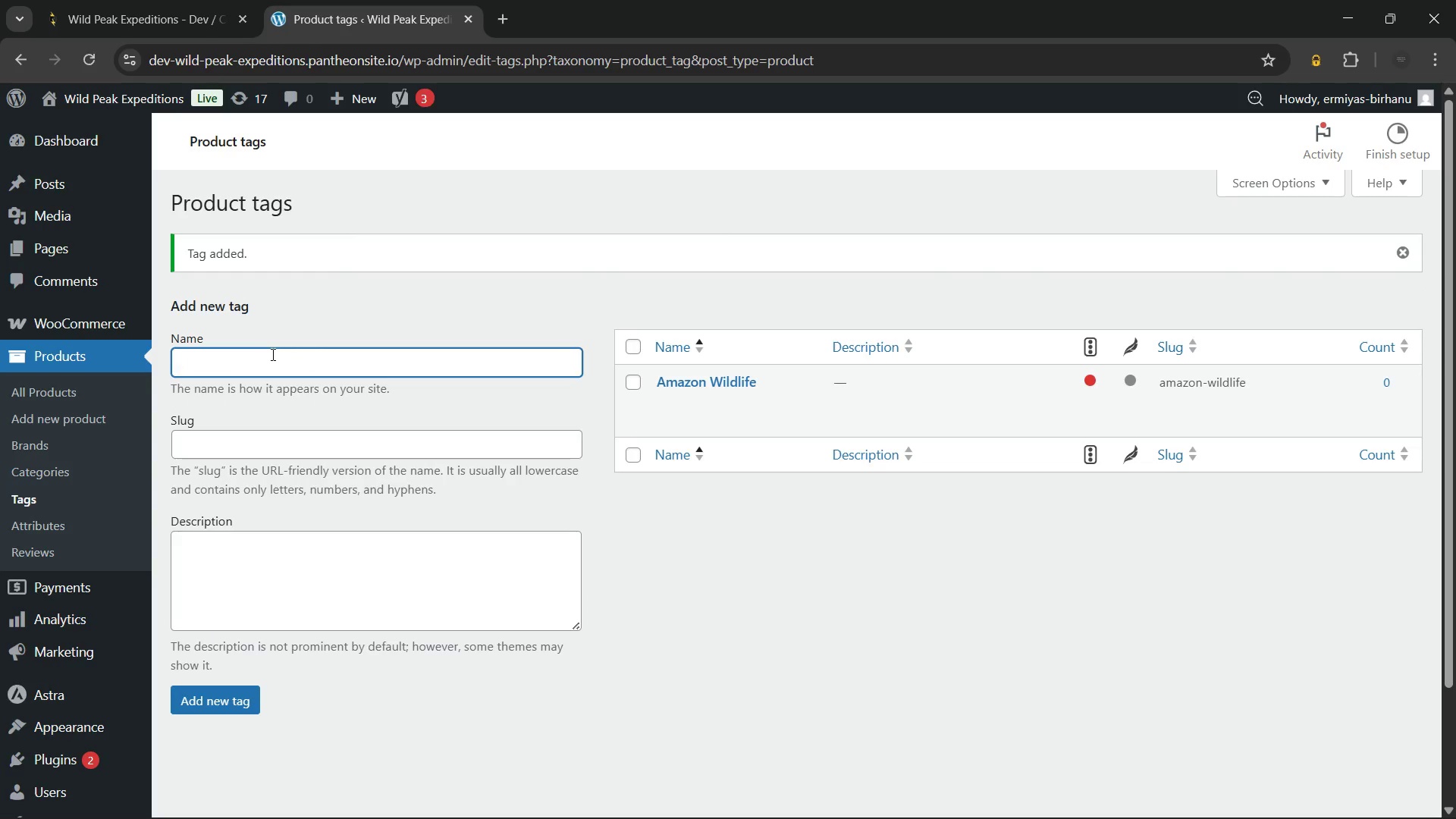 
type(rainforest tour)
 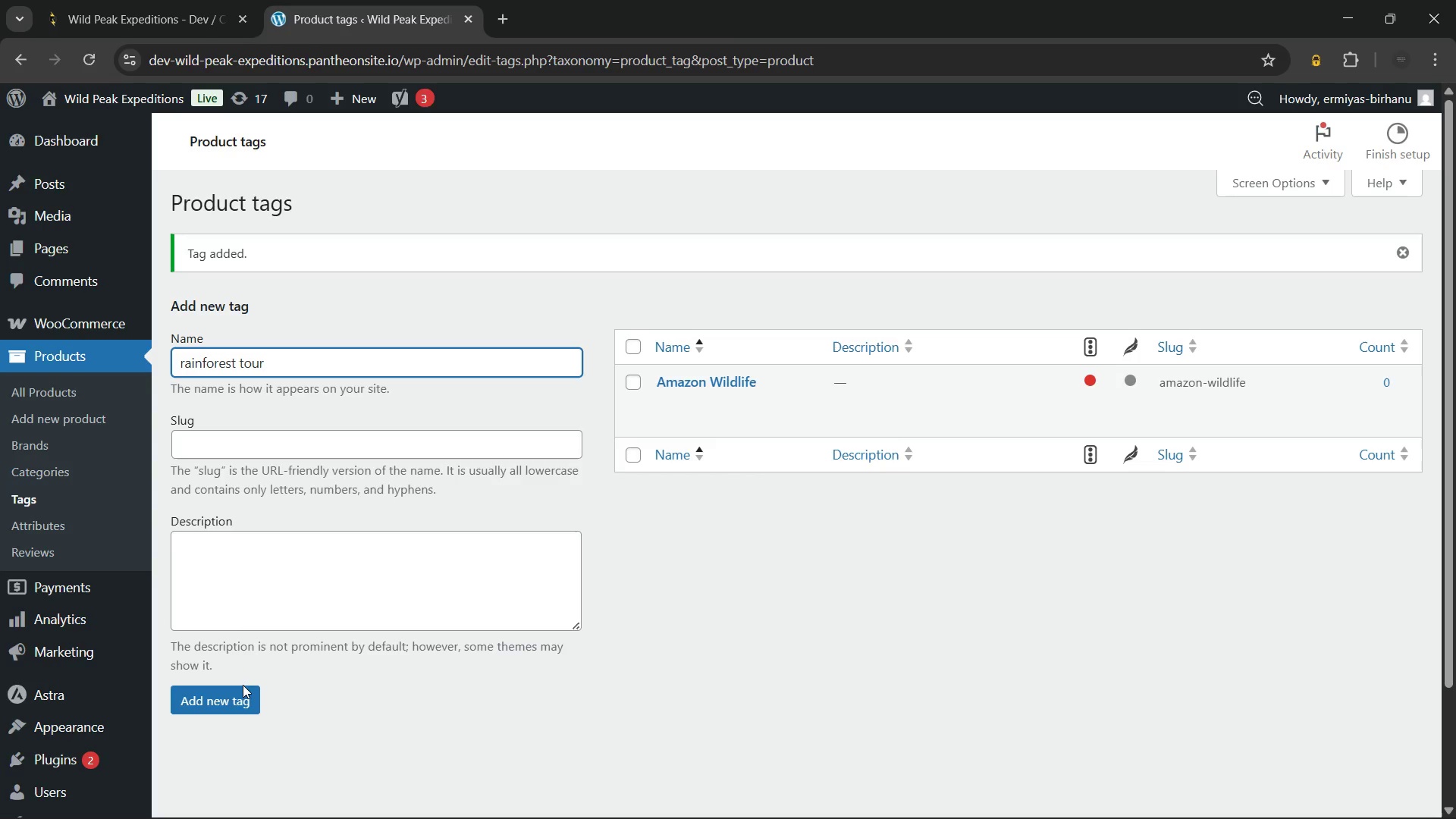 
left_click([228, 698])
 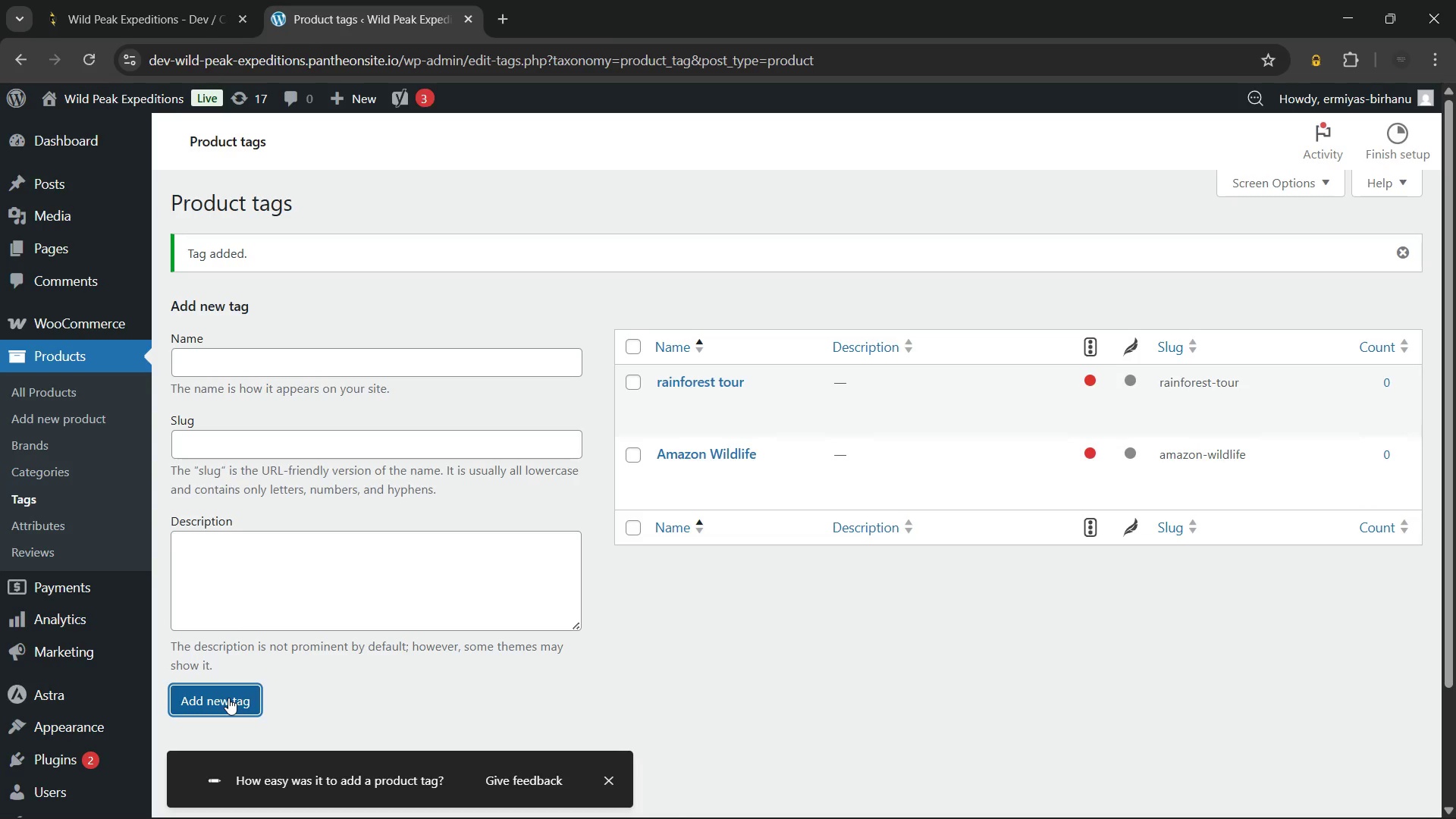 
wait(7.22)
 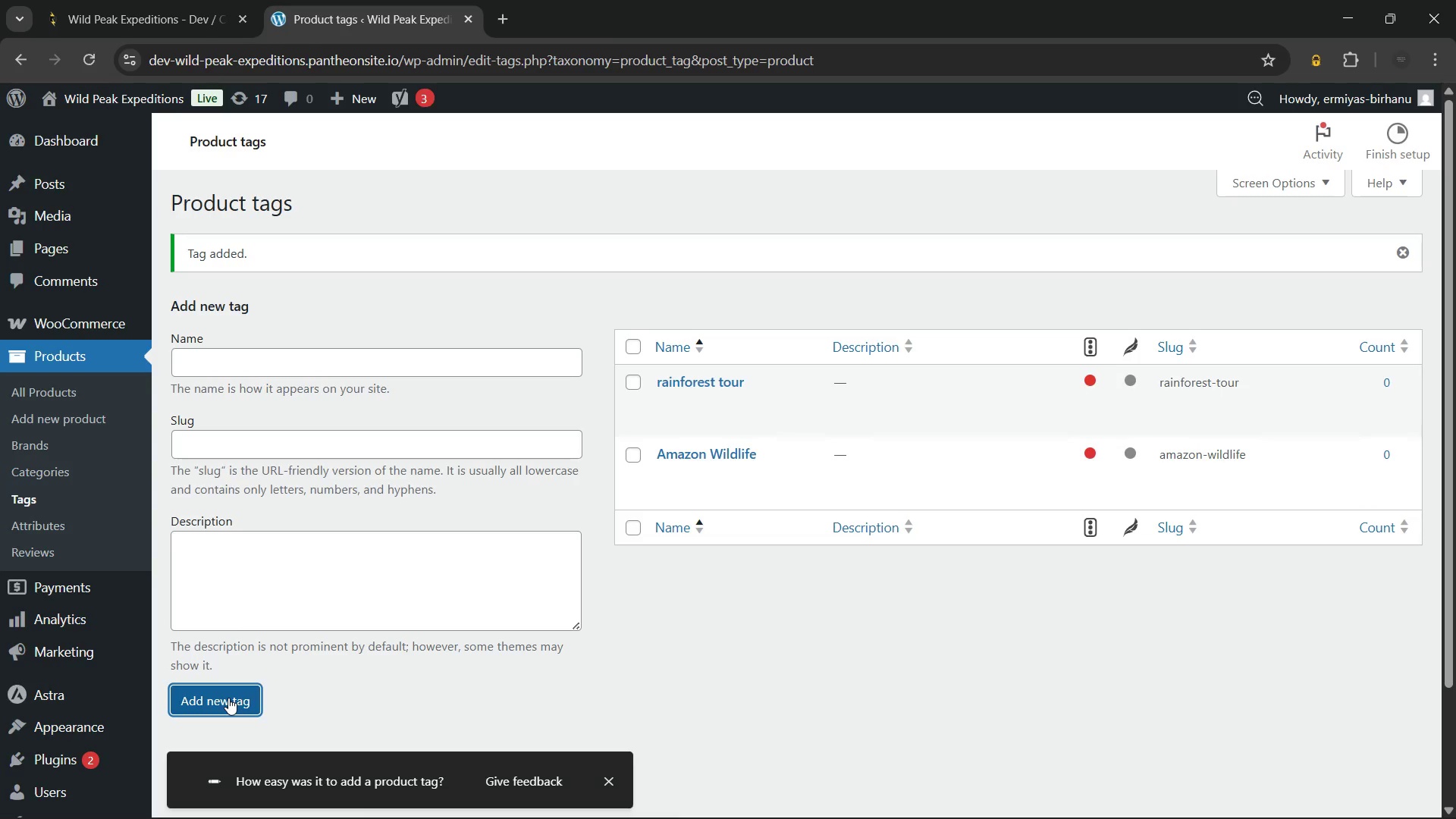 
left_click([277, 366])
 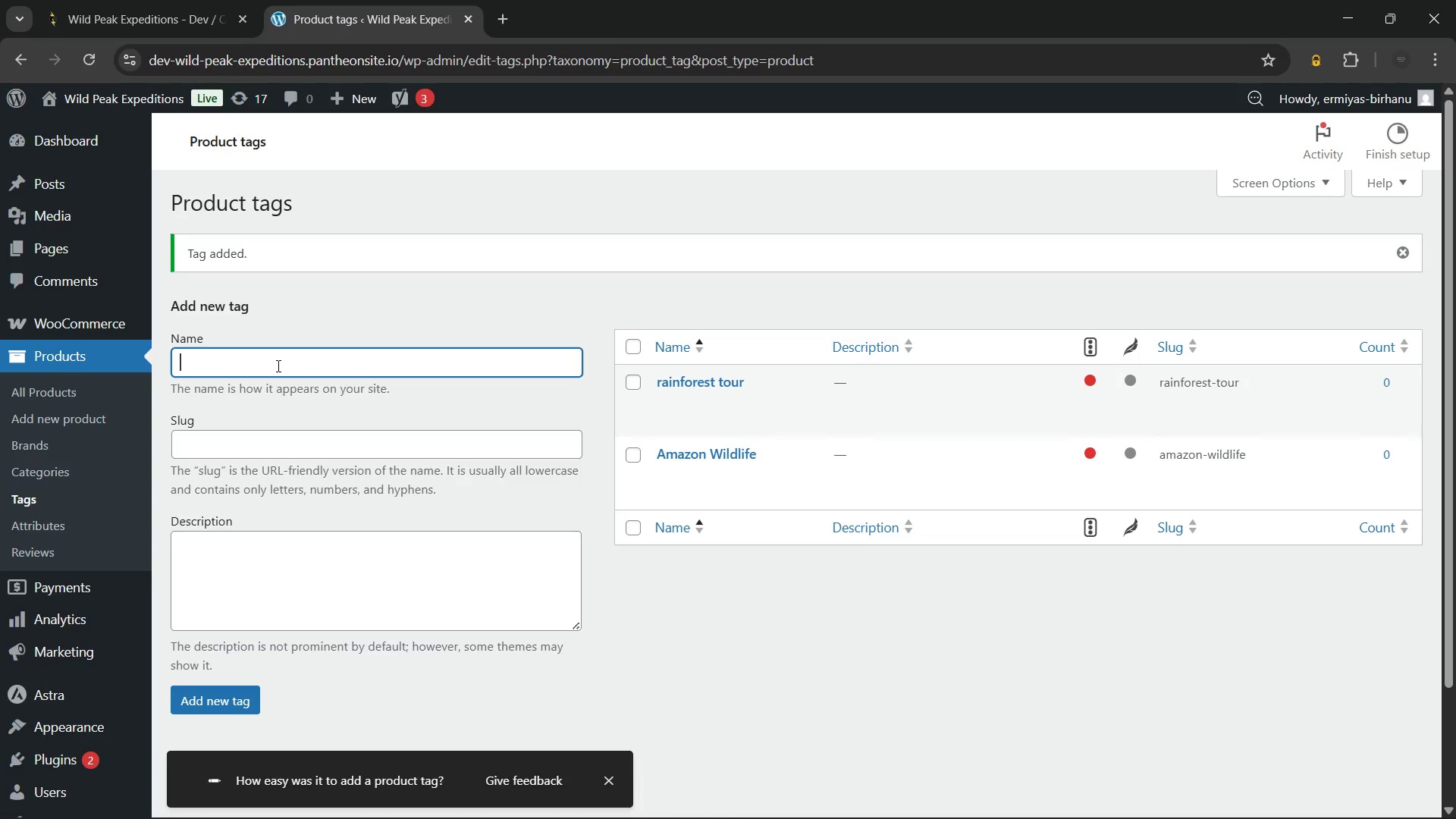 
type(wildlife spotting)
 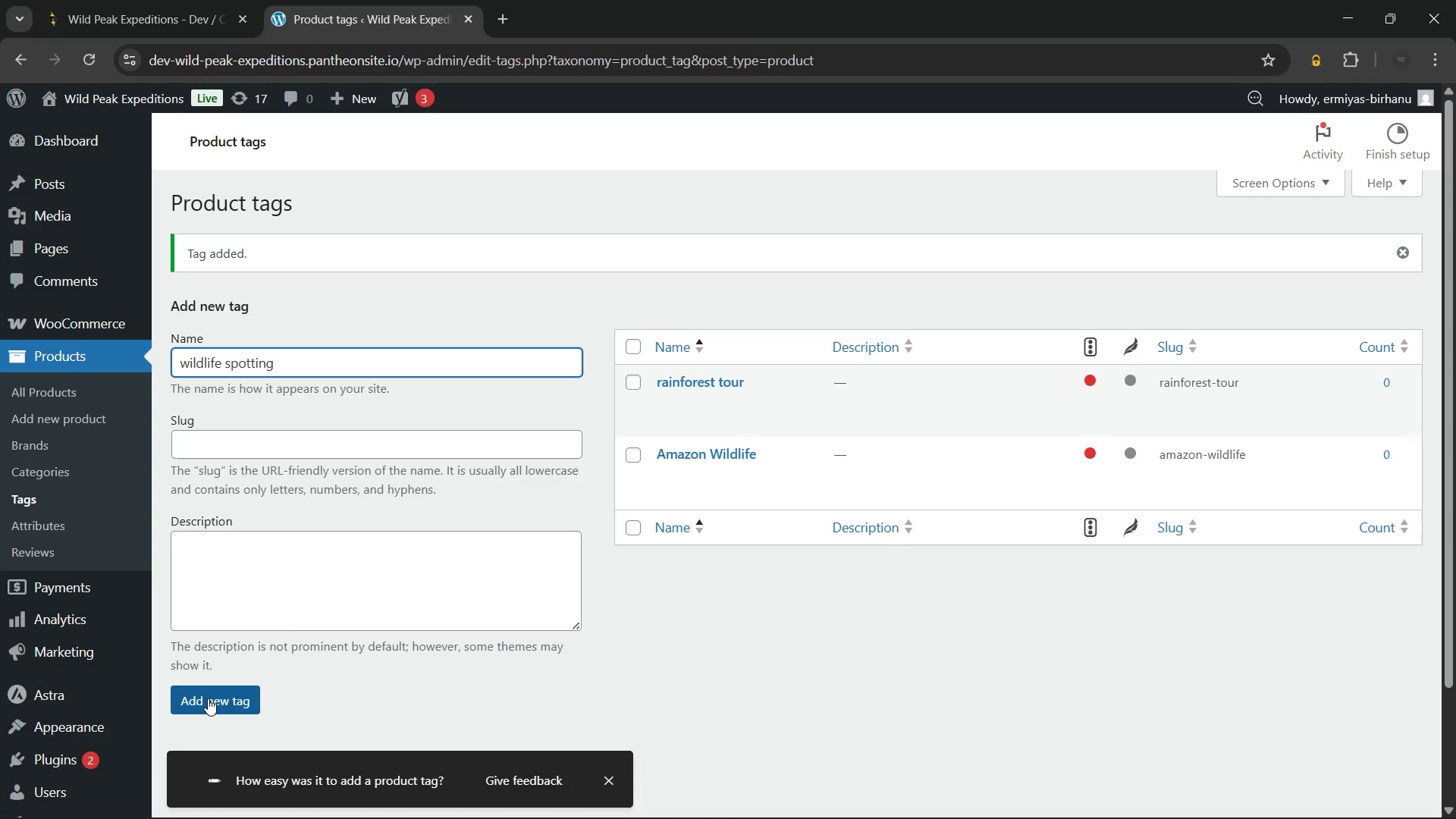 
left_click([208, 698])
 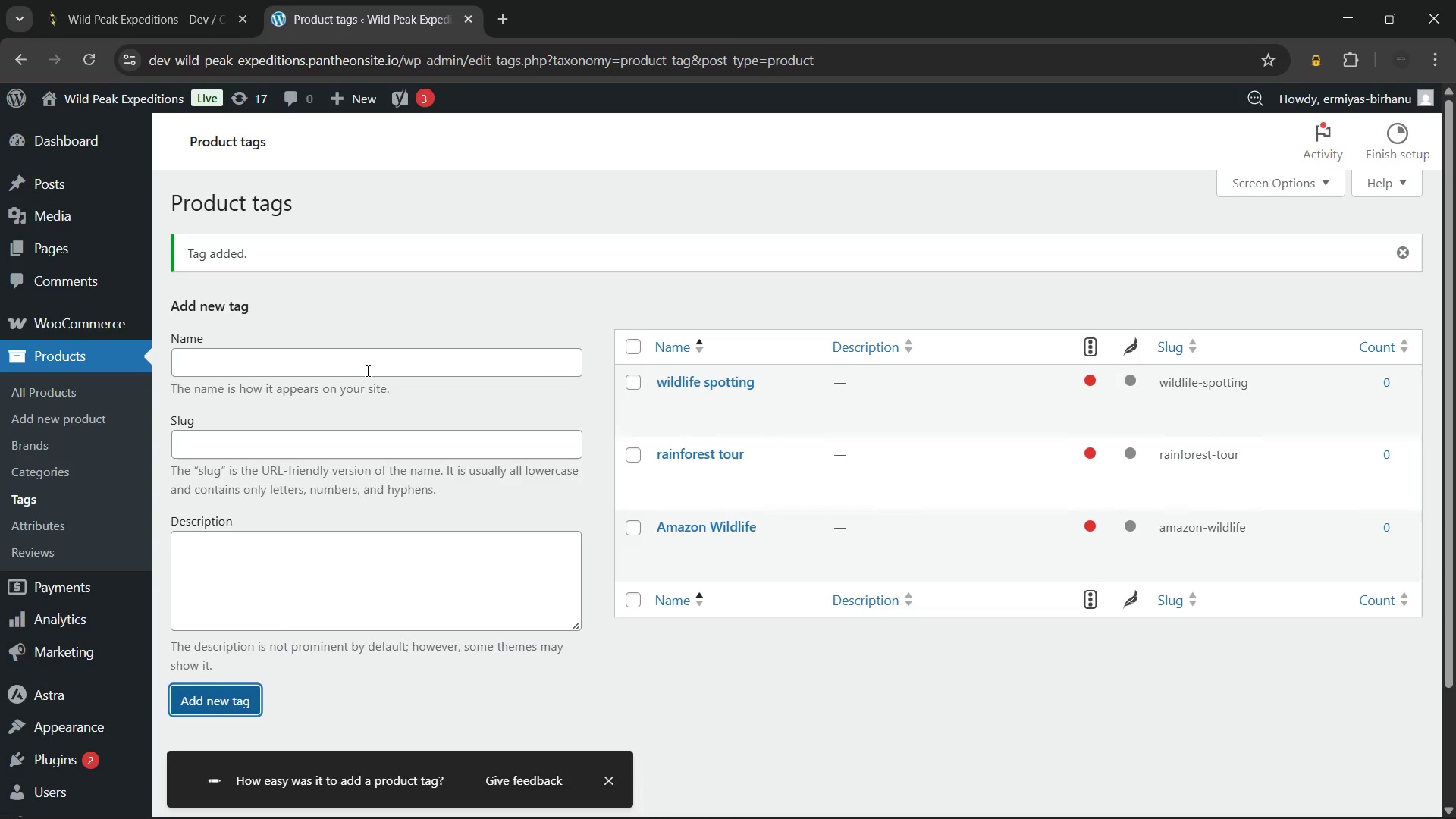 
left_click([369, 369])
 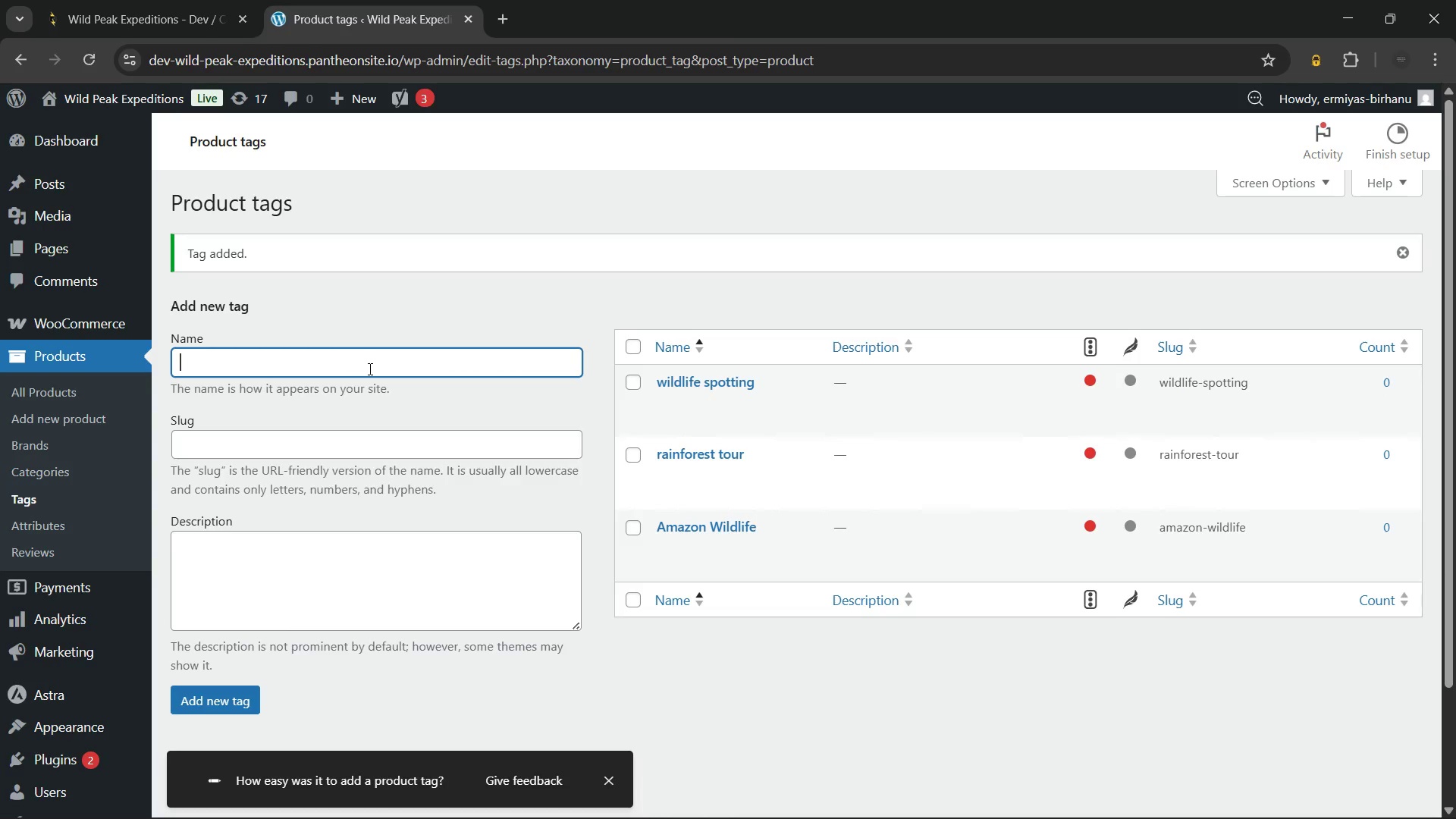 
type(eco-tour)
 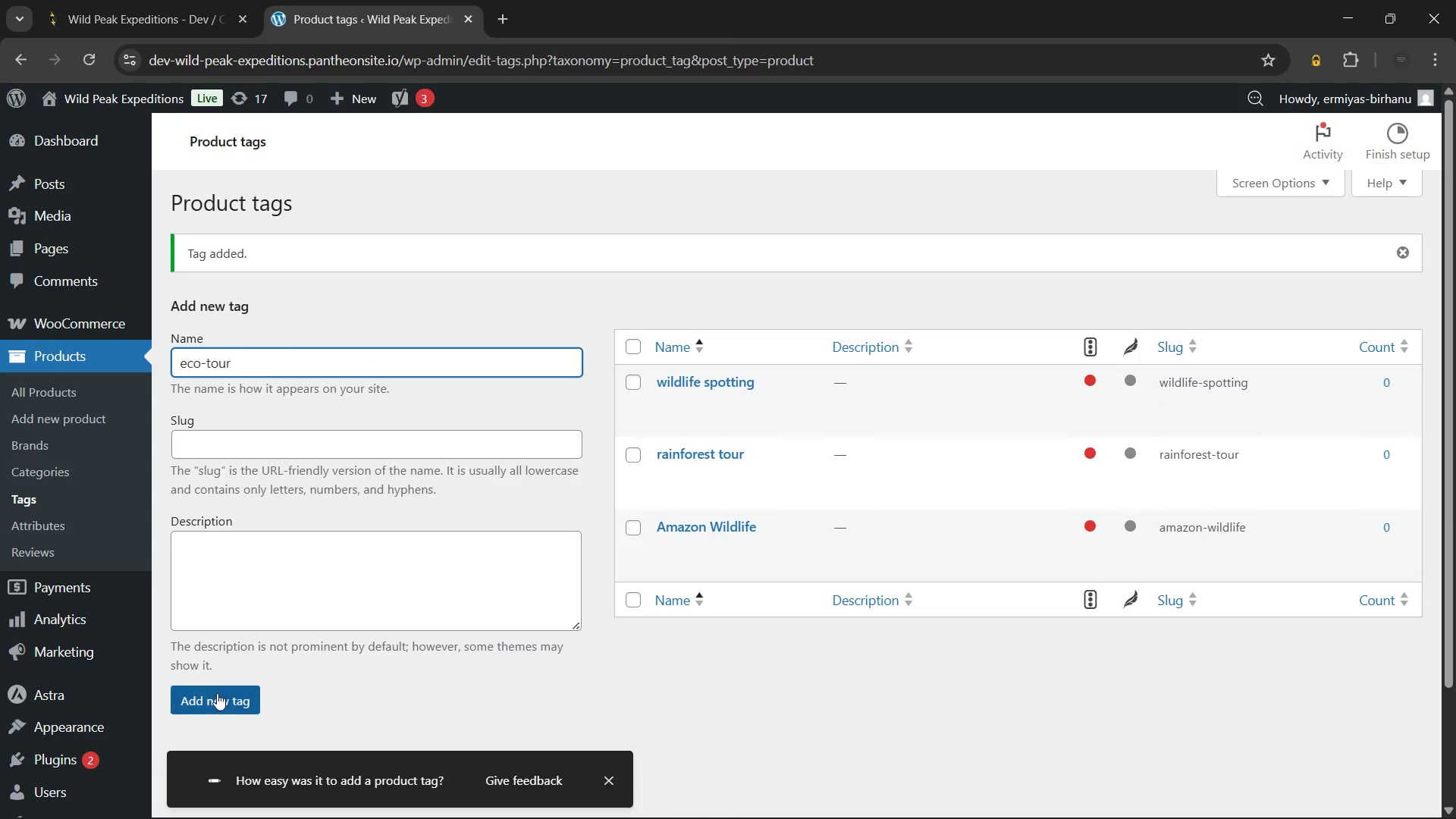 
left_click([217, 695])
 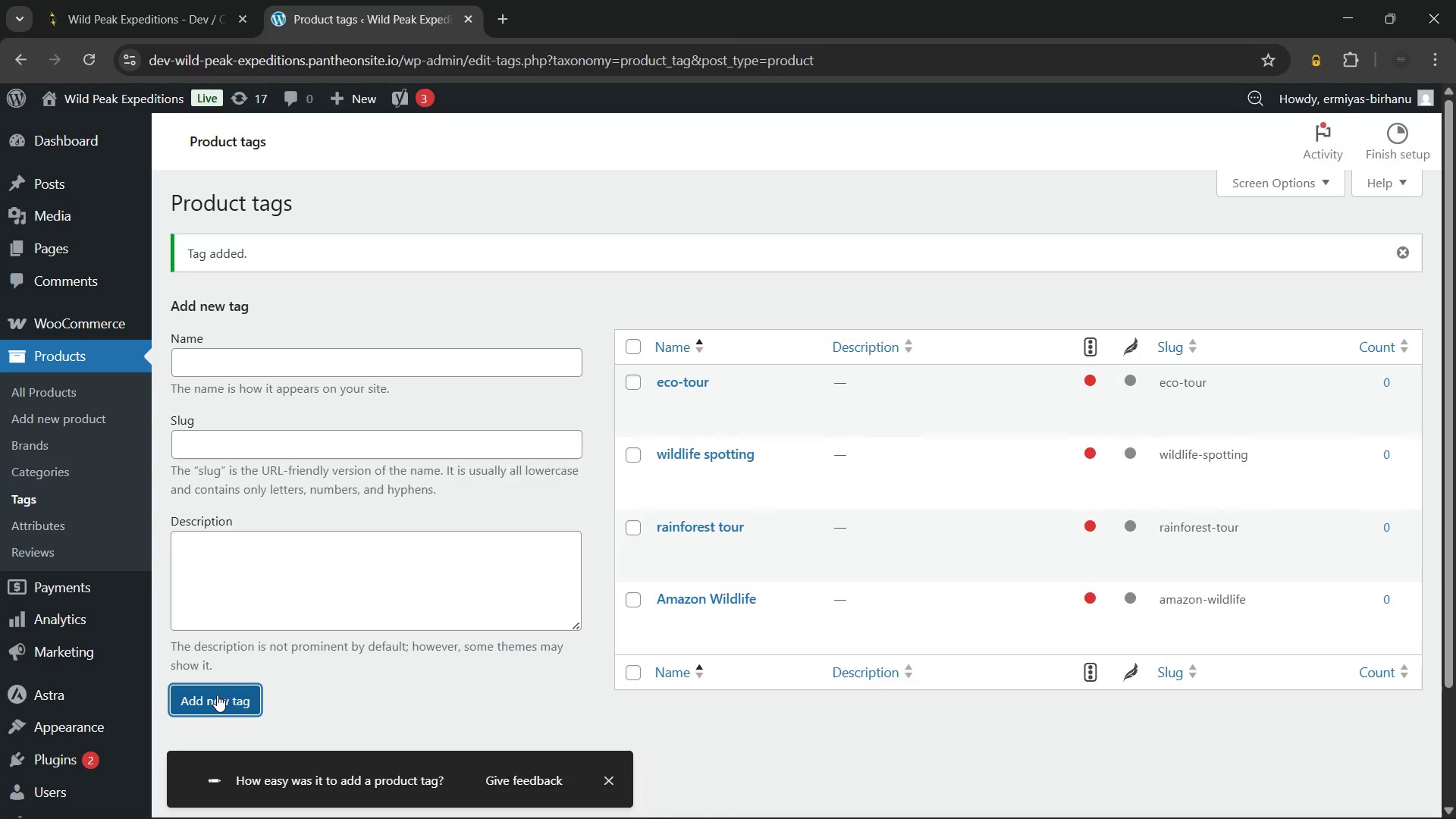 
key(G)
 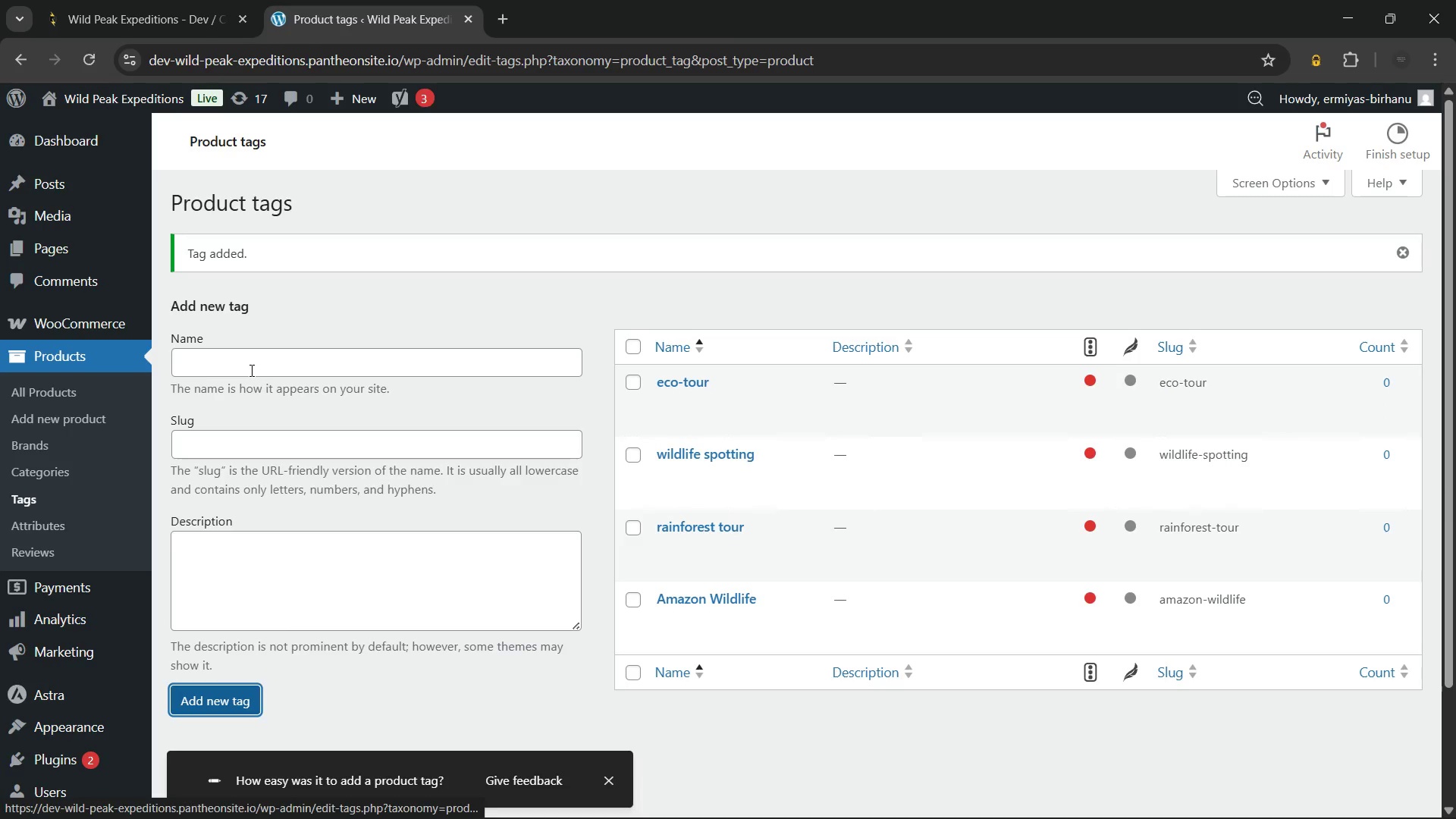 
left_click([250, 370])
 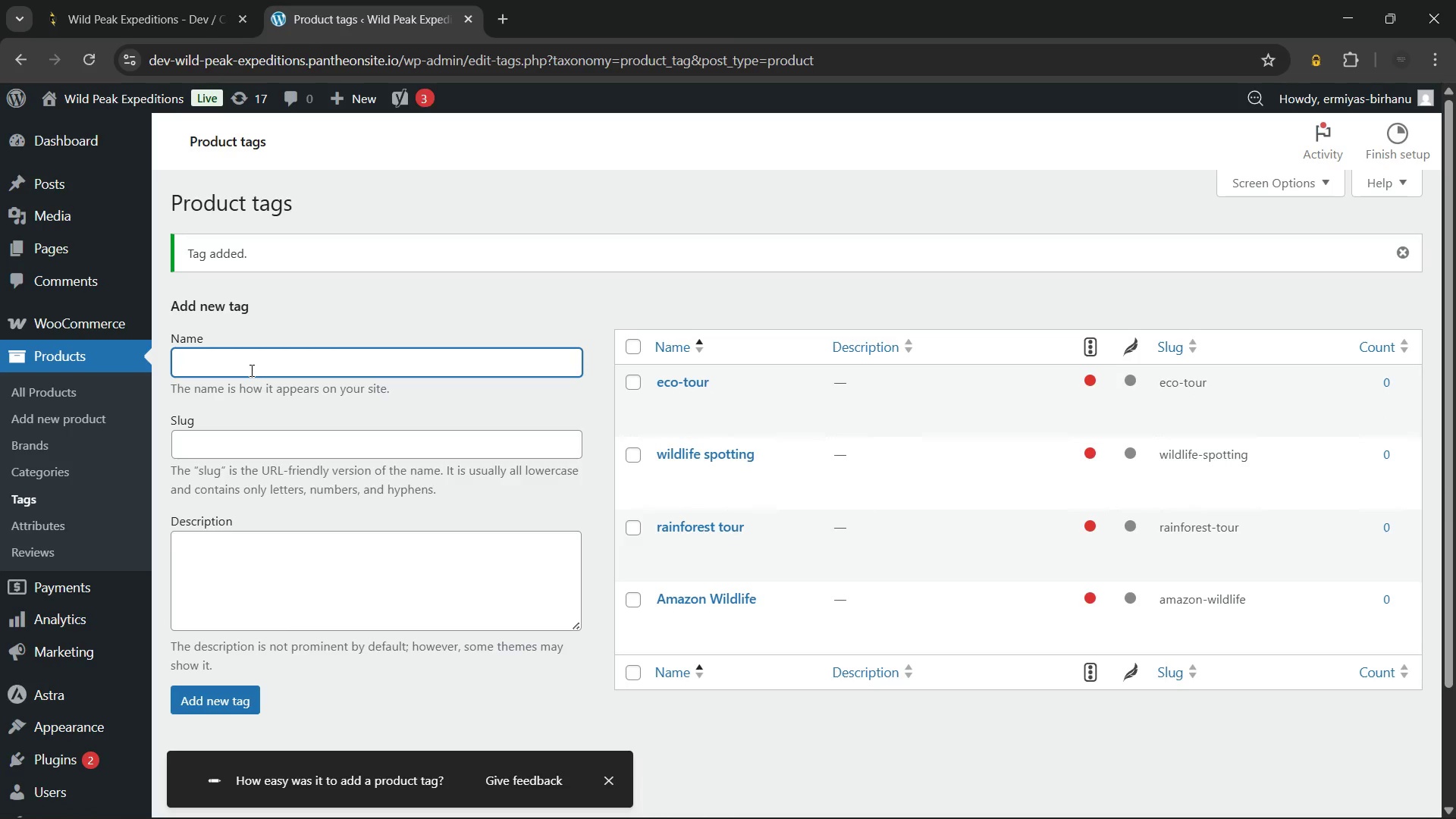 
type(guided adventure)
 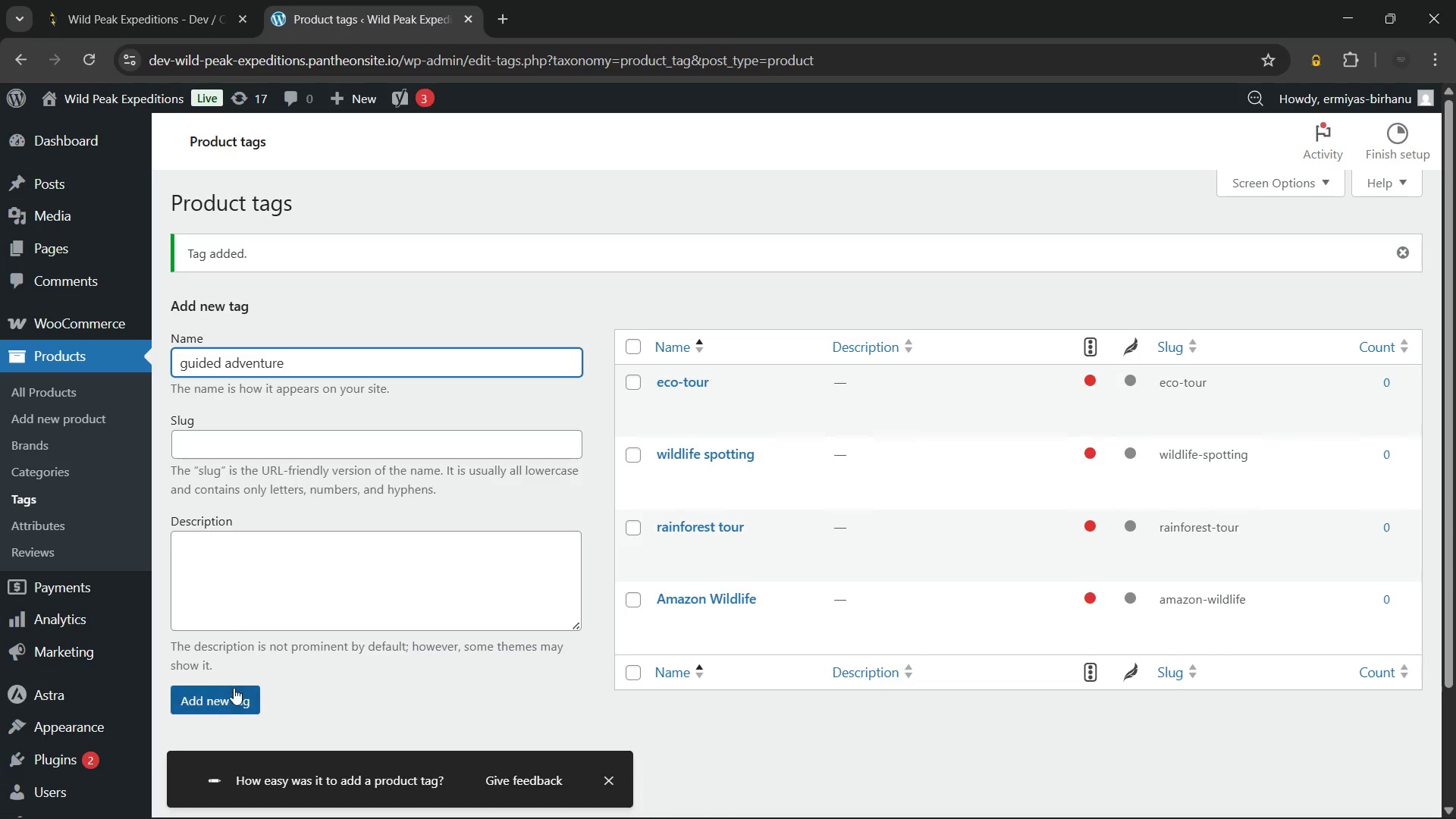 
left_click([227, 693])
 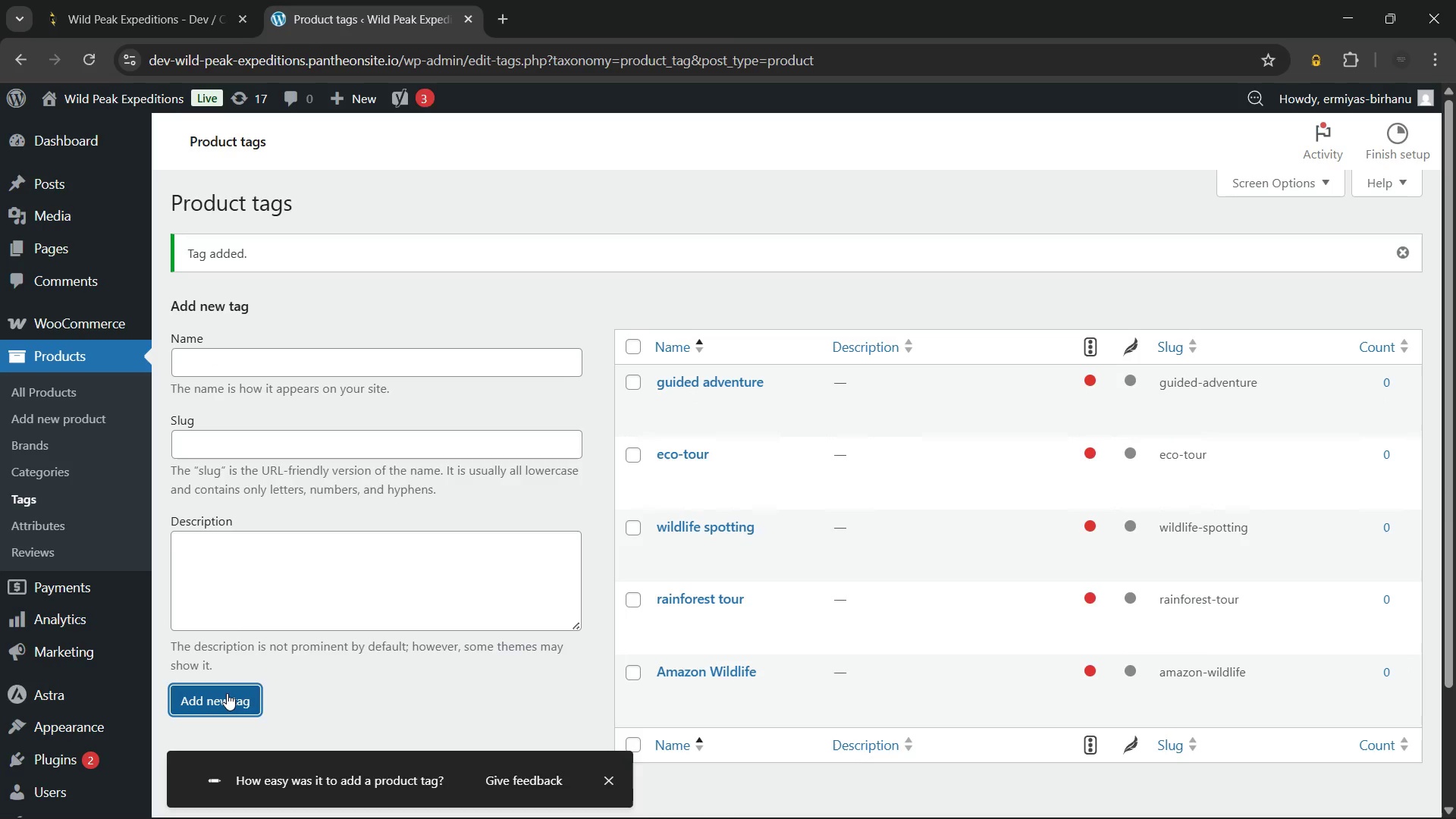 
wait(5.72)
 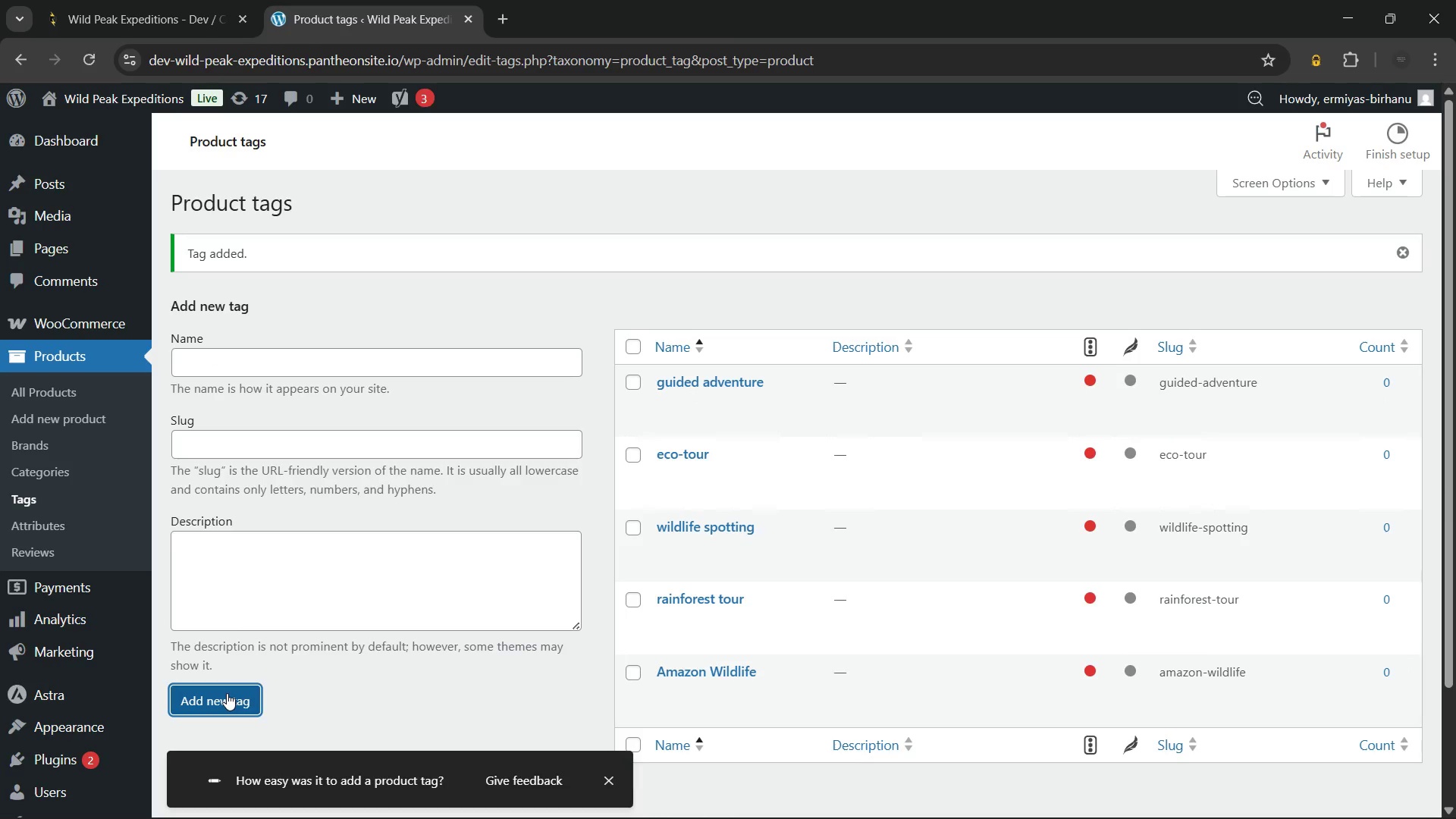 
left_click([349, 363])
 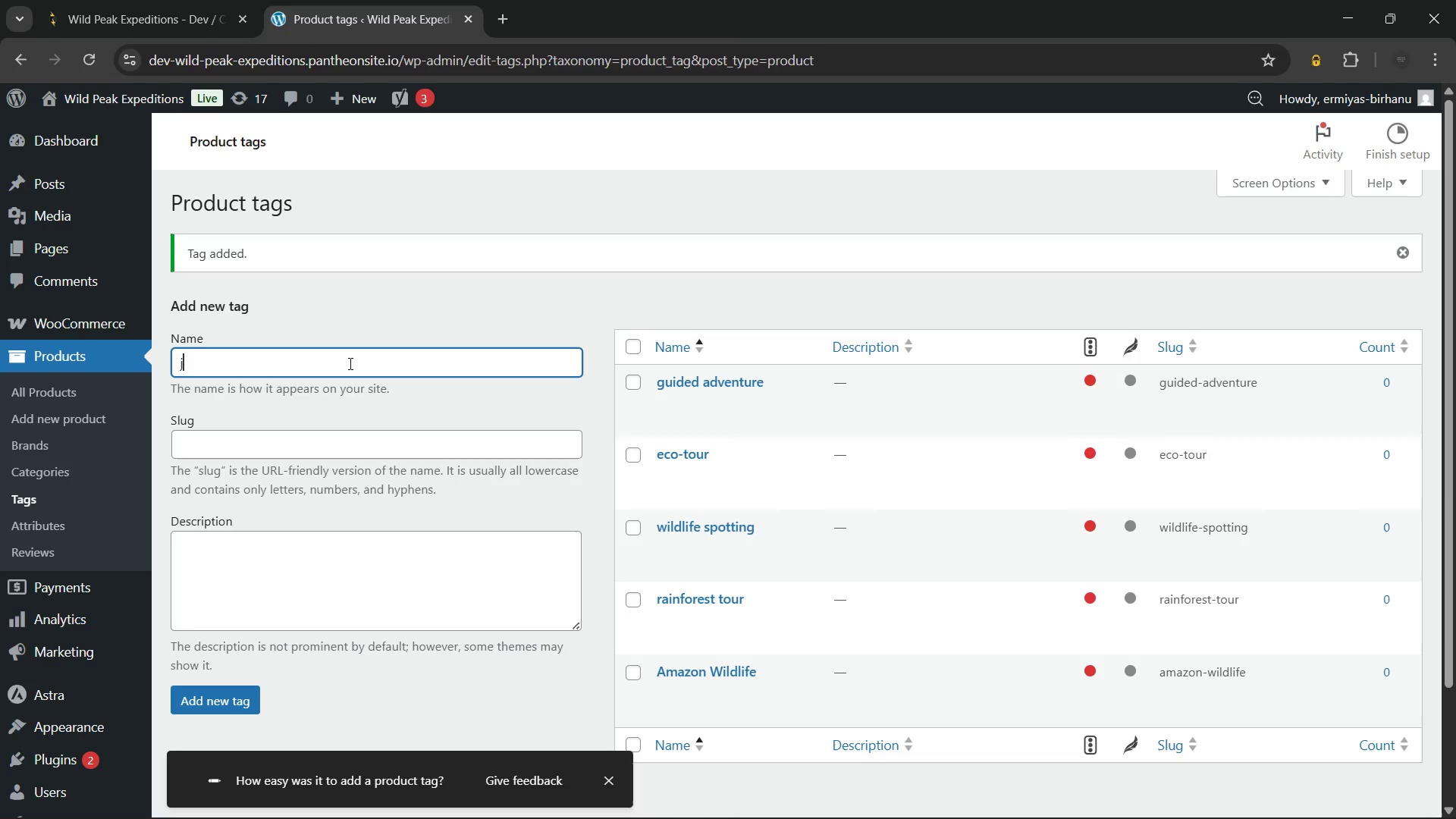 
type(jungle expedition)
 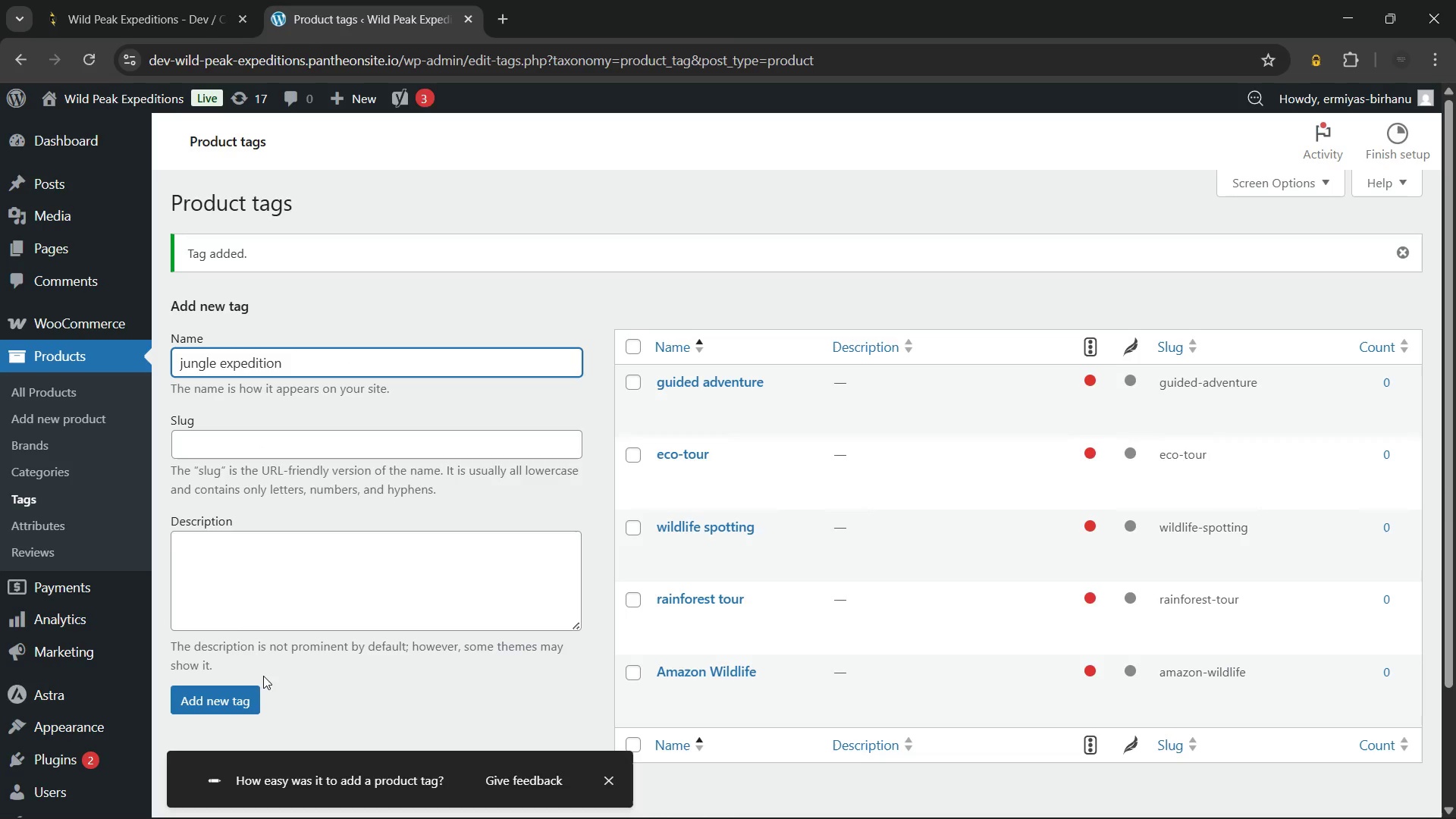 
left_click([231, 691])
 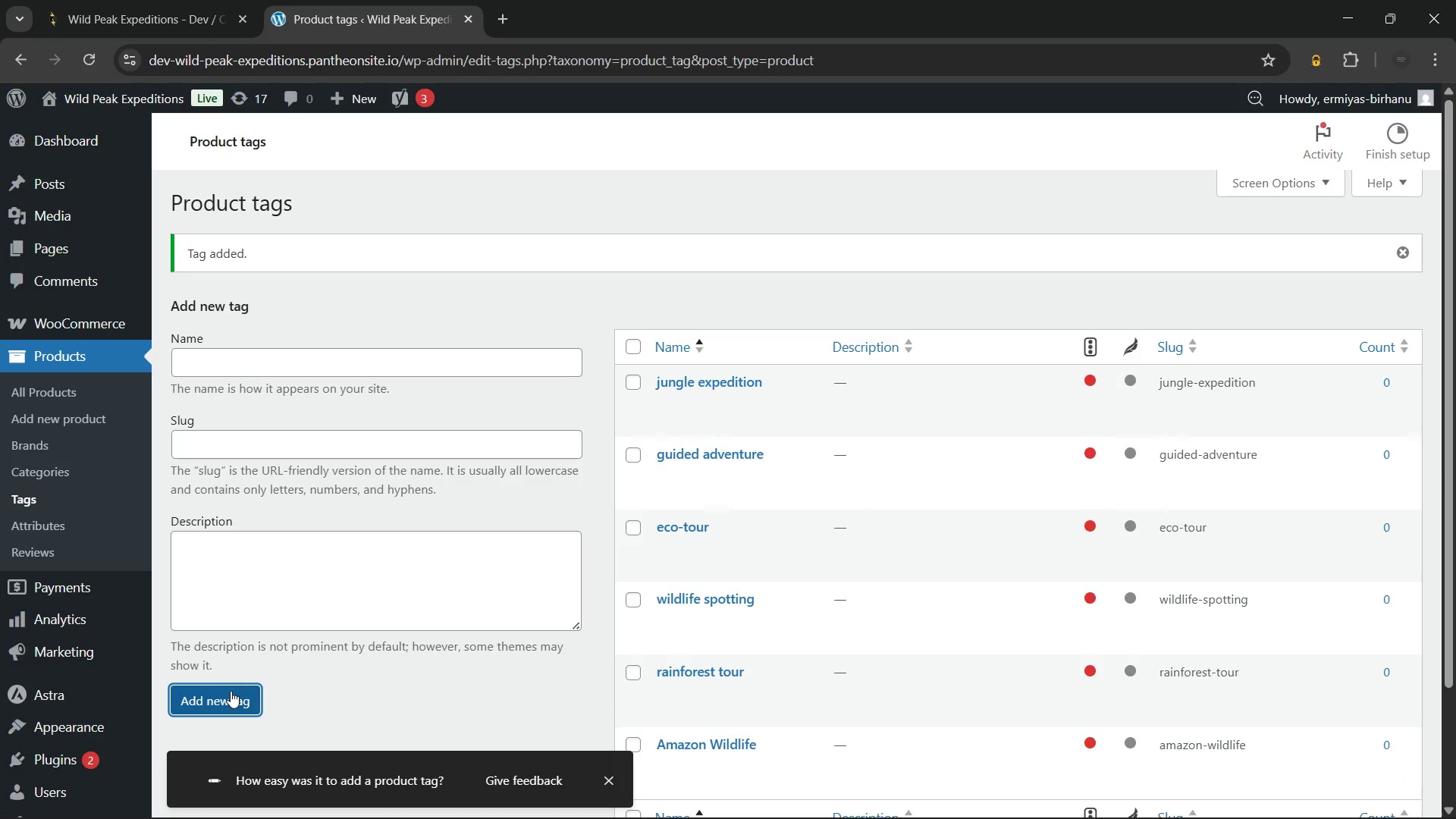 
wait(5.61)
 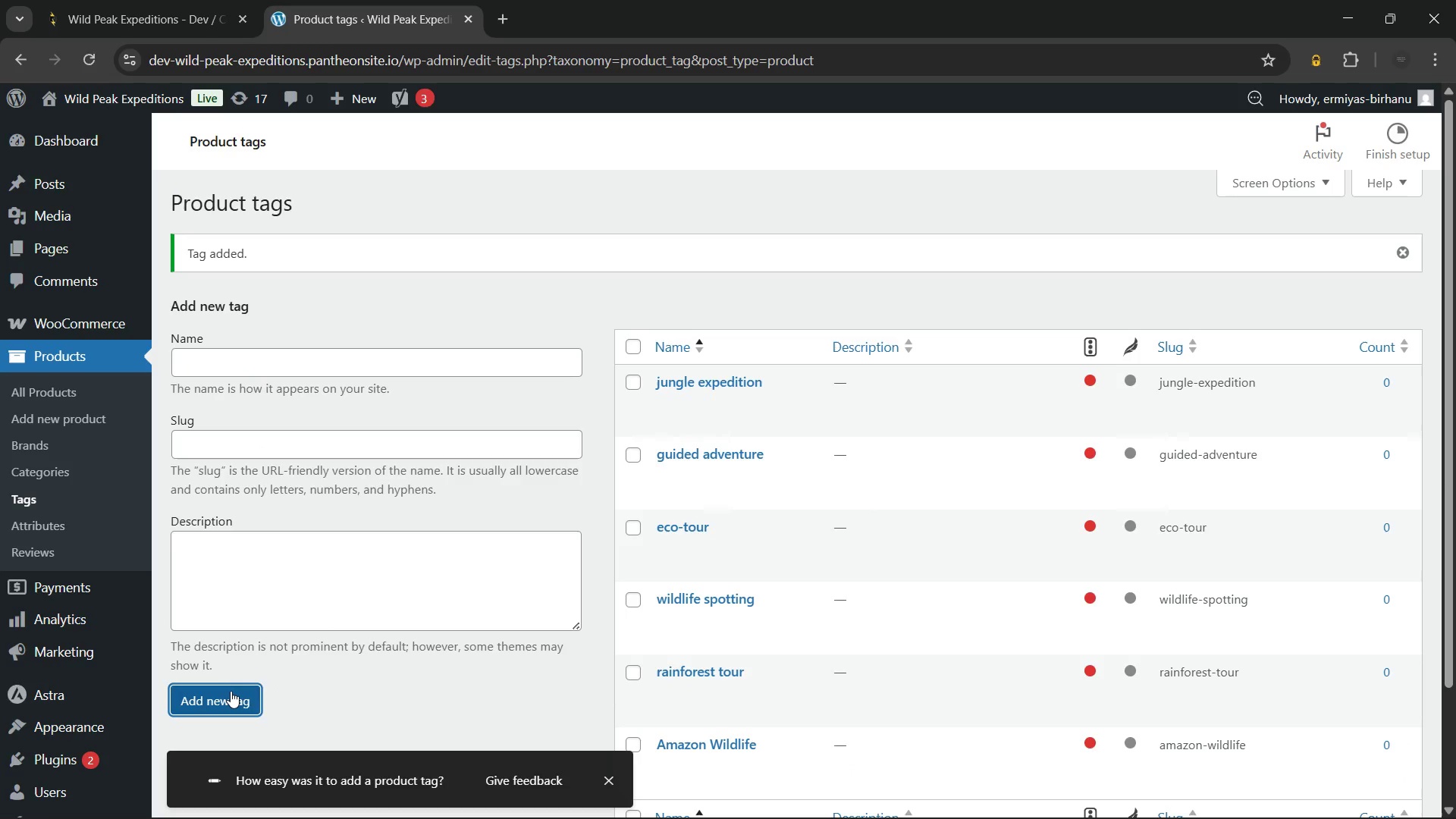 
left_click([250, 361])
 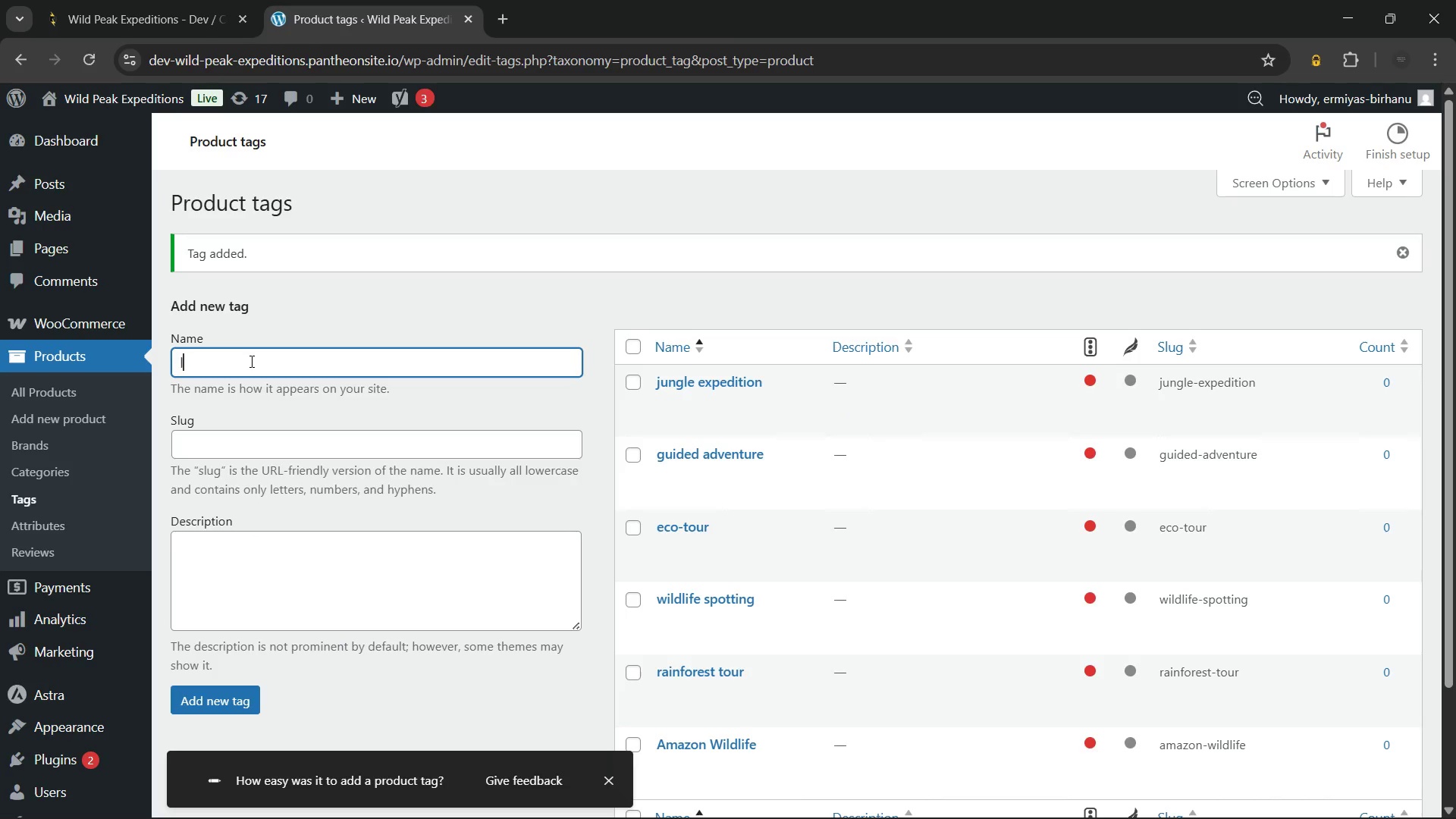 
type(low-impact travel)
 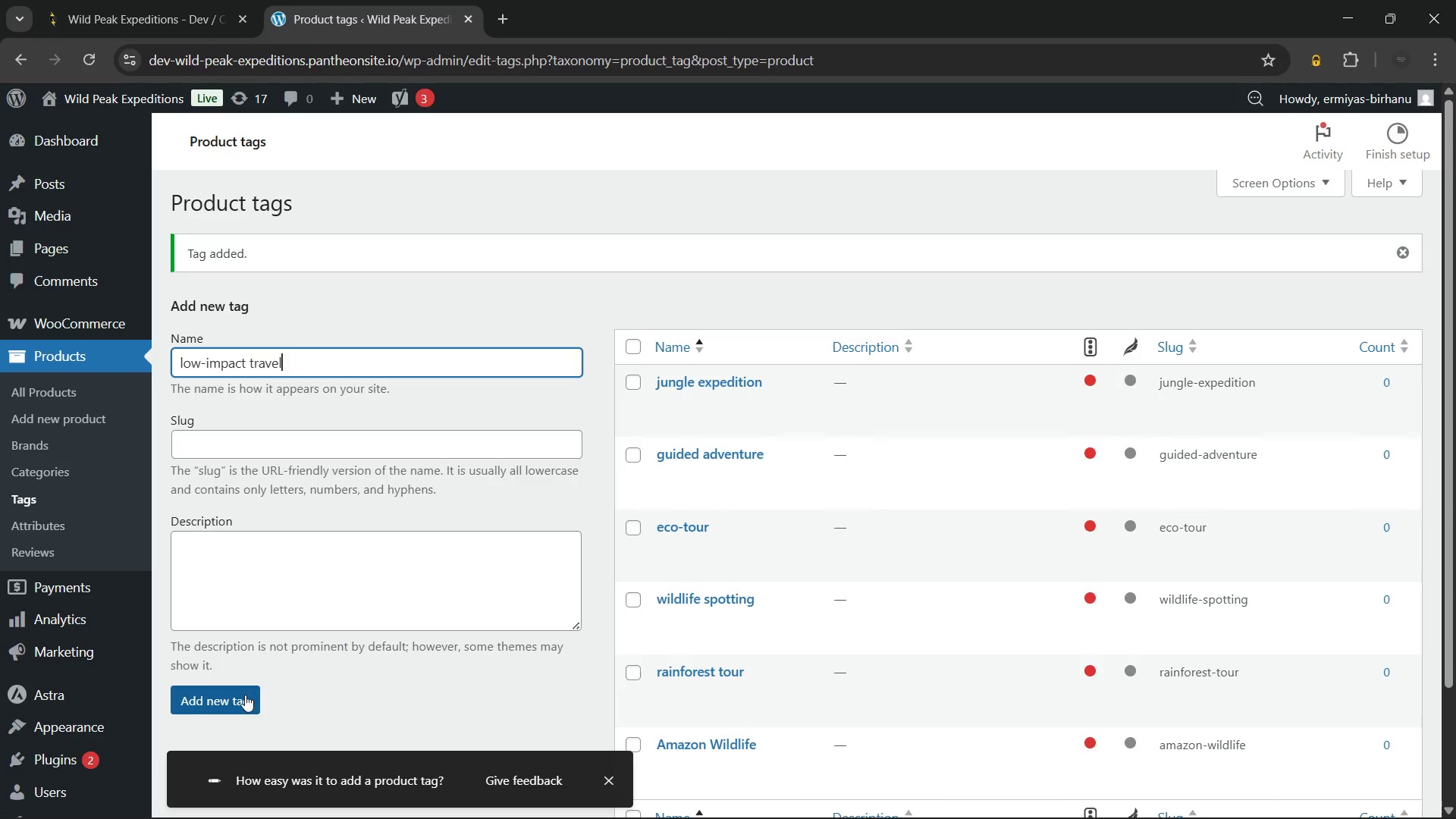 
left_click([240, 696])
 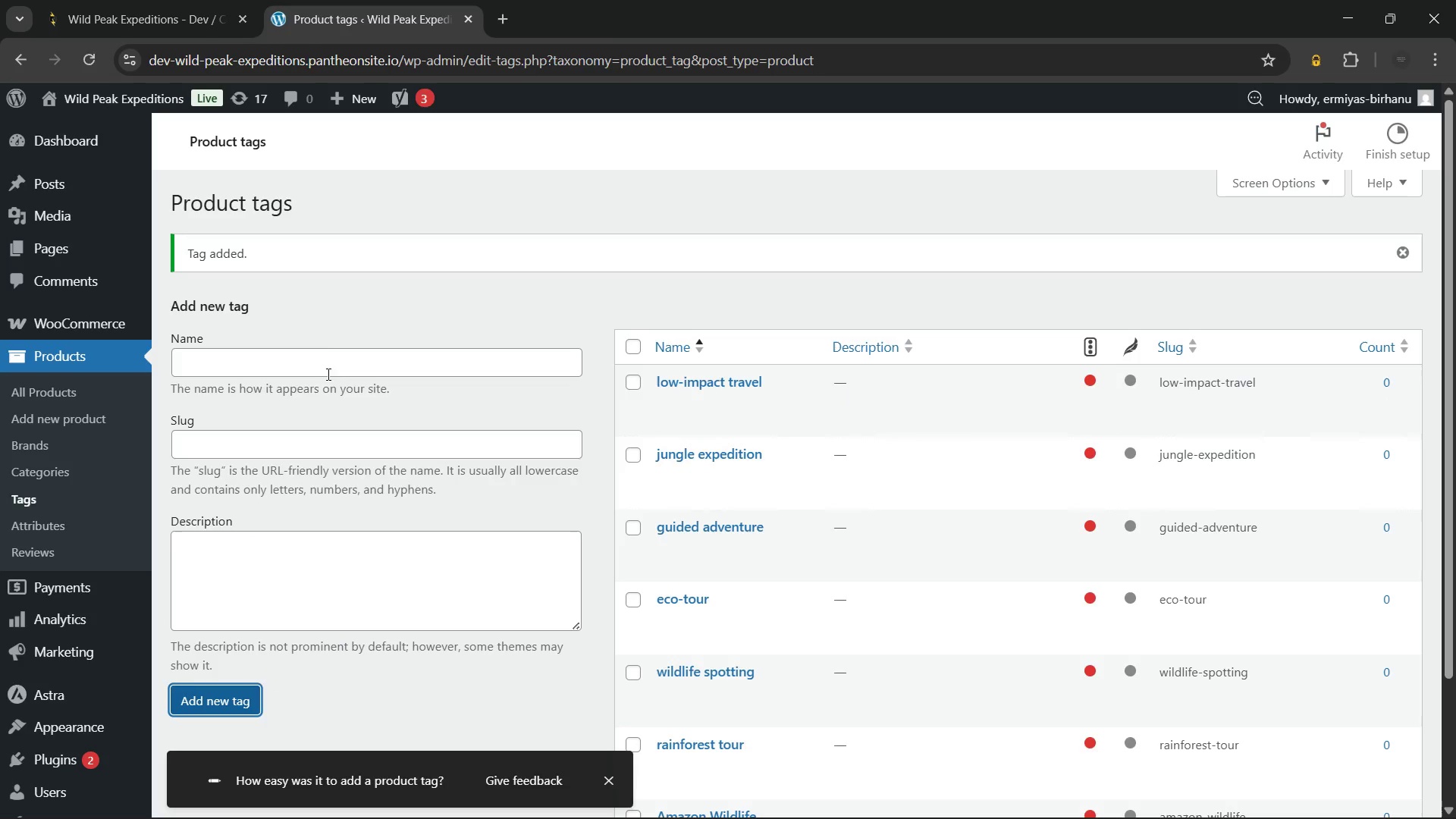 
left_click([326, 355])
 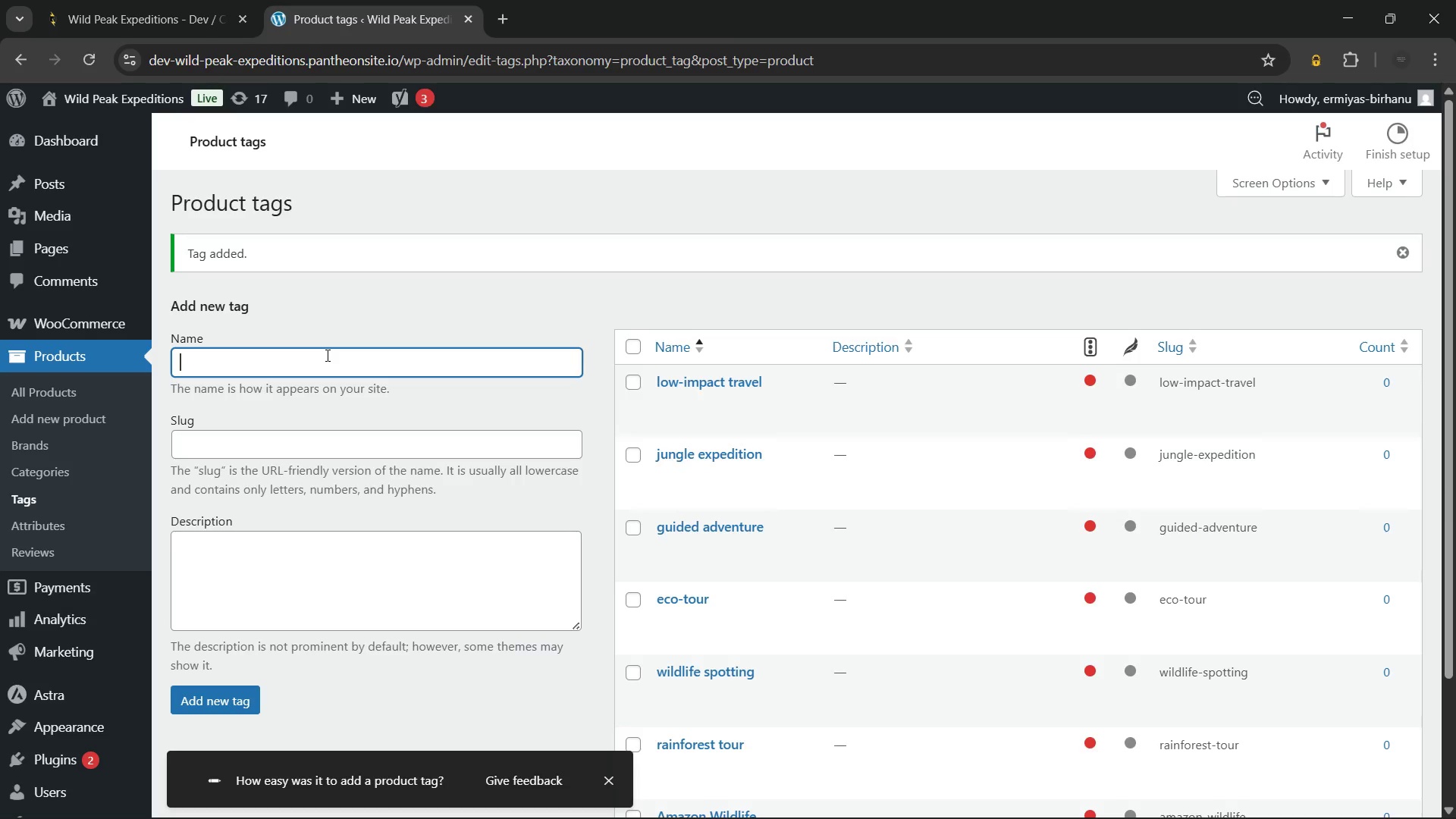 
type(tropical birding)
 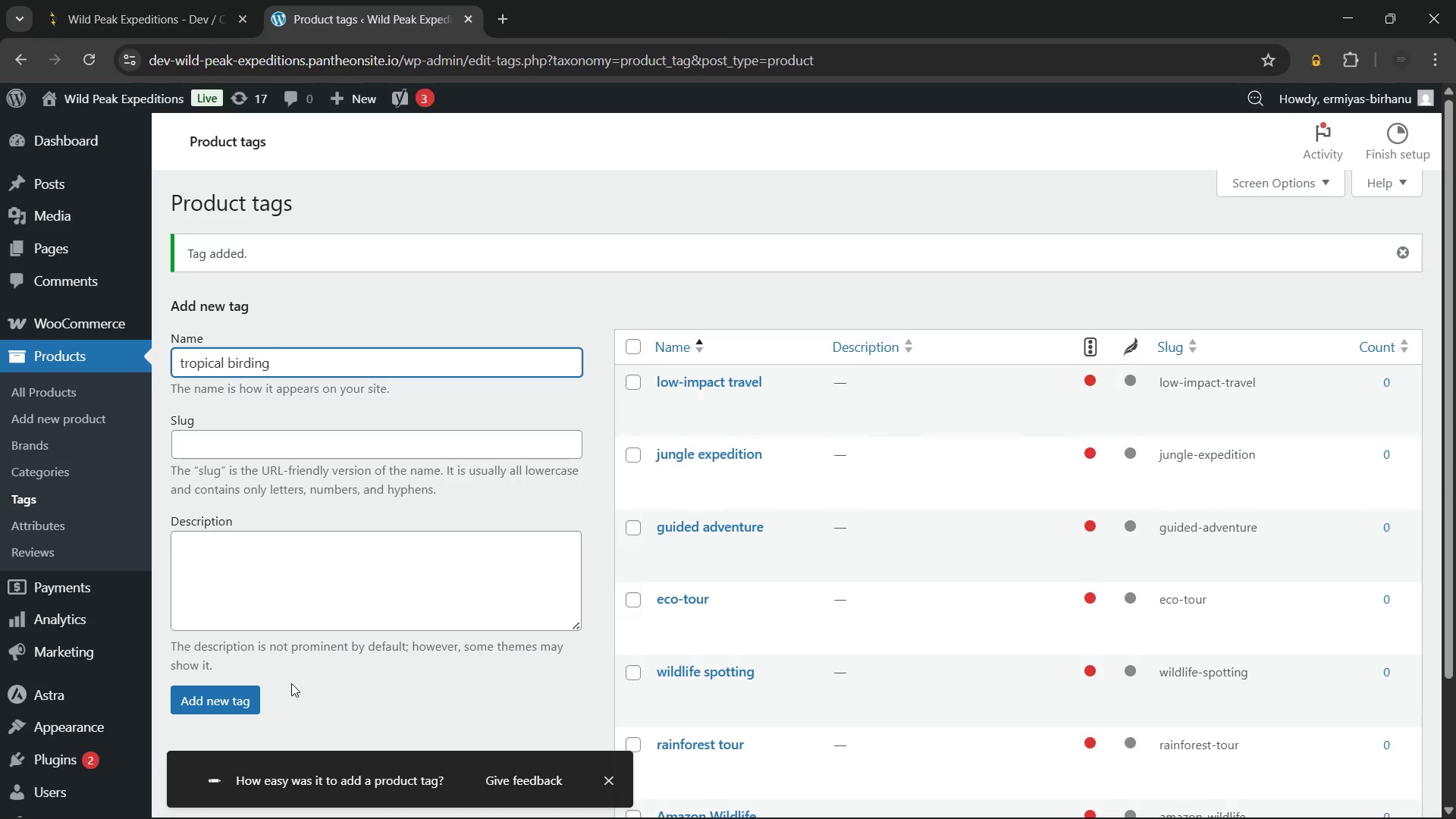 
left_click([218, 698])
 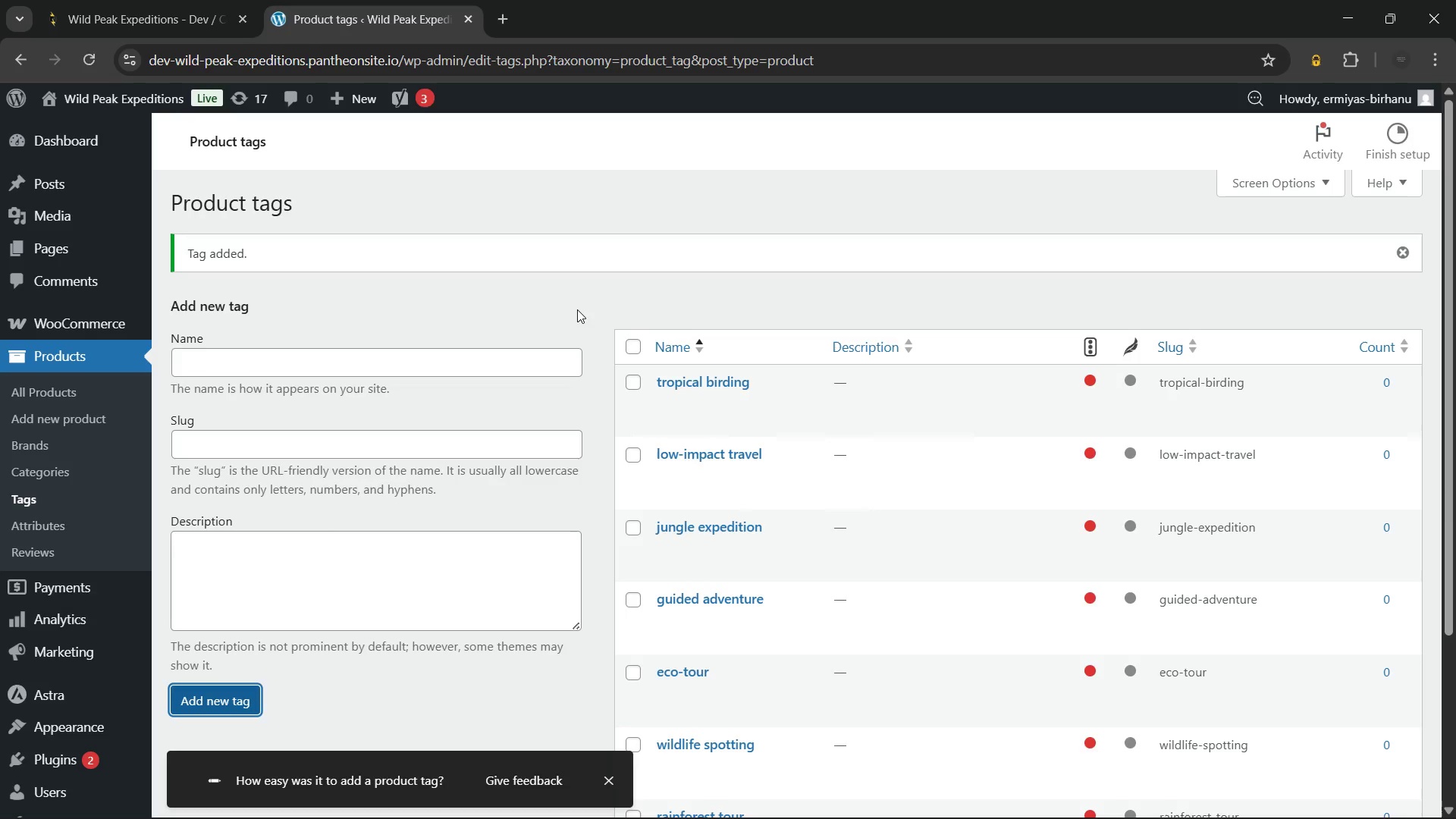 
wait(28.66)
 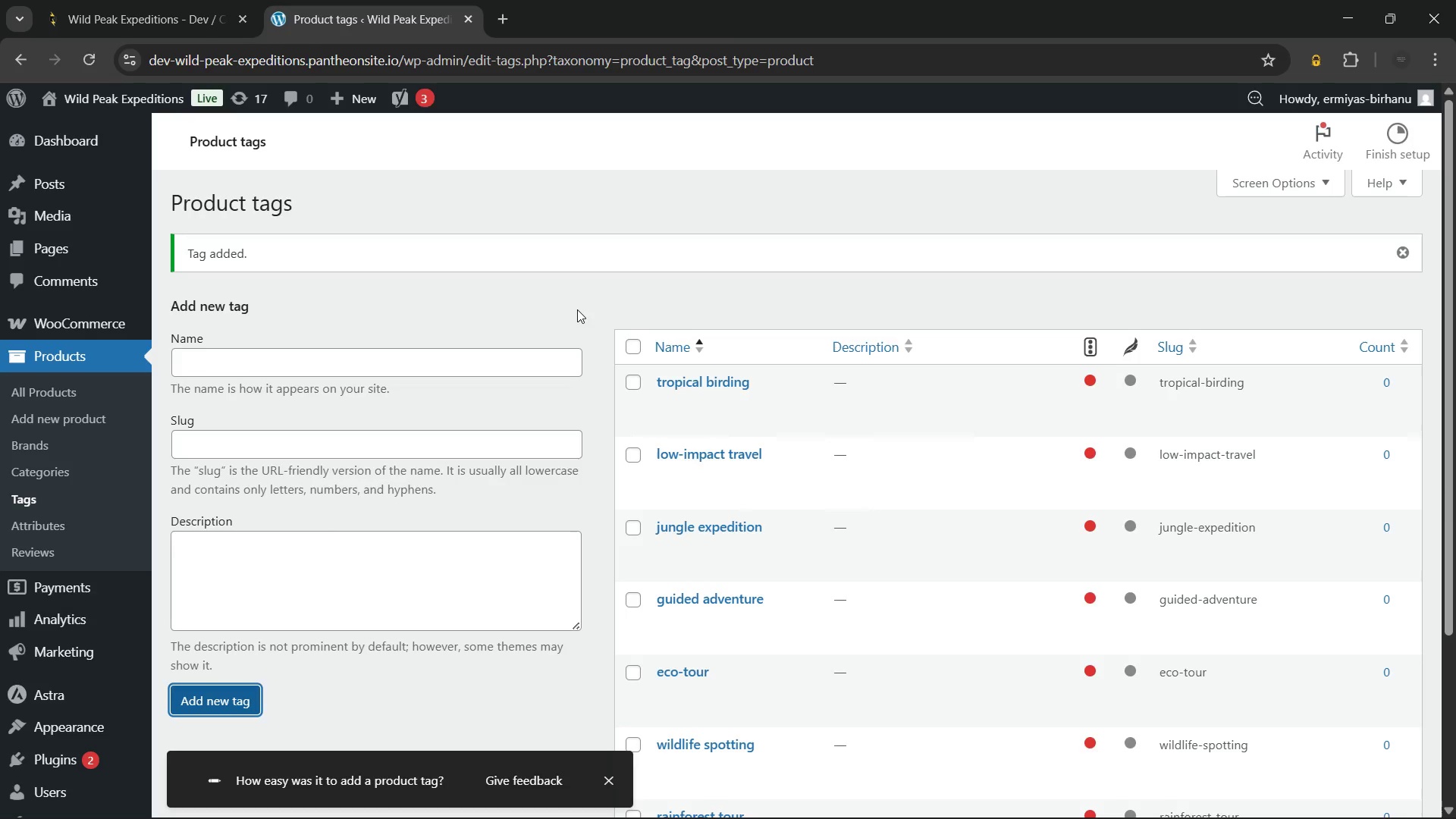 
left_click([455, 359])
 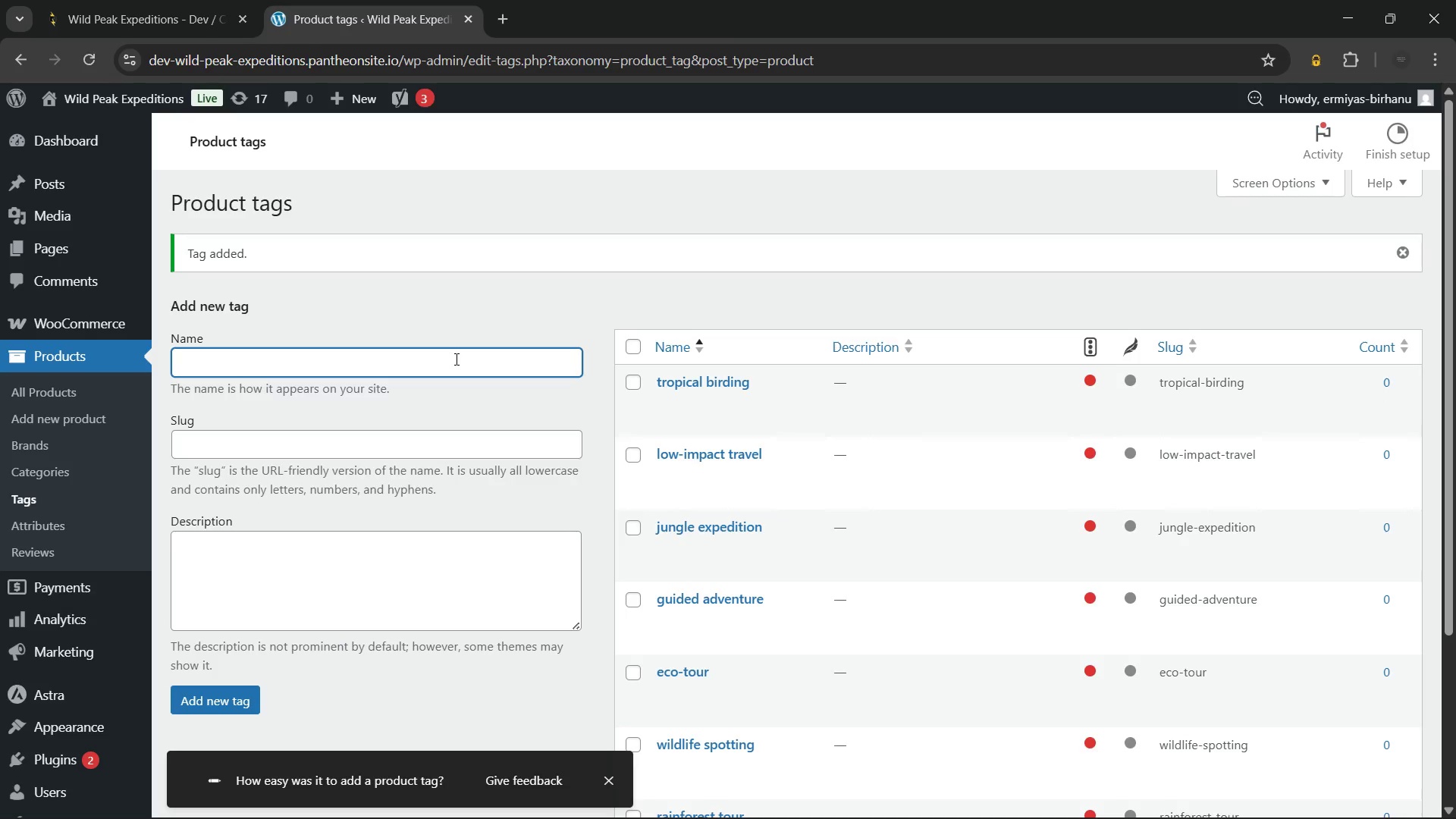 
type(Serengeti safari)
 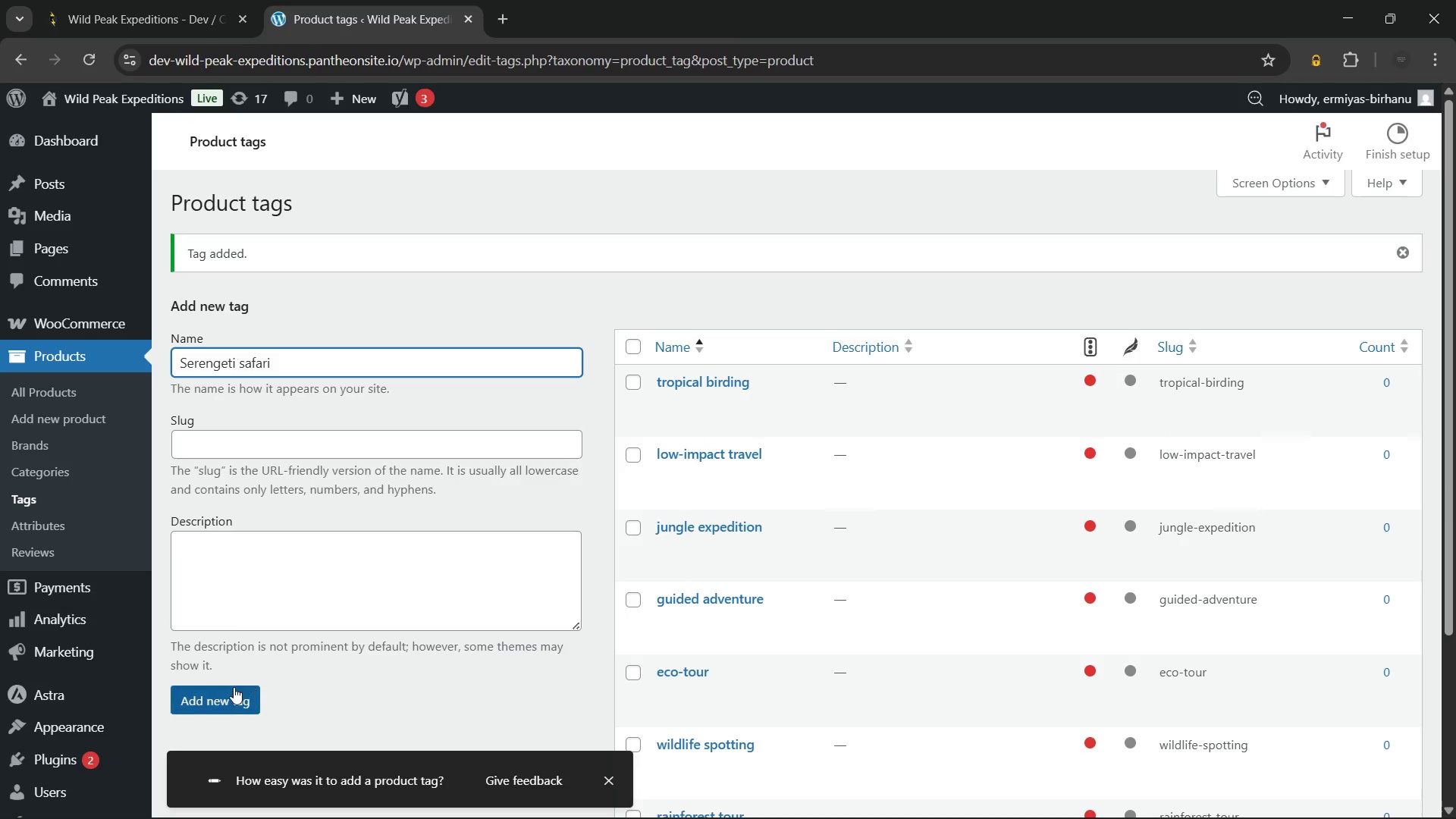 
left_click([212, 704])
 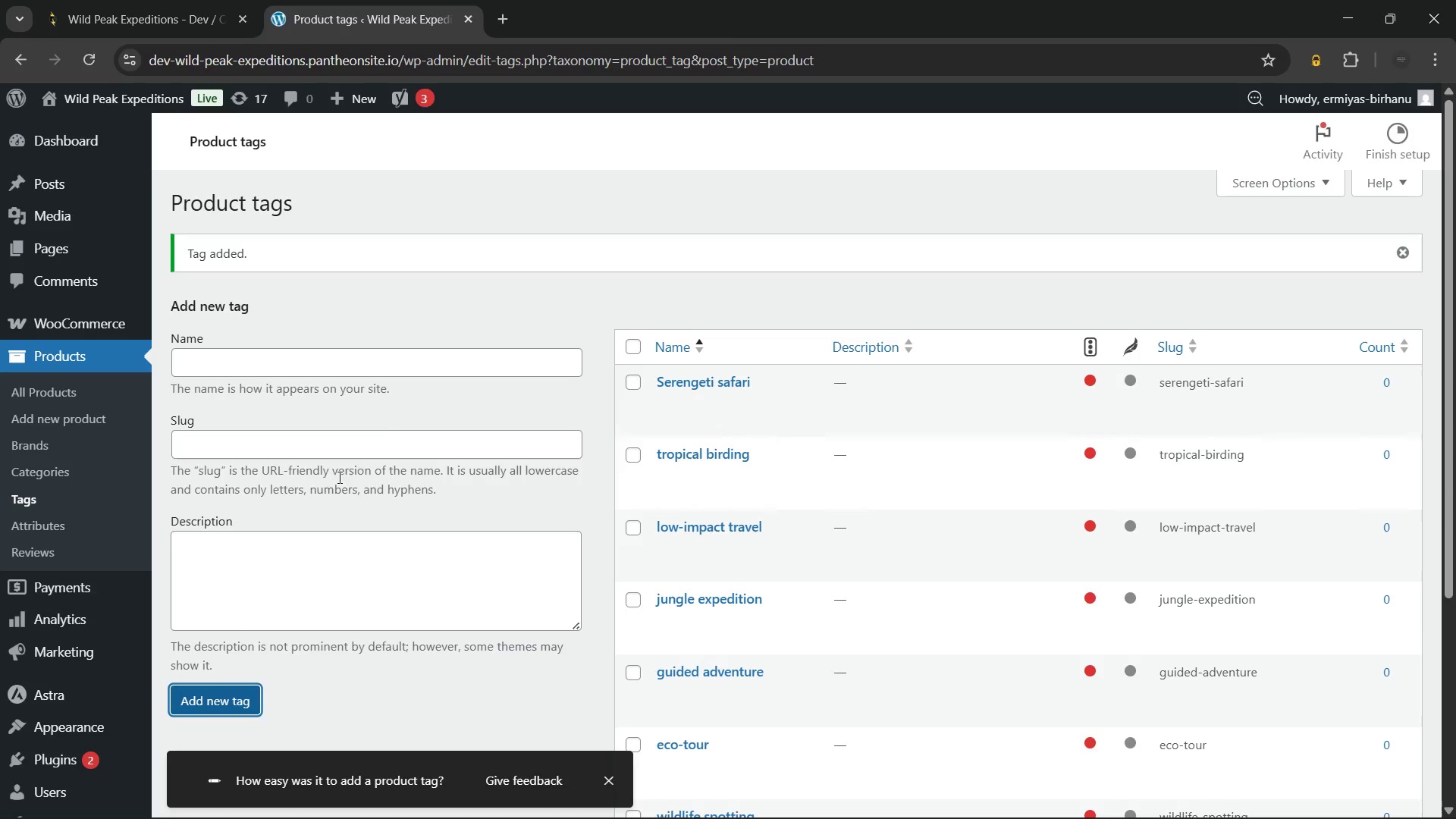 
left_click([410, 365])
 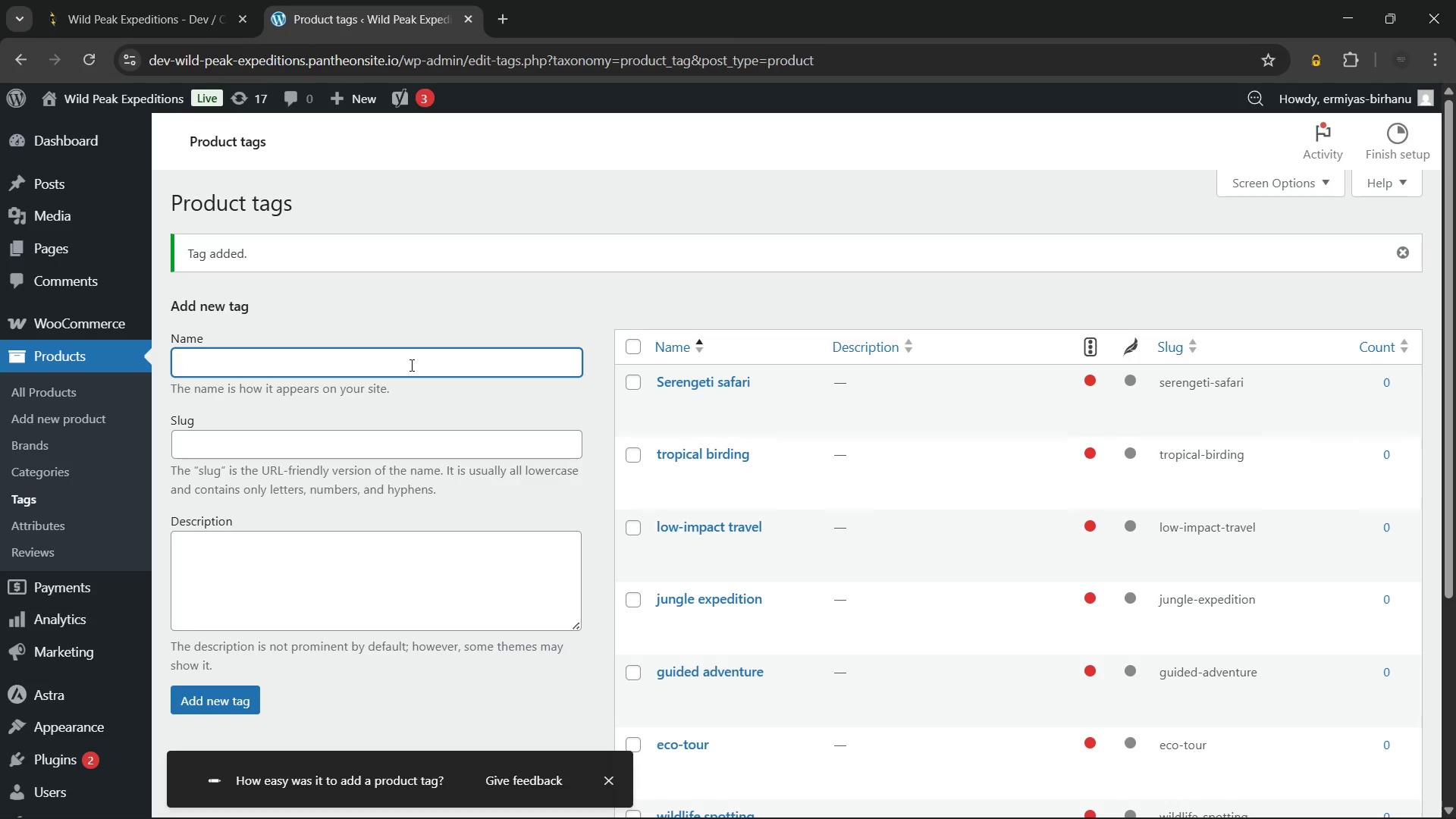 
type(Big Five)
 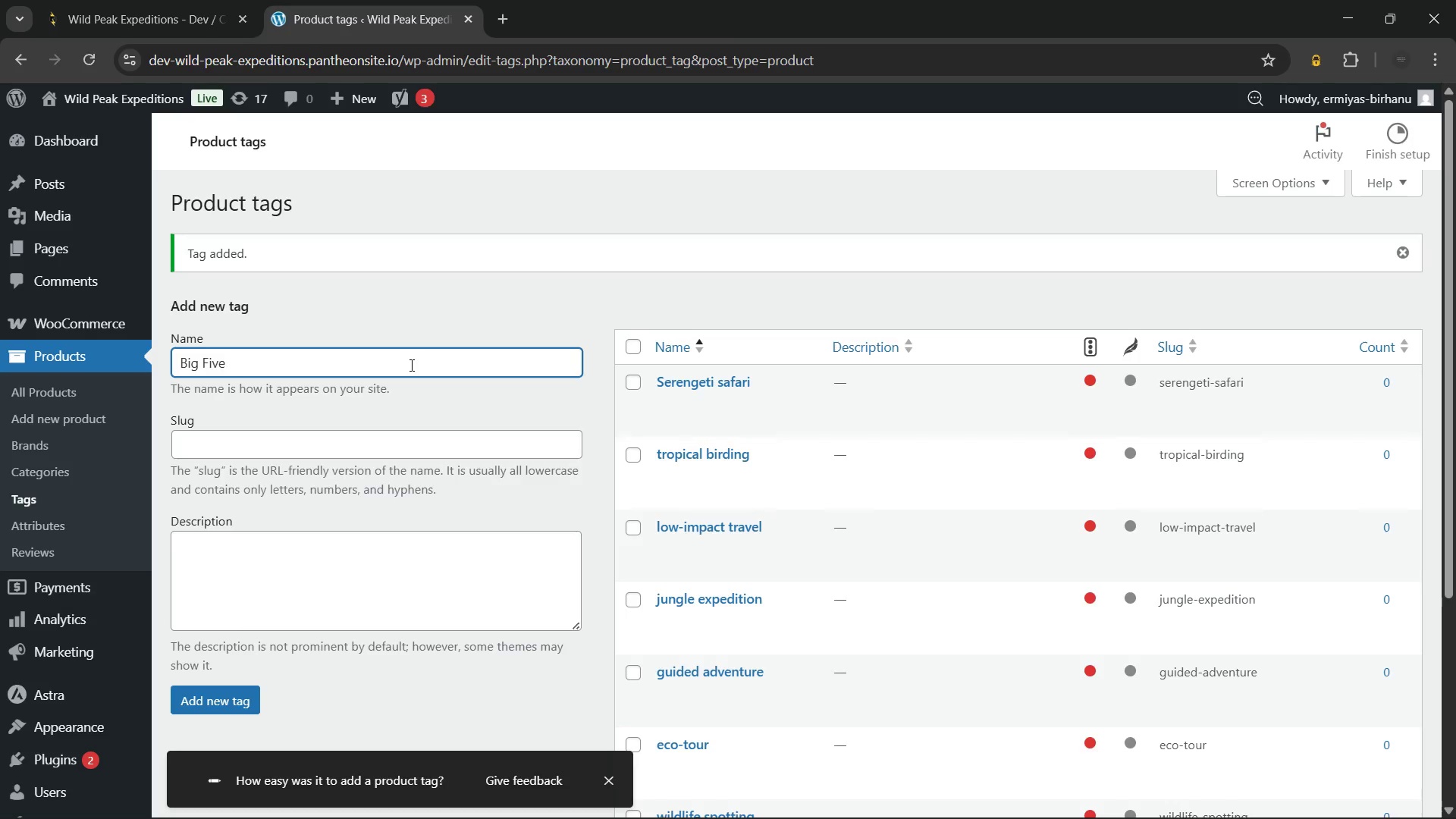 
left_click([228, 698])
 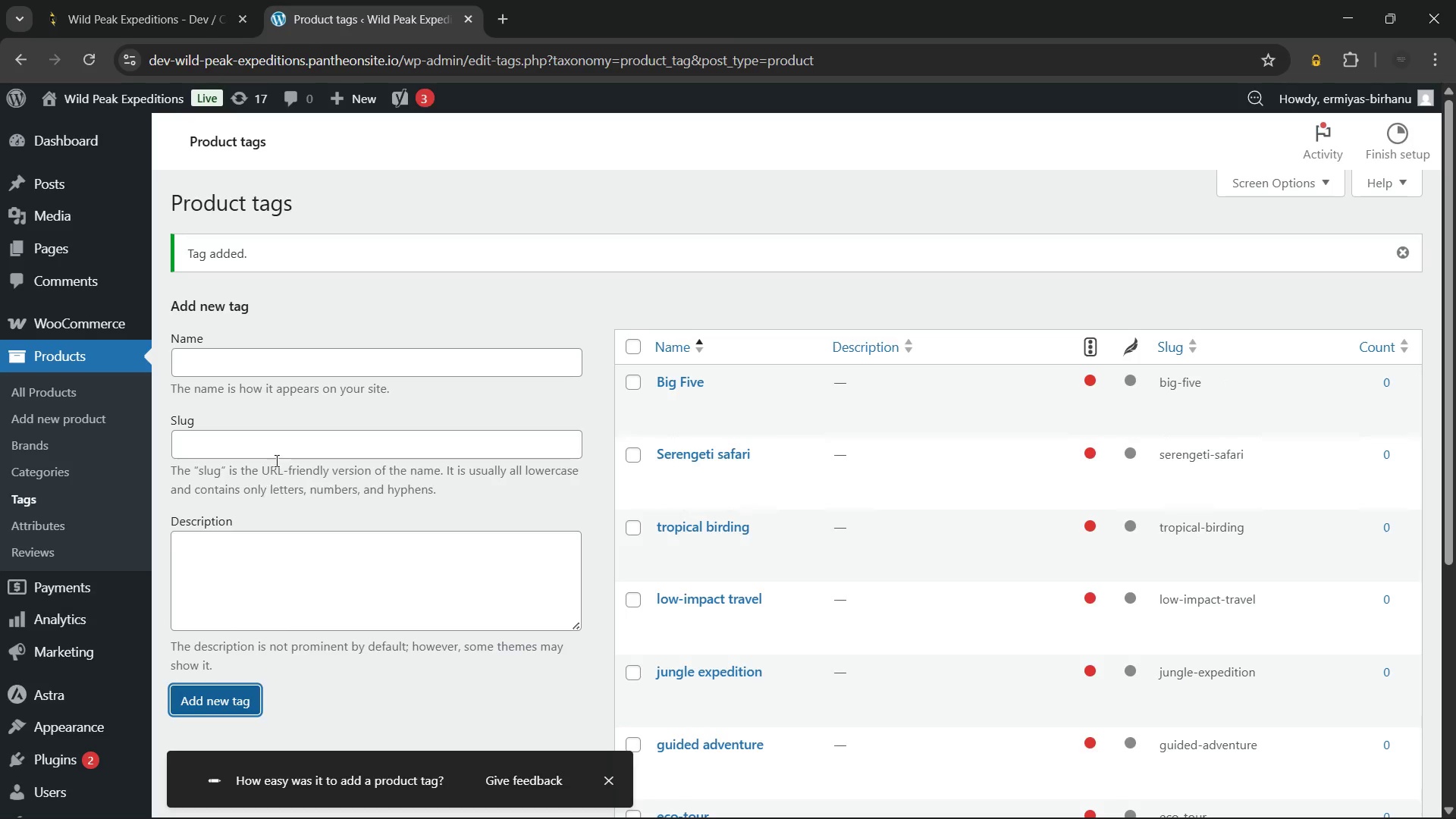 
left_click([317, 348])
 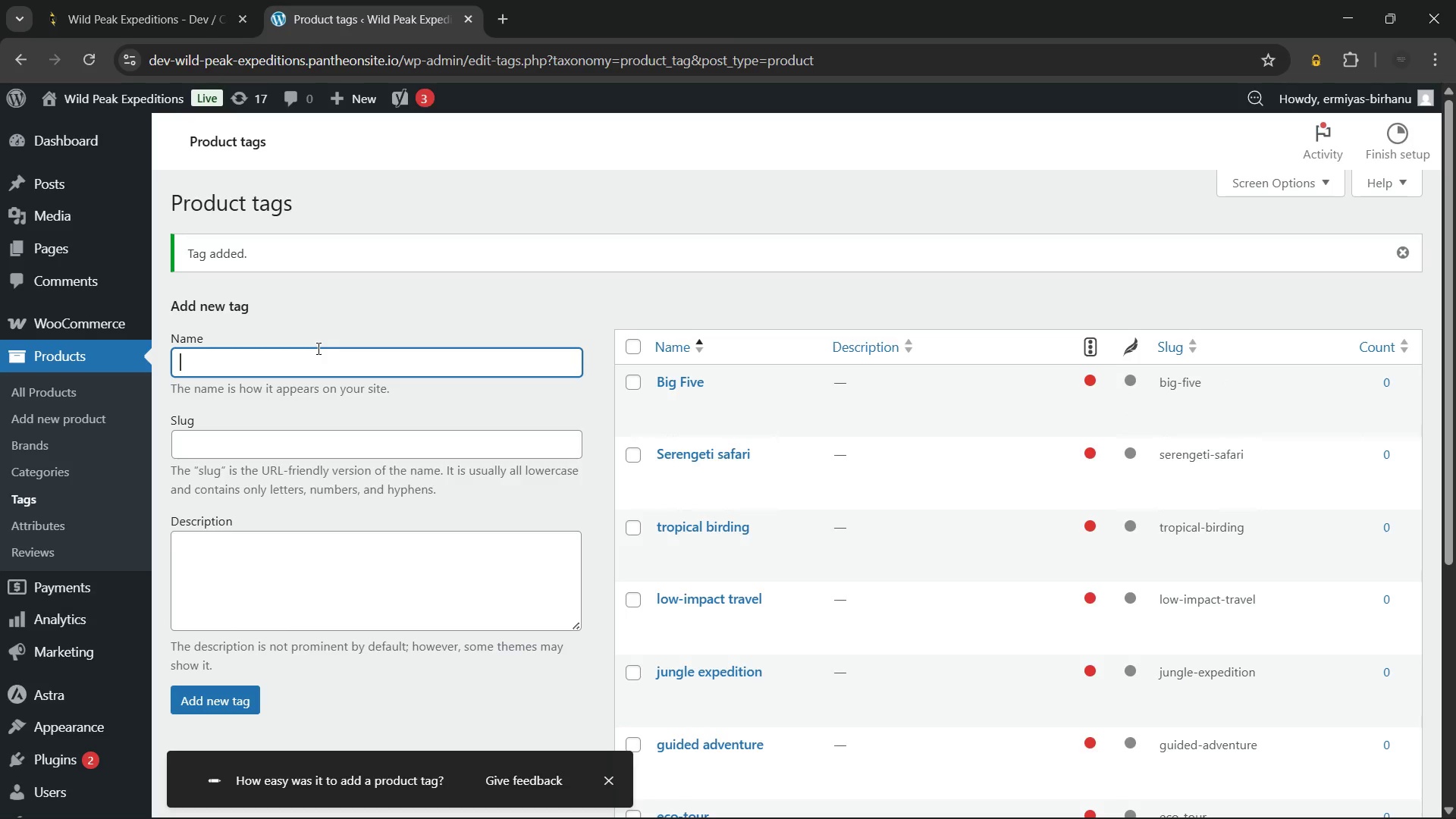 
type(wildli)
 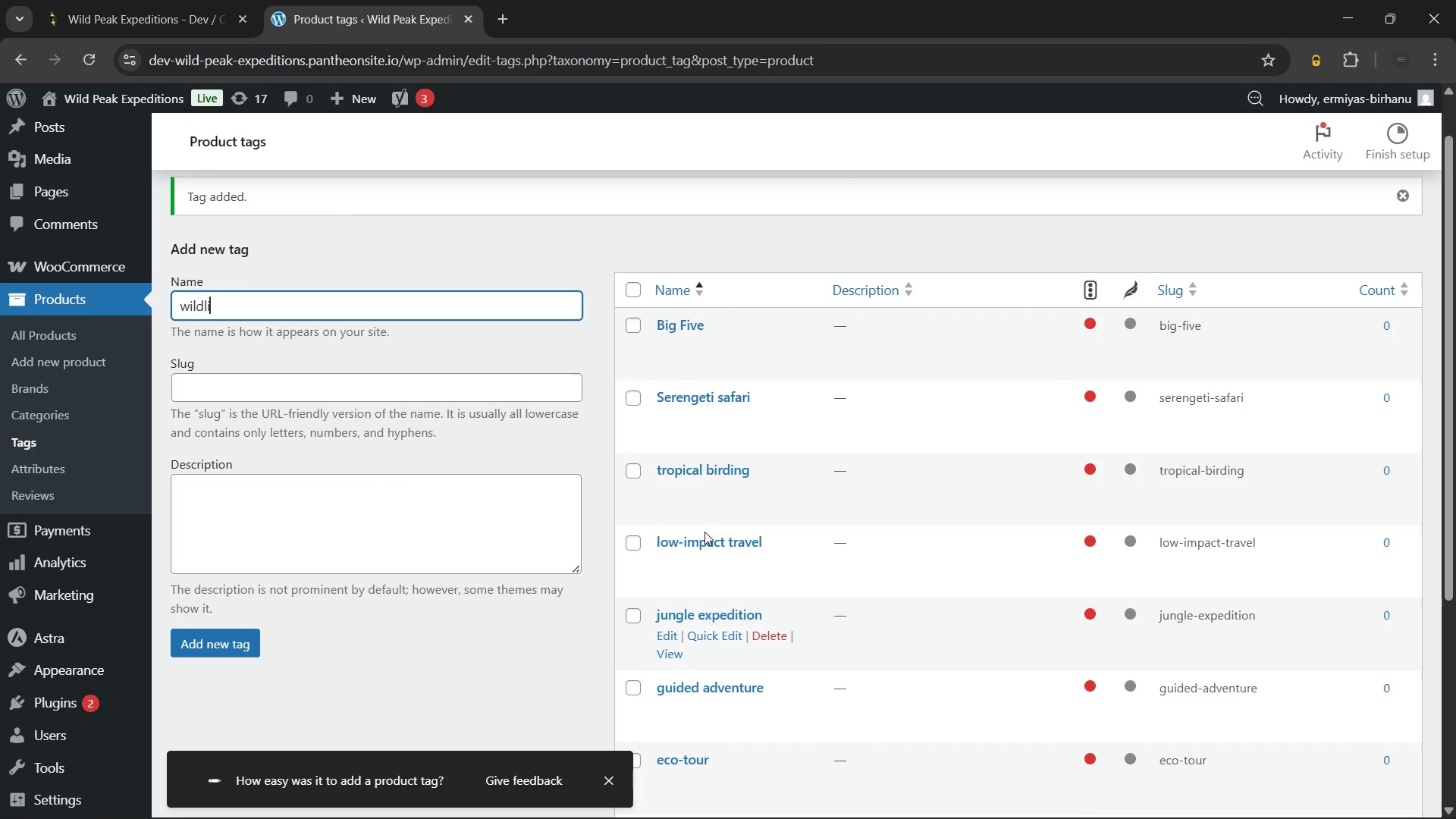 
wait(10.61)
 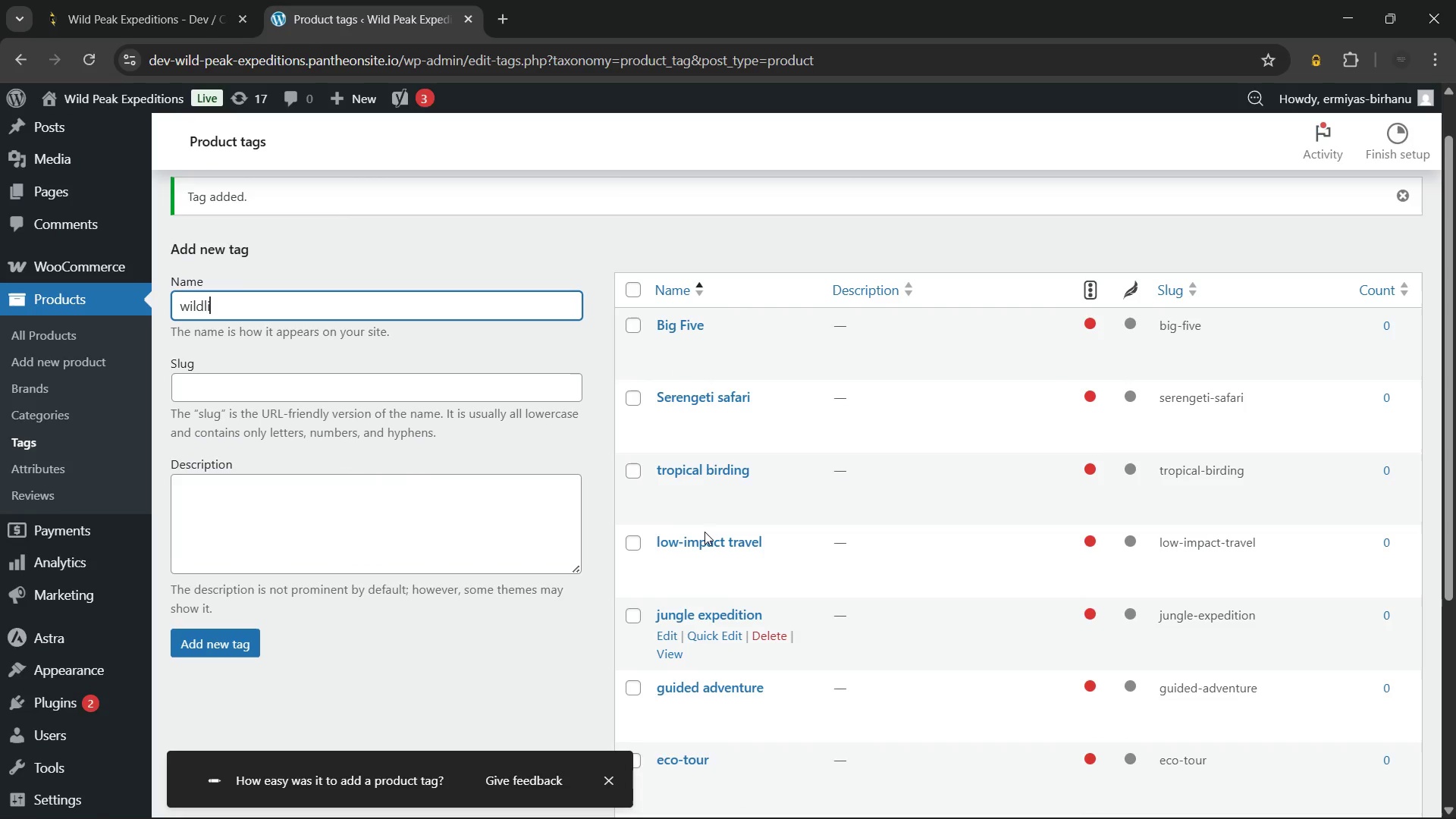 
type(fe expedition)
 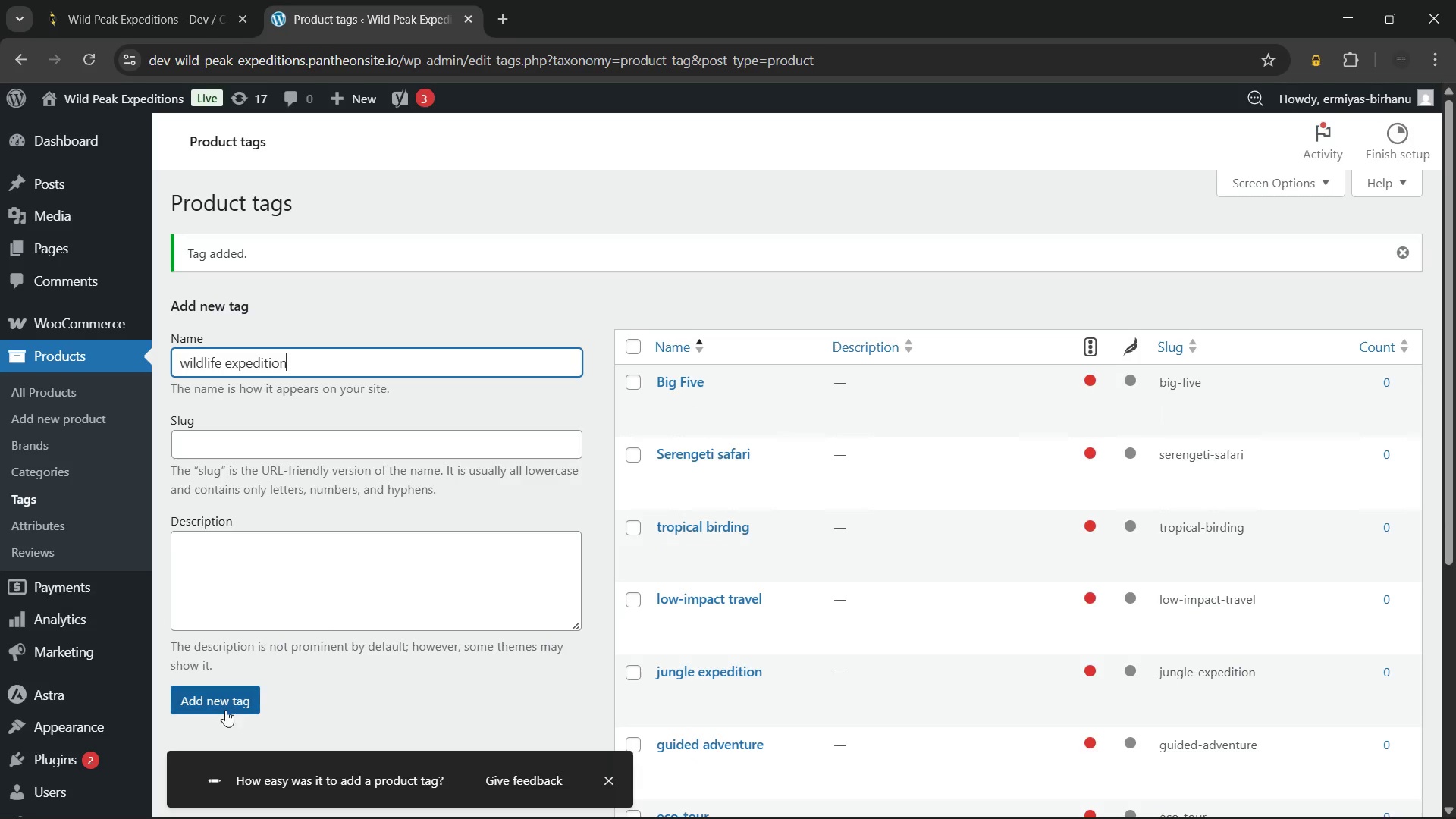 
left_click([225, 708])
 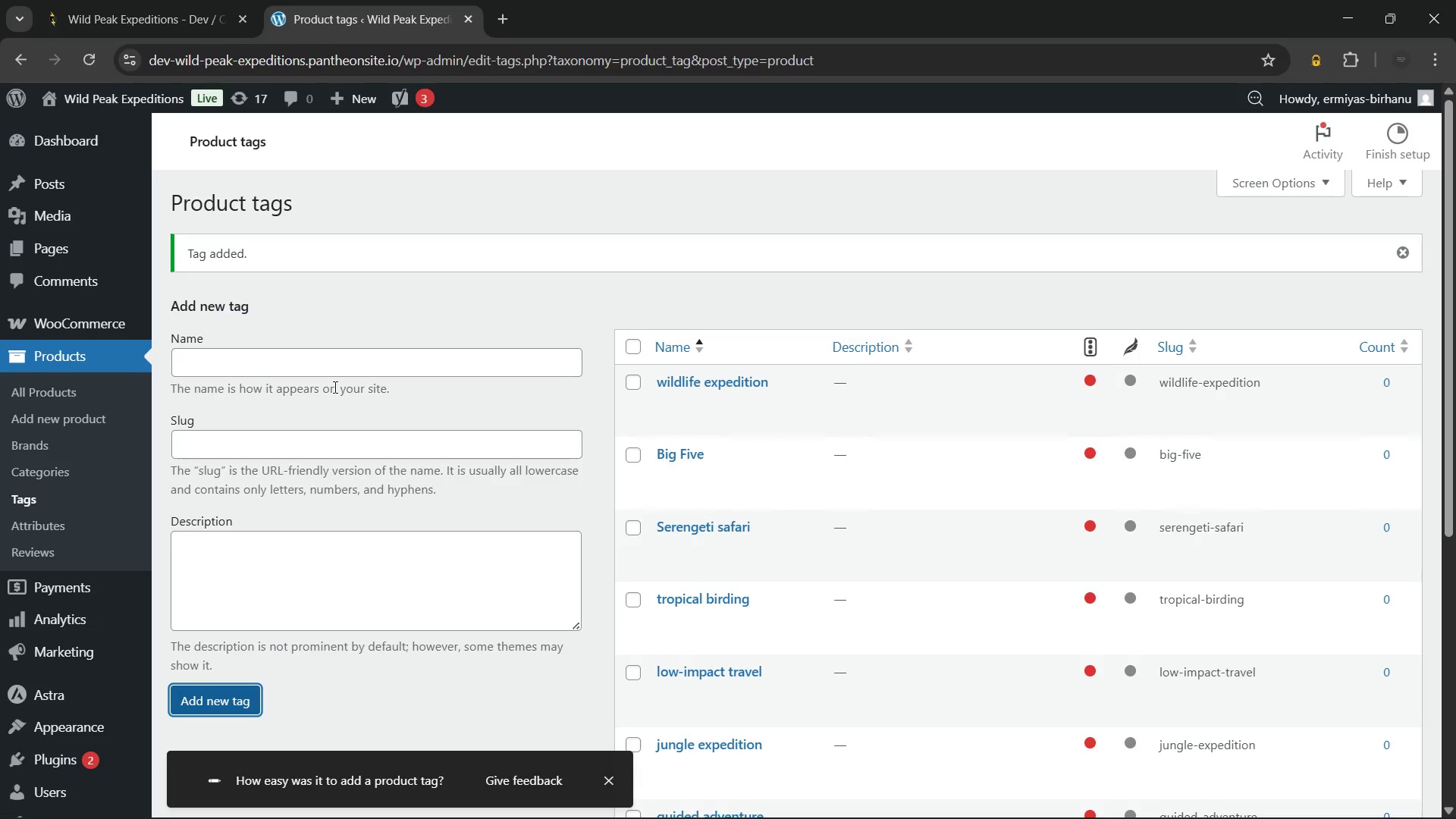 
left_click([331, 361])
 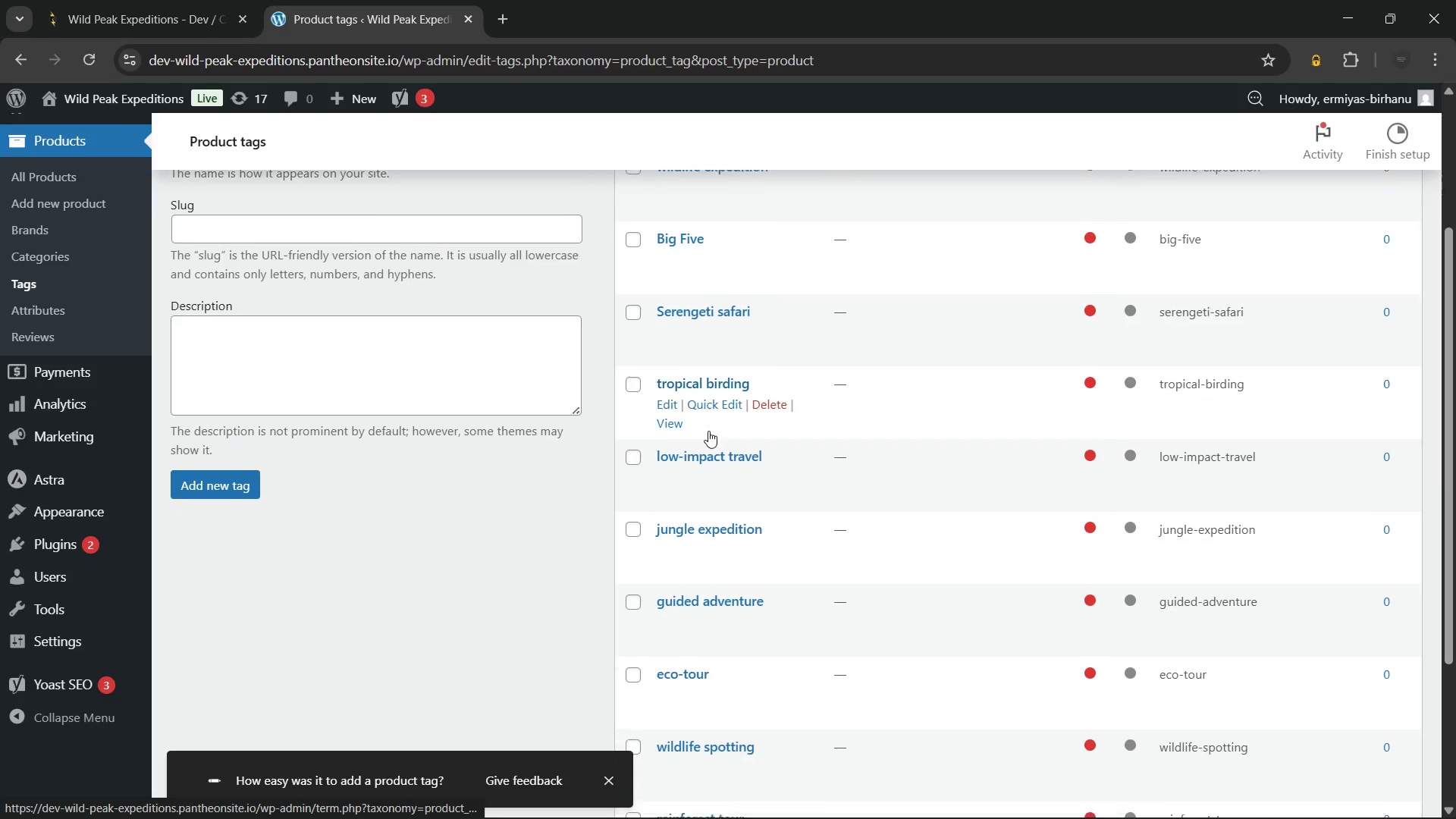 
wait(10.72)
 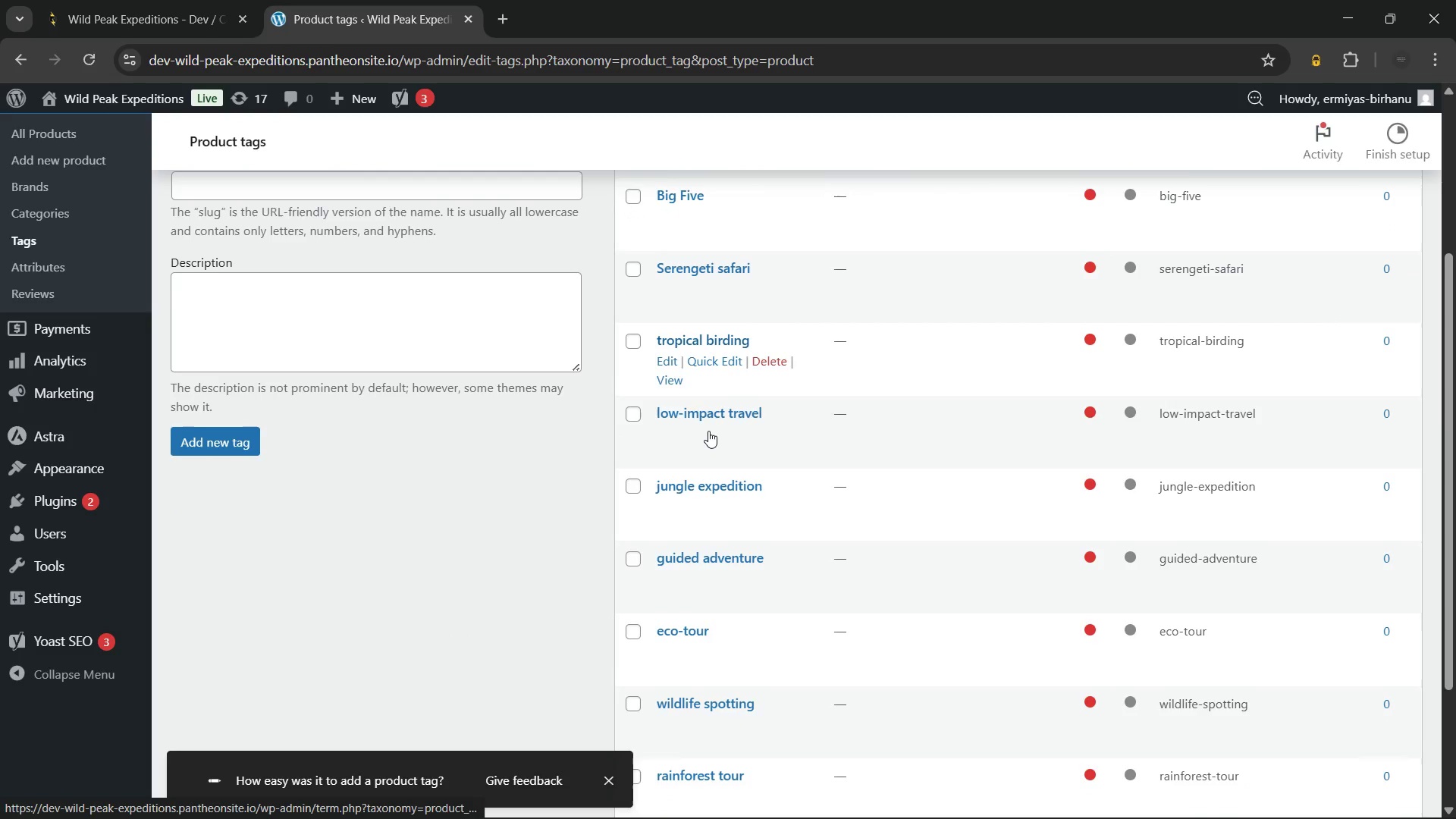 
type(Tanzania wildlife)
 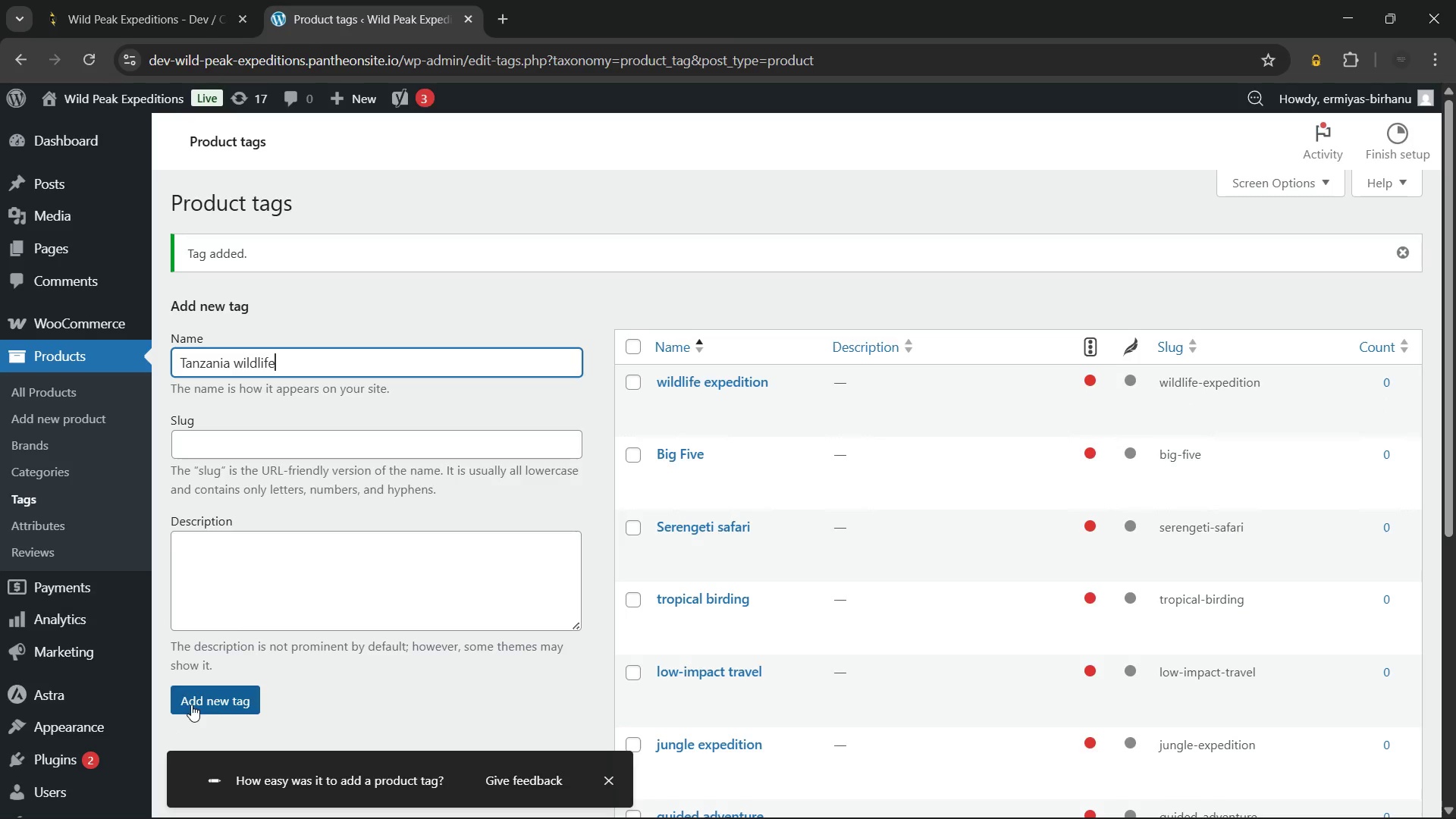 
left_click([205, 697])
 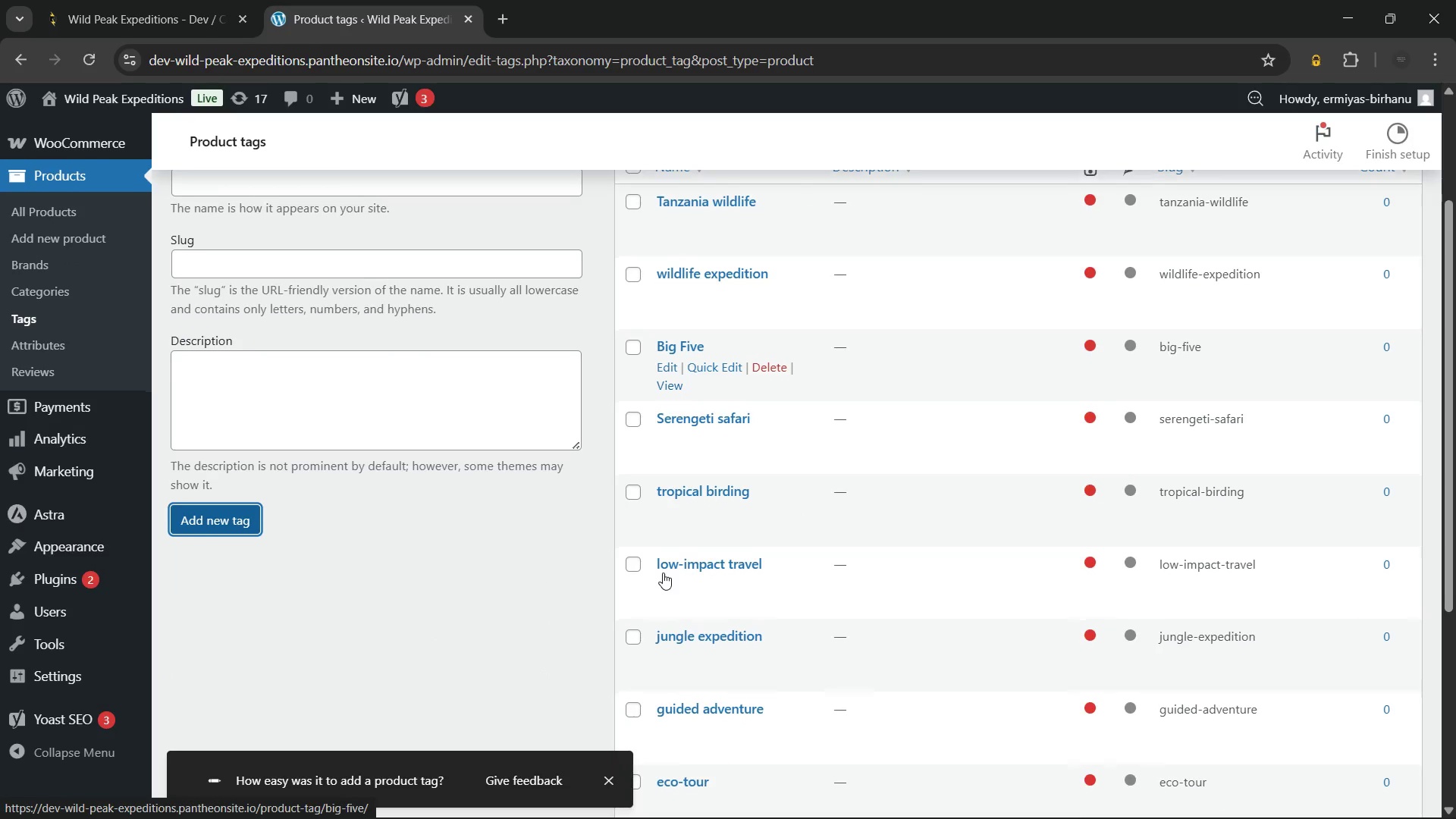 
wait(10.17)
 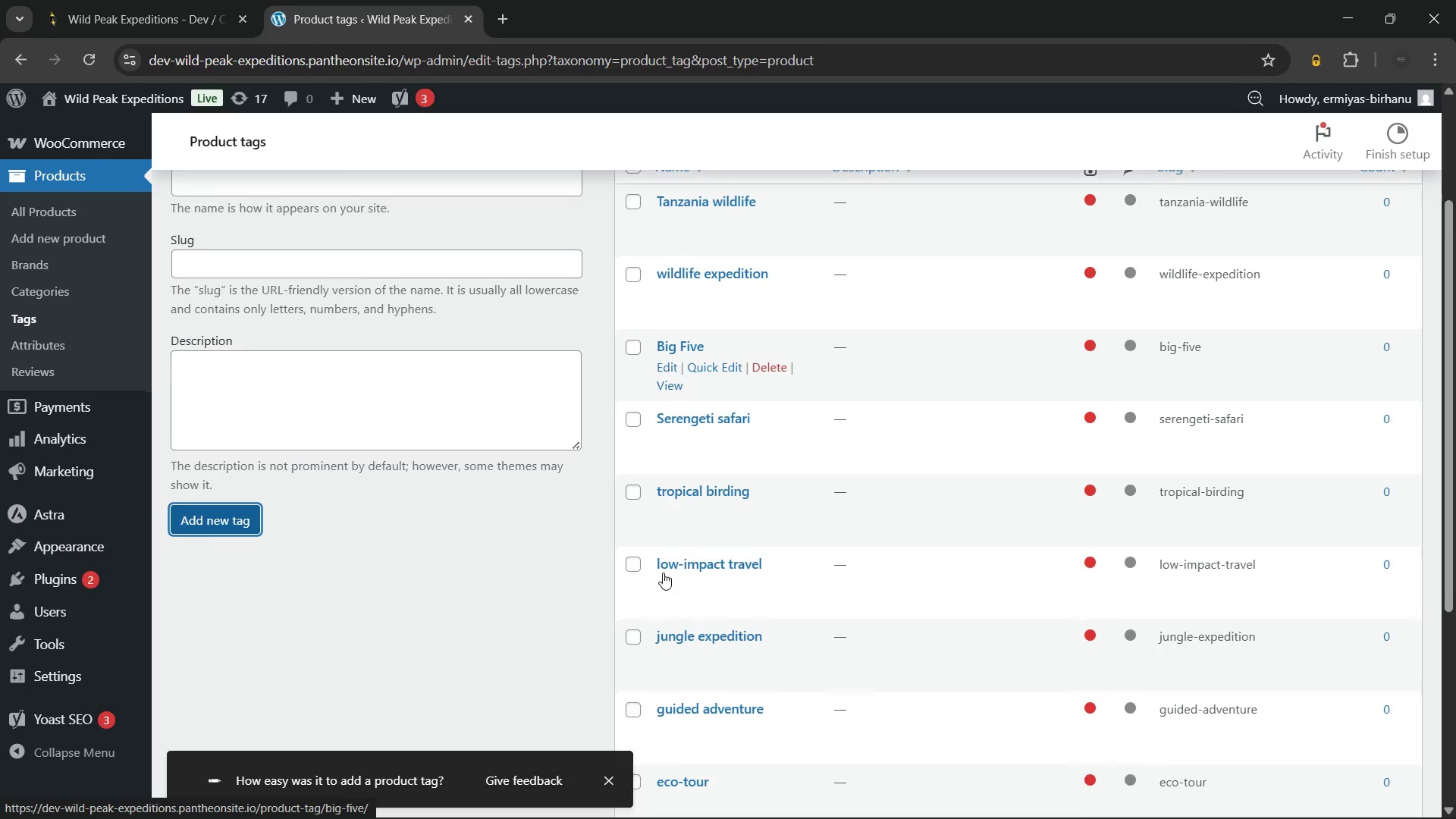 
left_click([251, 375])
 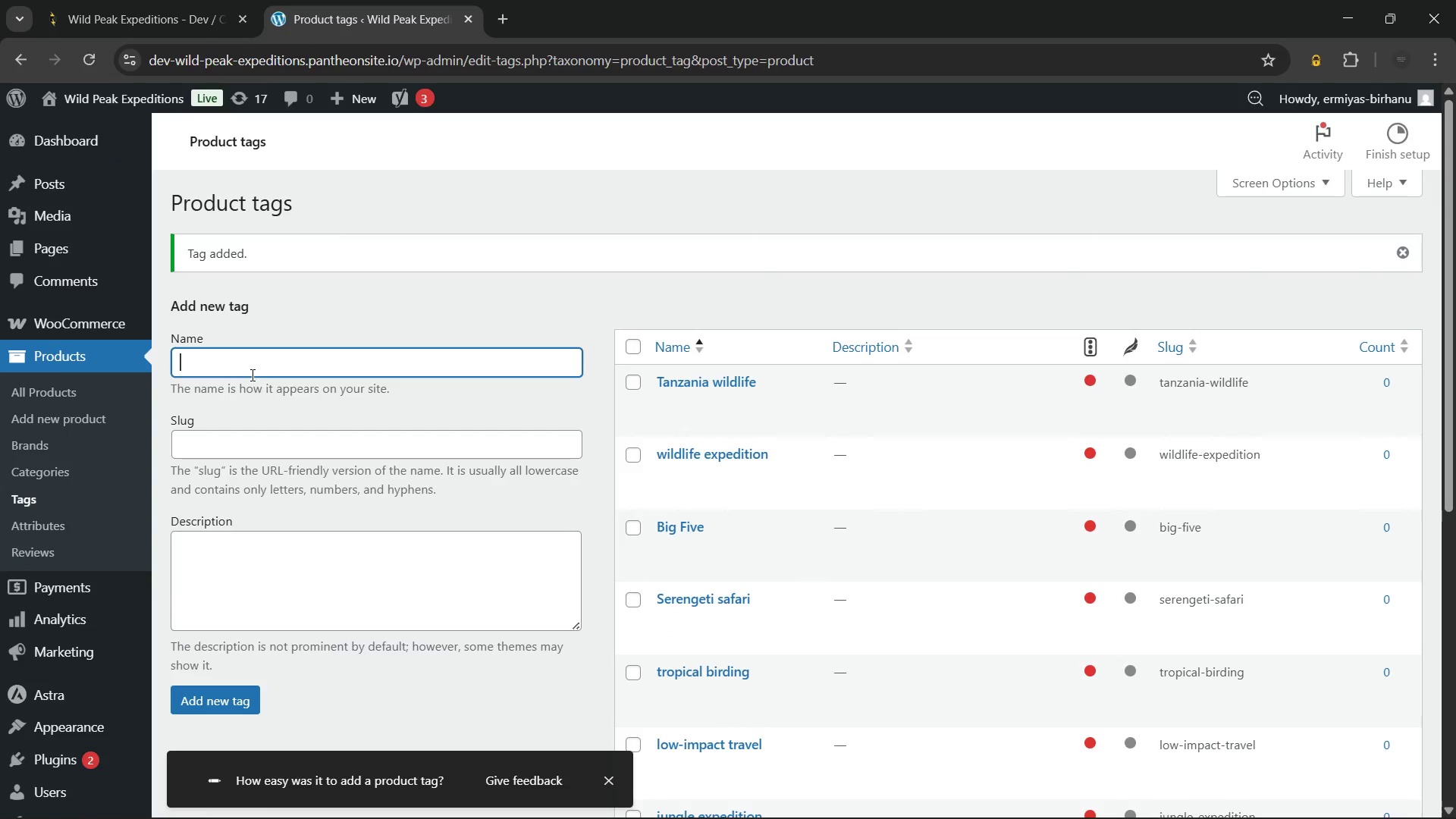 
type(photography tour)
 